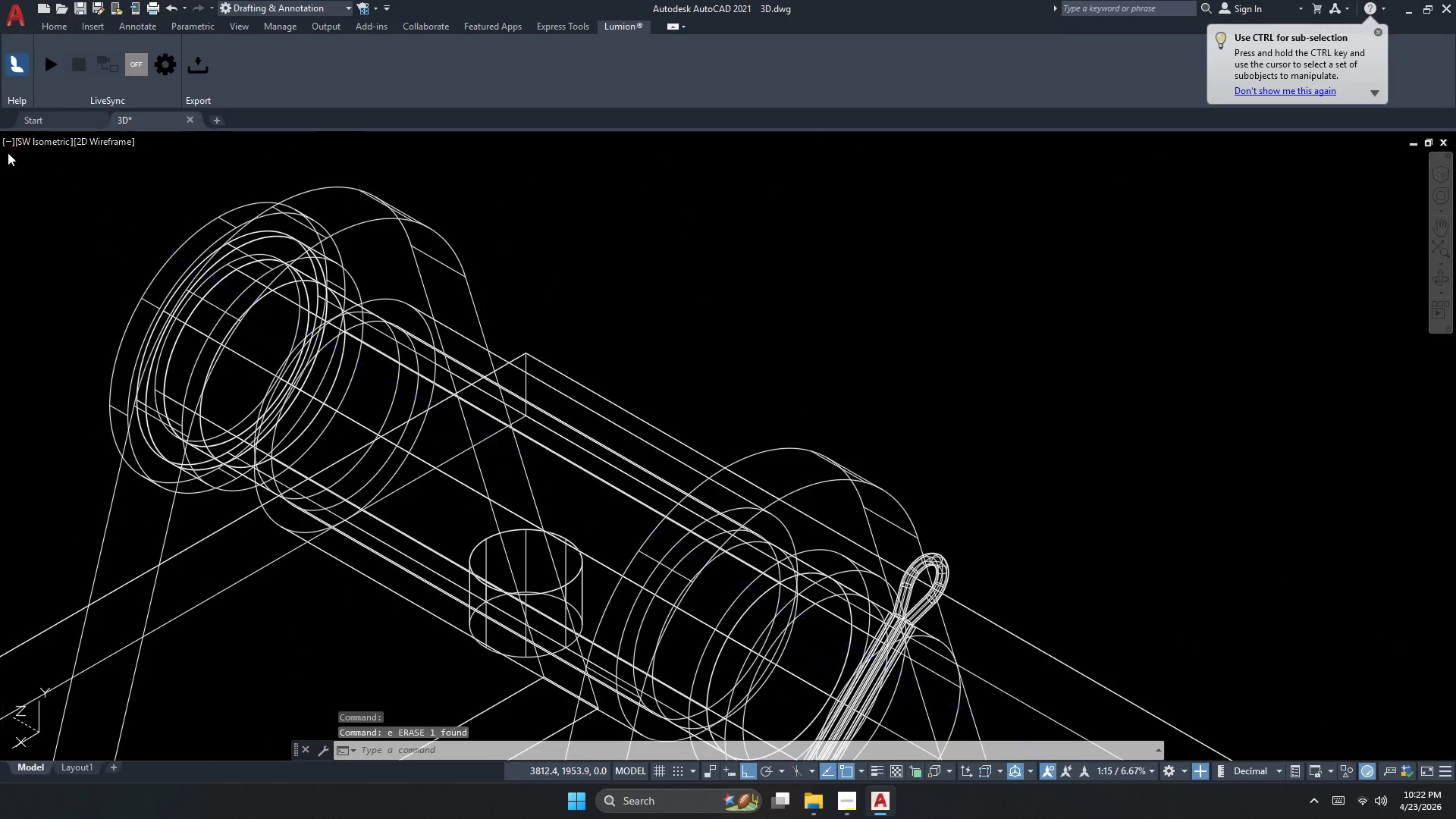 
left_click([32, 141])
 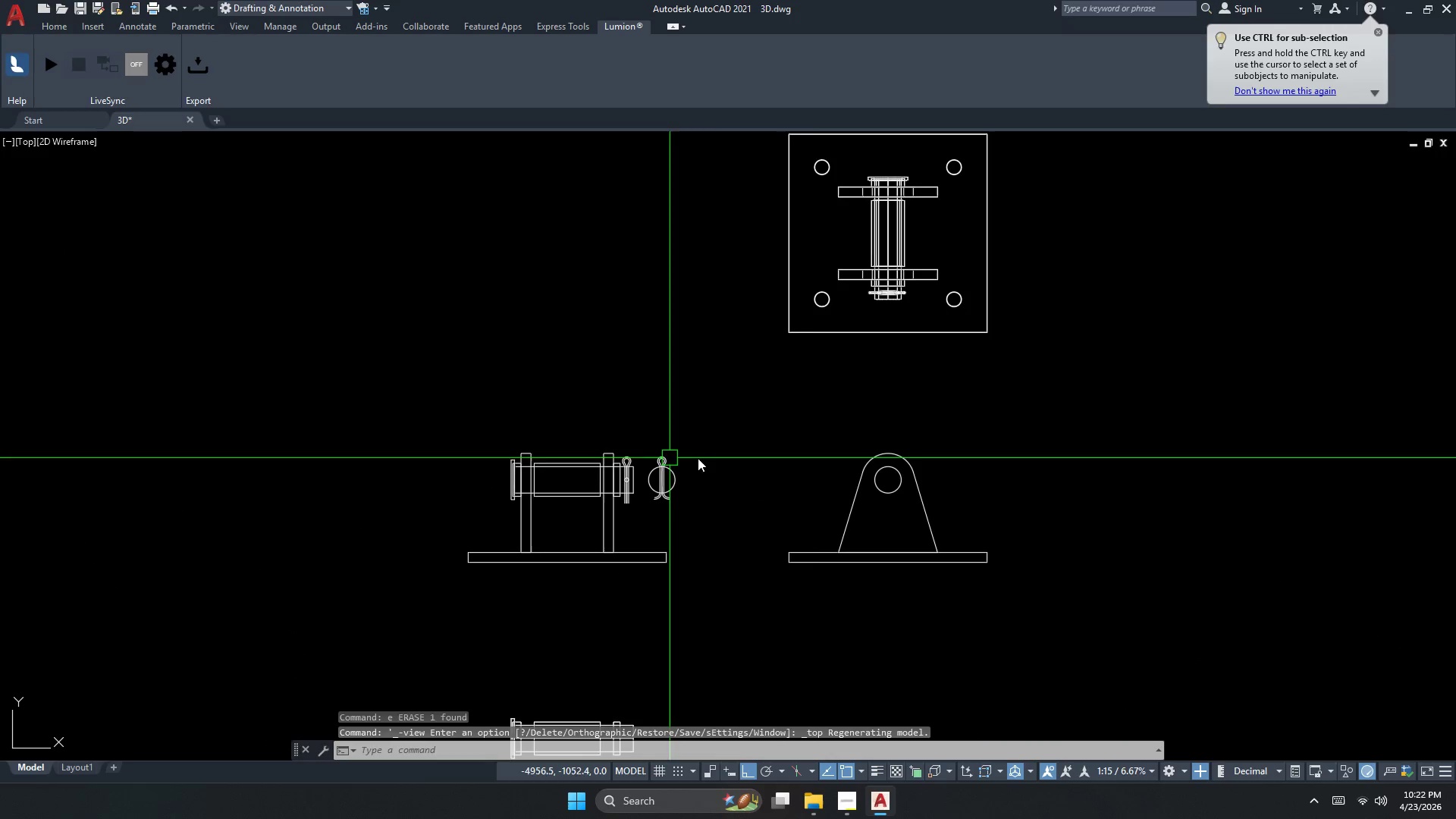 
scroll: coordinate [798, 387], scroll_direction: up, amount: 7.0
 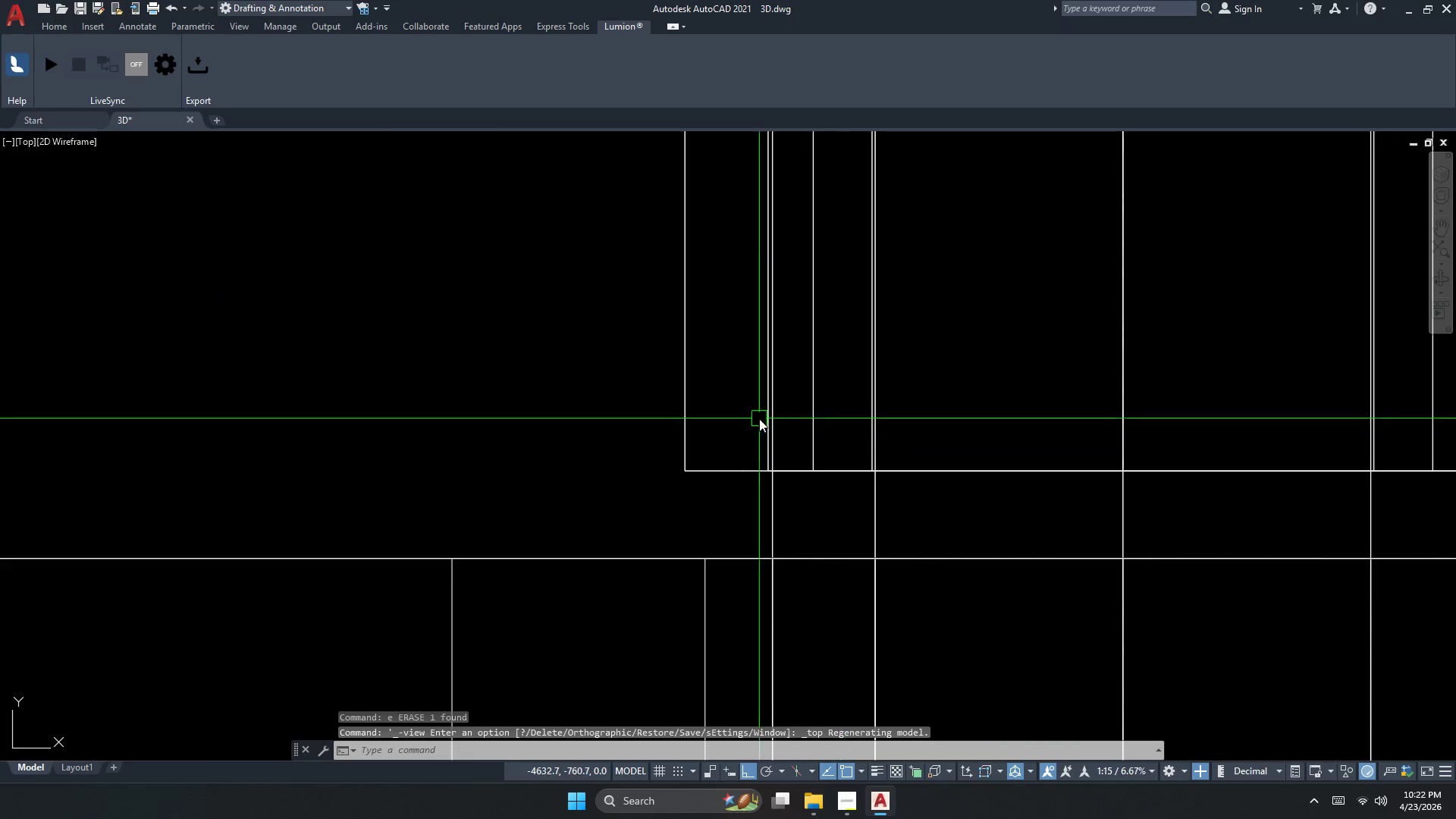 
scroll: coordinate [706, 467], scroll_direction: down, amount: 2.0
 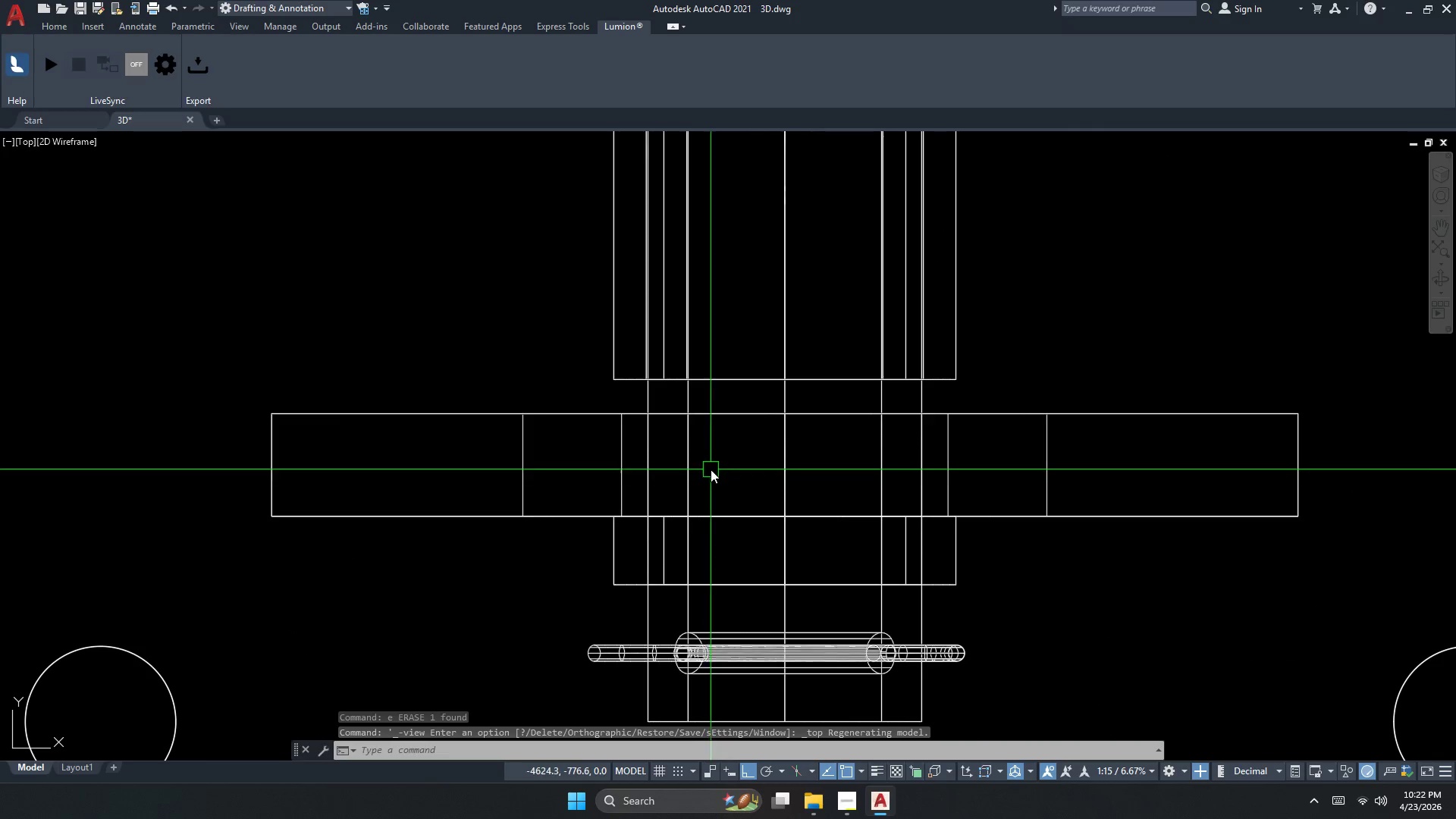 
scroll: coordinate [651, 573], scroll_direction: up, amount: 2.0
 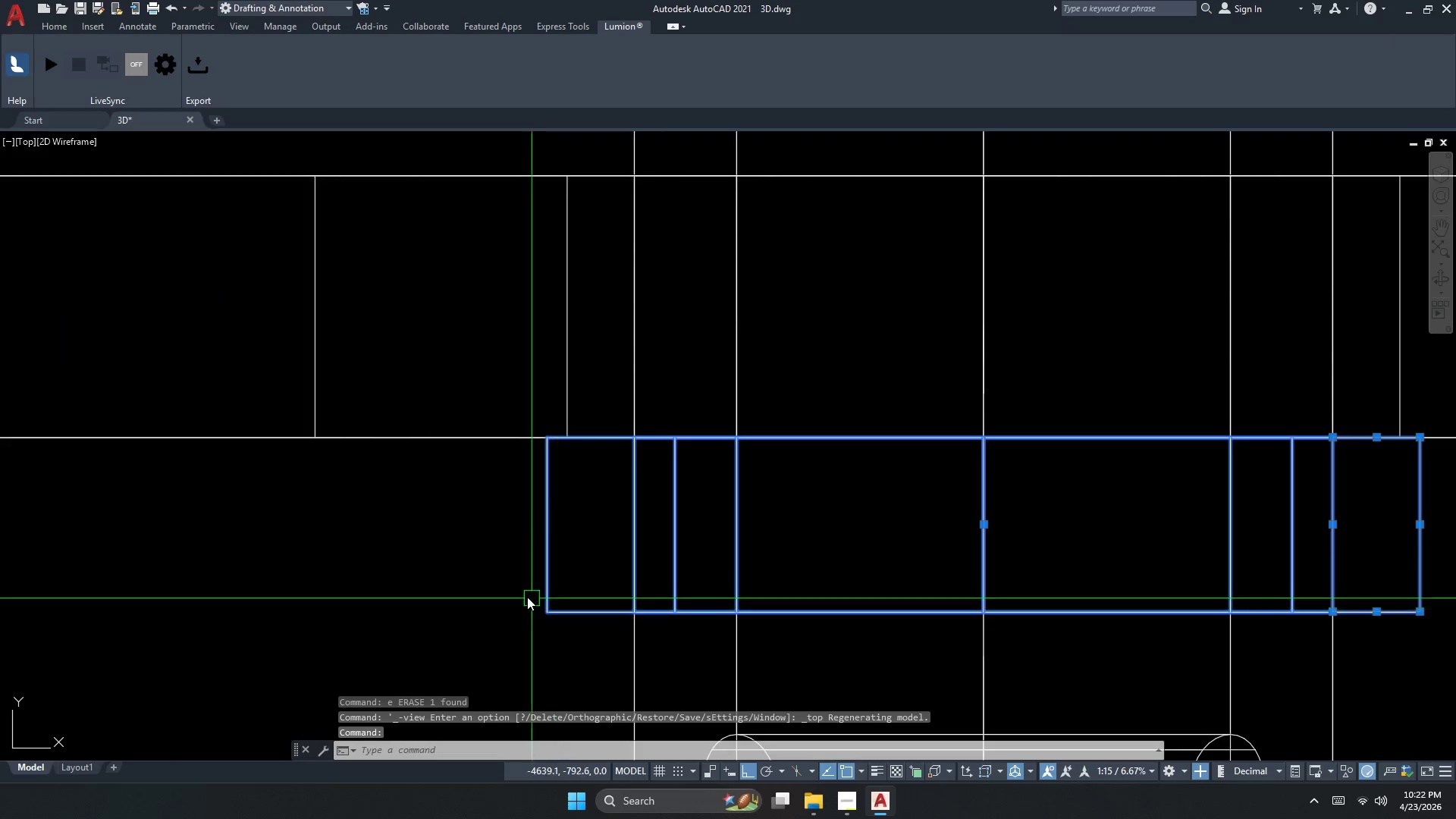 
key(Escape)
 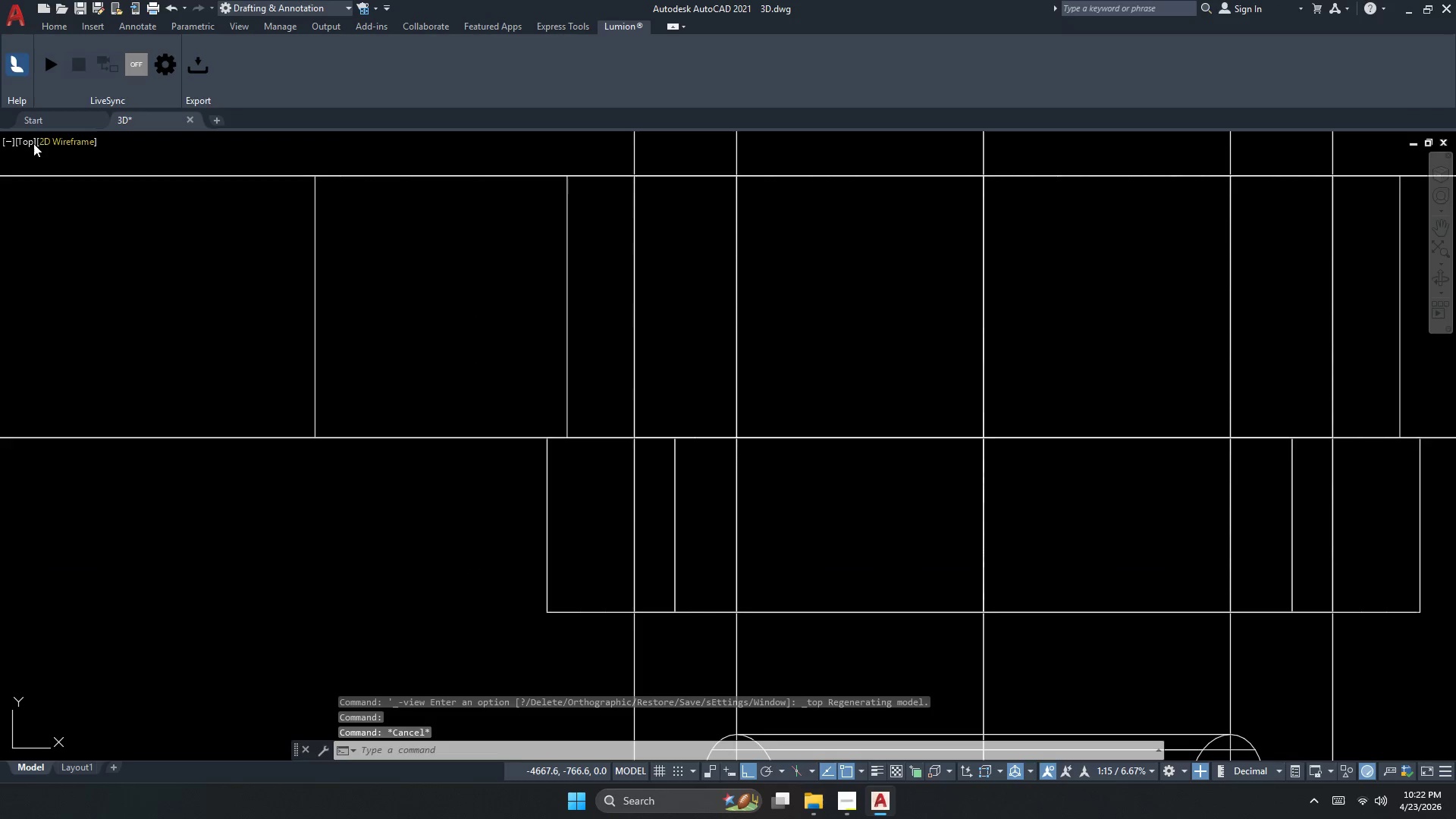 
left_click([29, 140])
 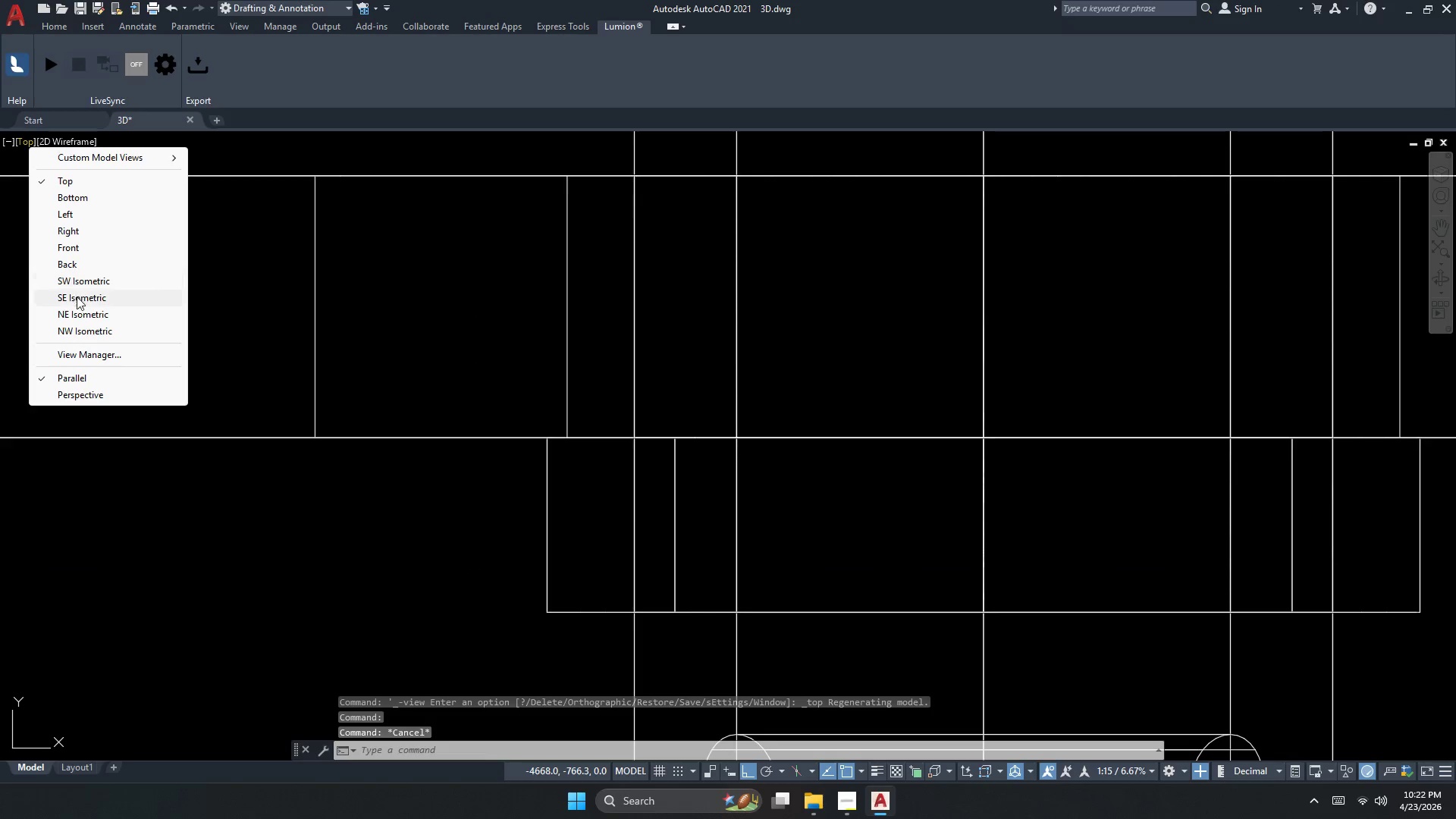 
left_click([78, 287])
 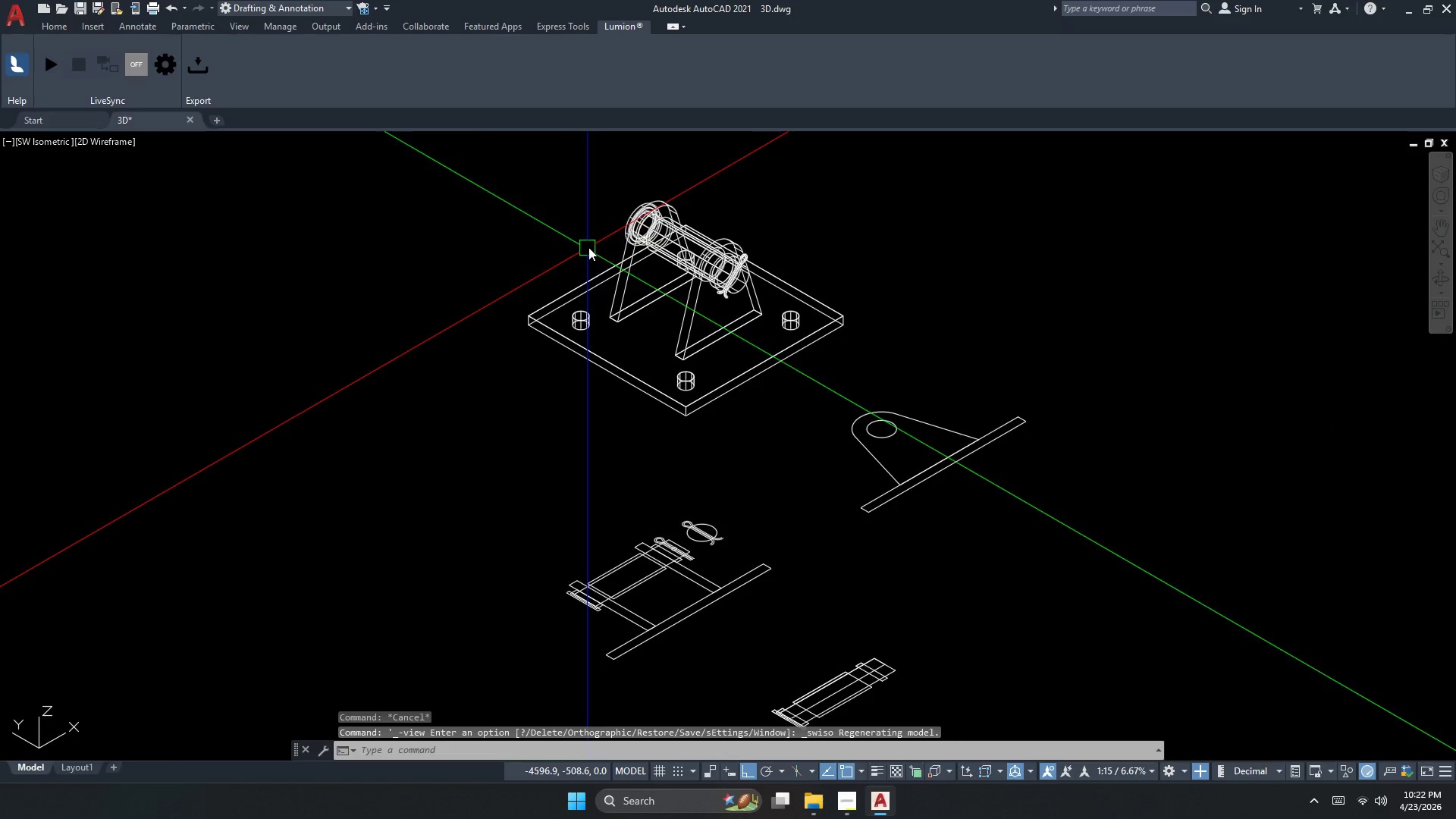 
scroll: coordinate [635, 212], scroll_direction: up, amount: 2.0
 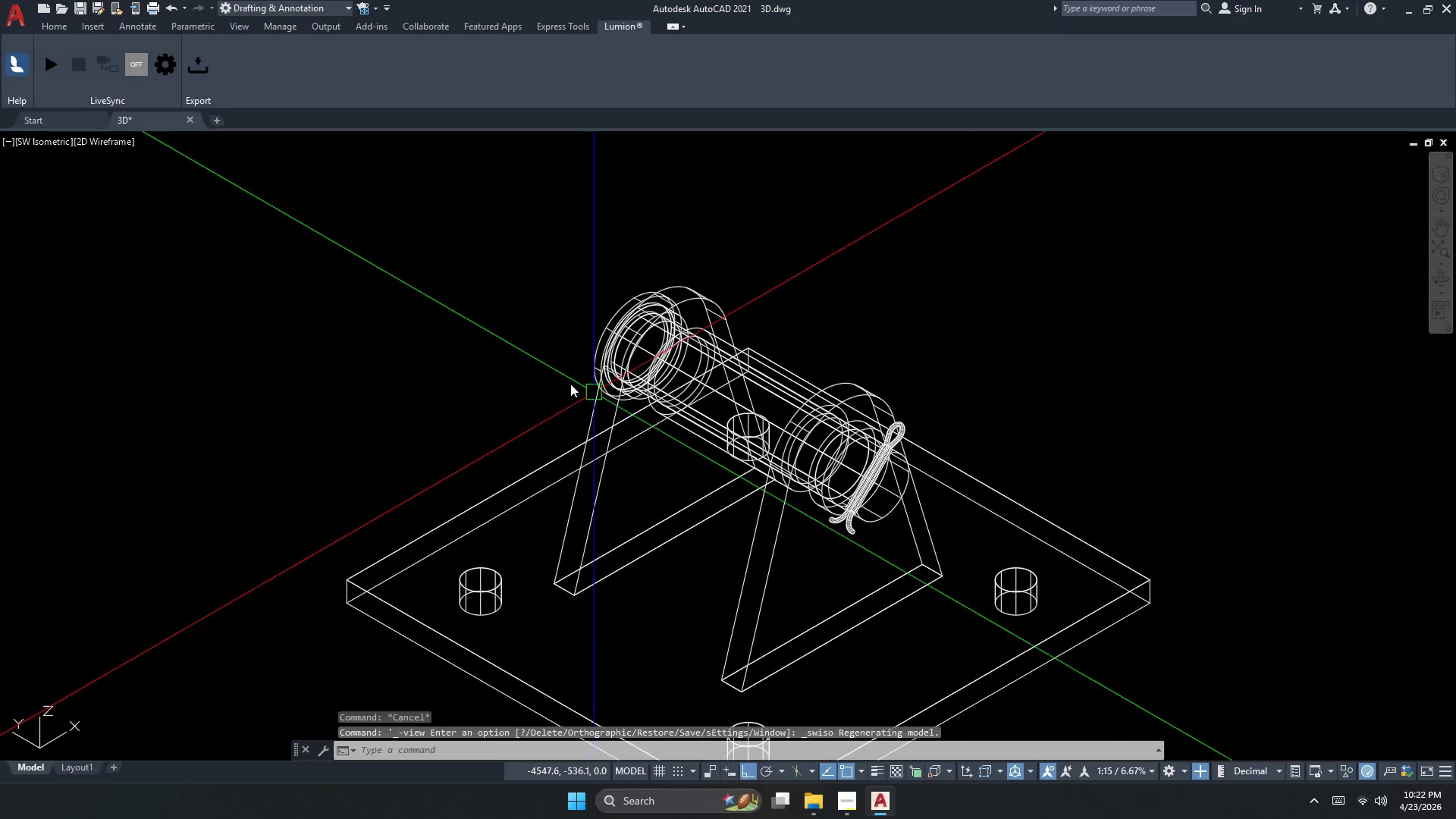 
key(Escape)
 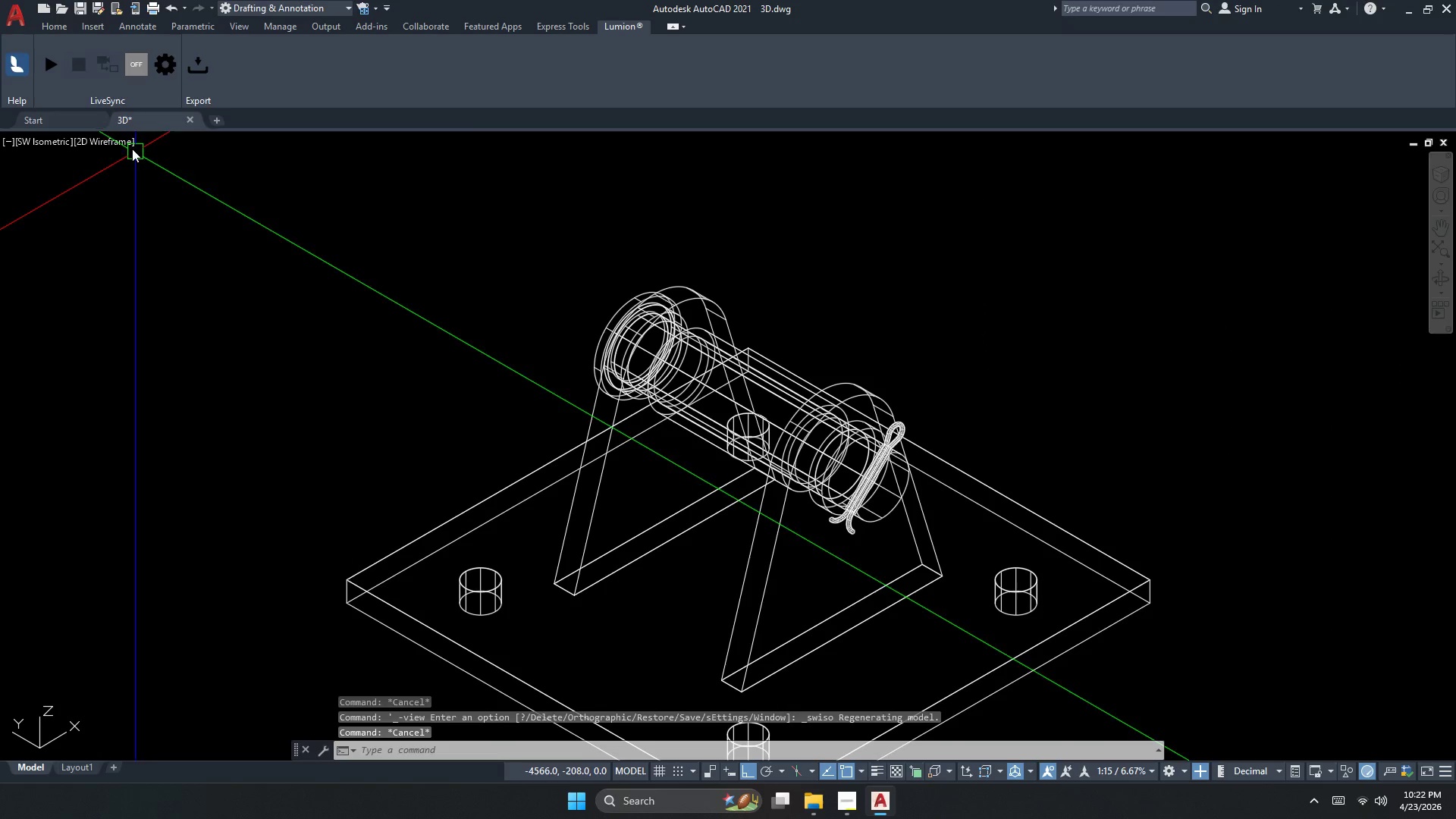 
left_click([115, 140])
 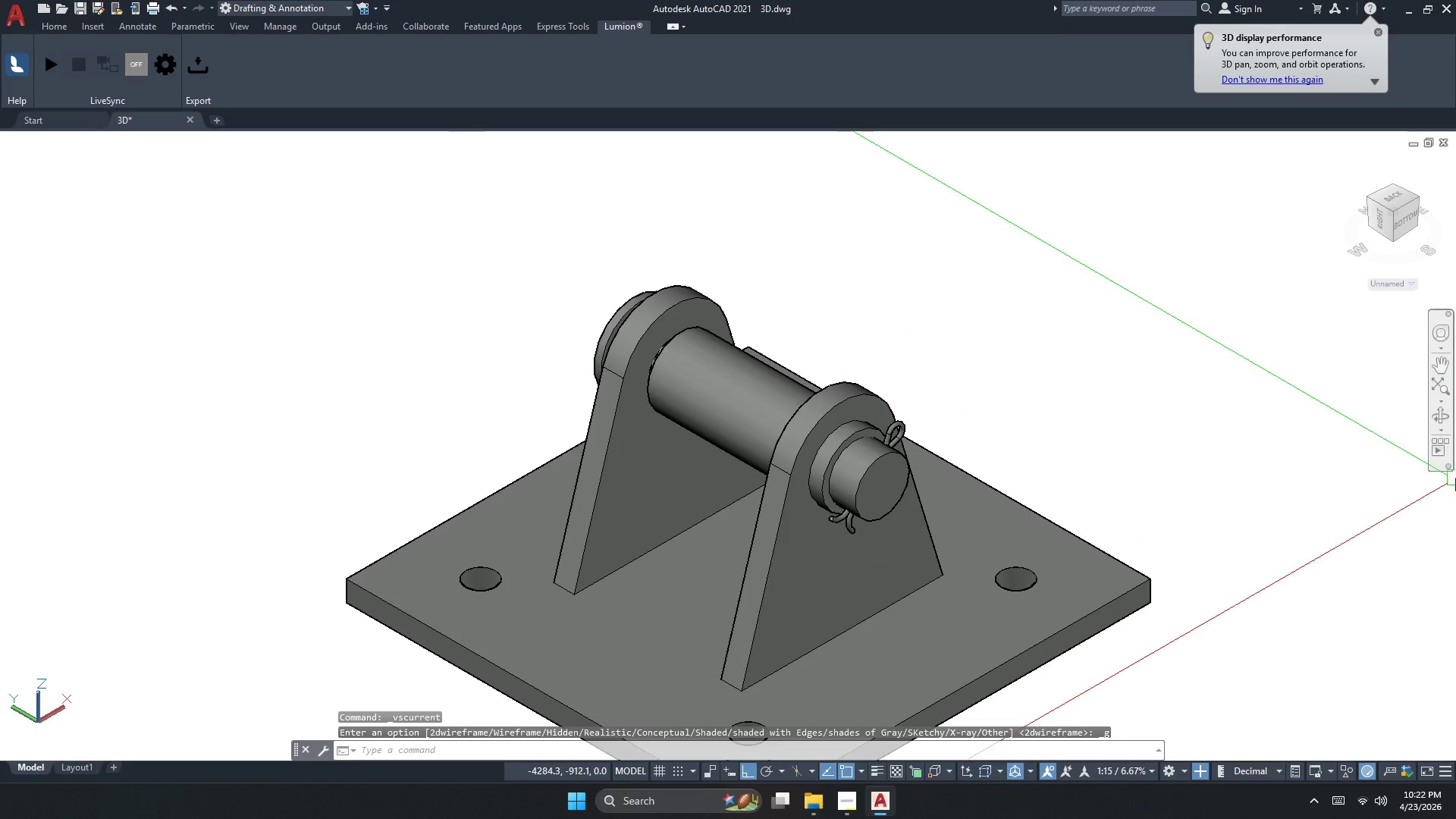 
wait(5.02)
 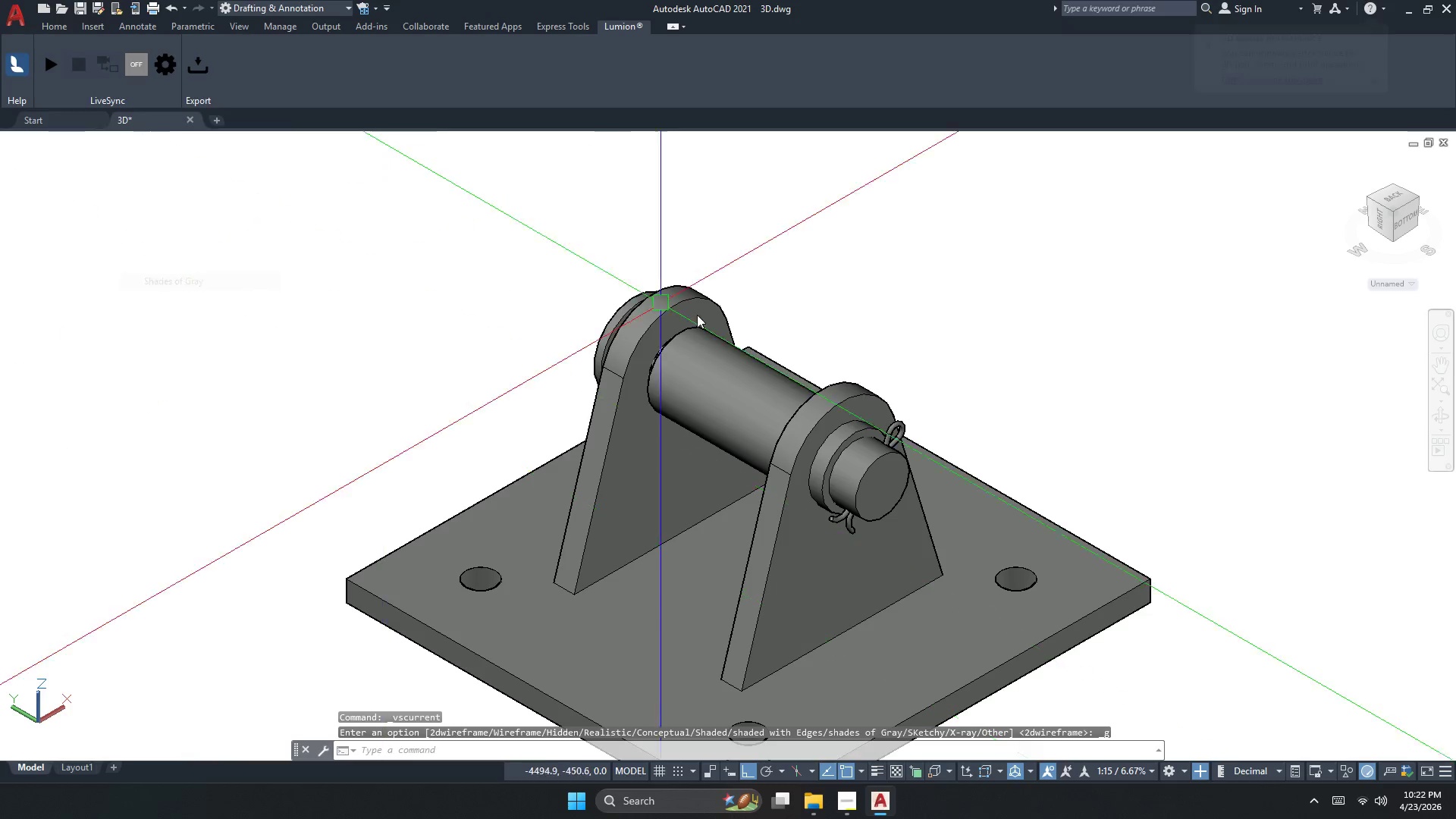 
left_click([1435, 418])
 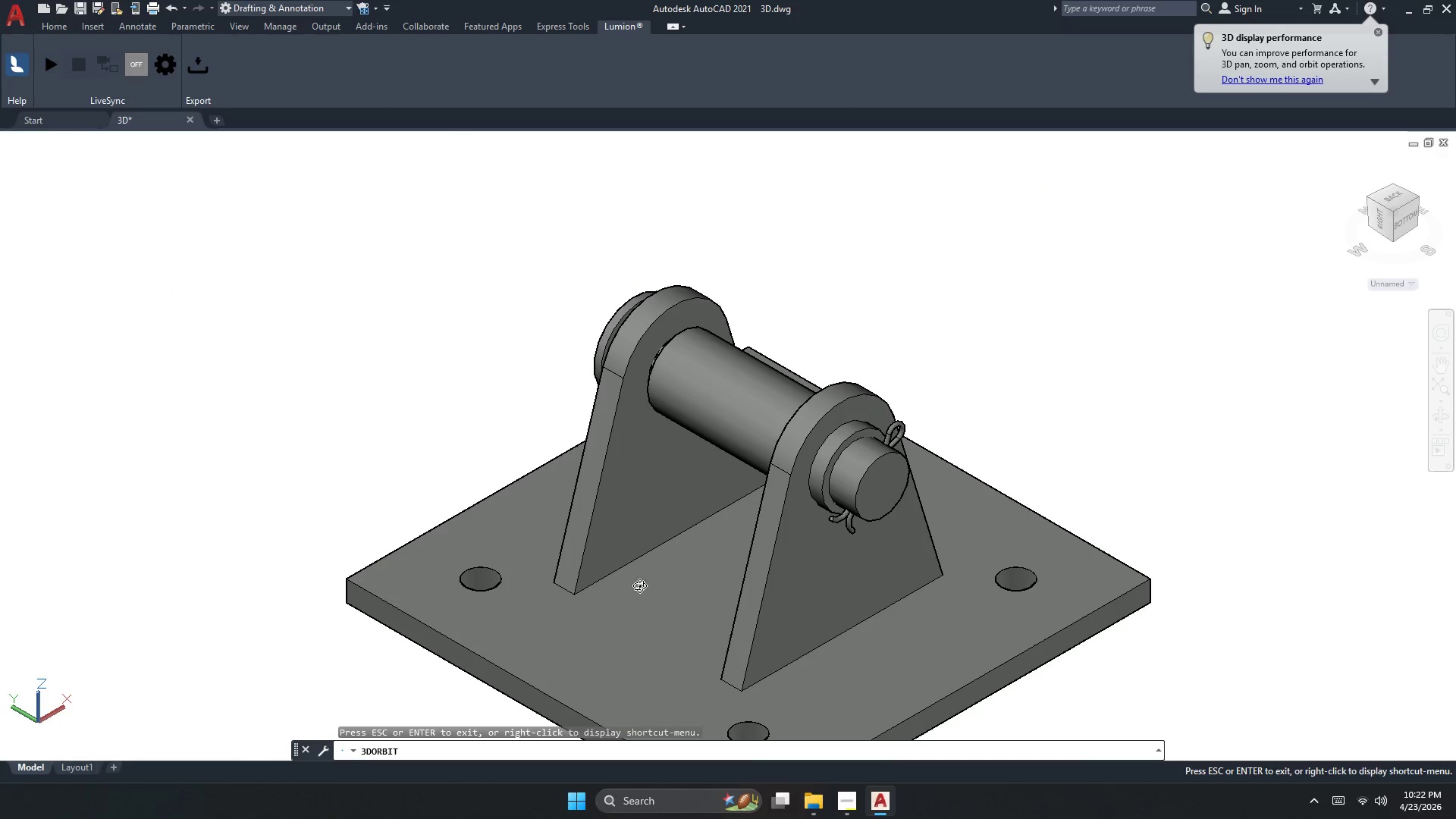 
left_click_drag(start_coordinate=[679, 578], to_coordinate=[795, 482])
 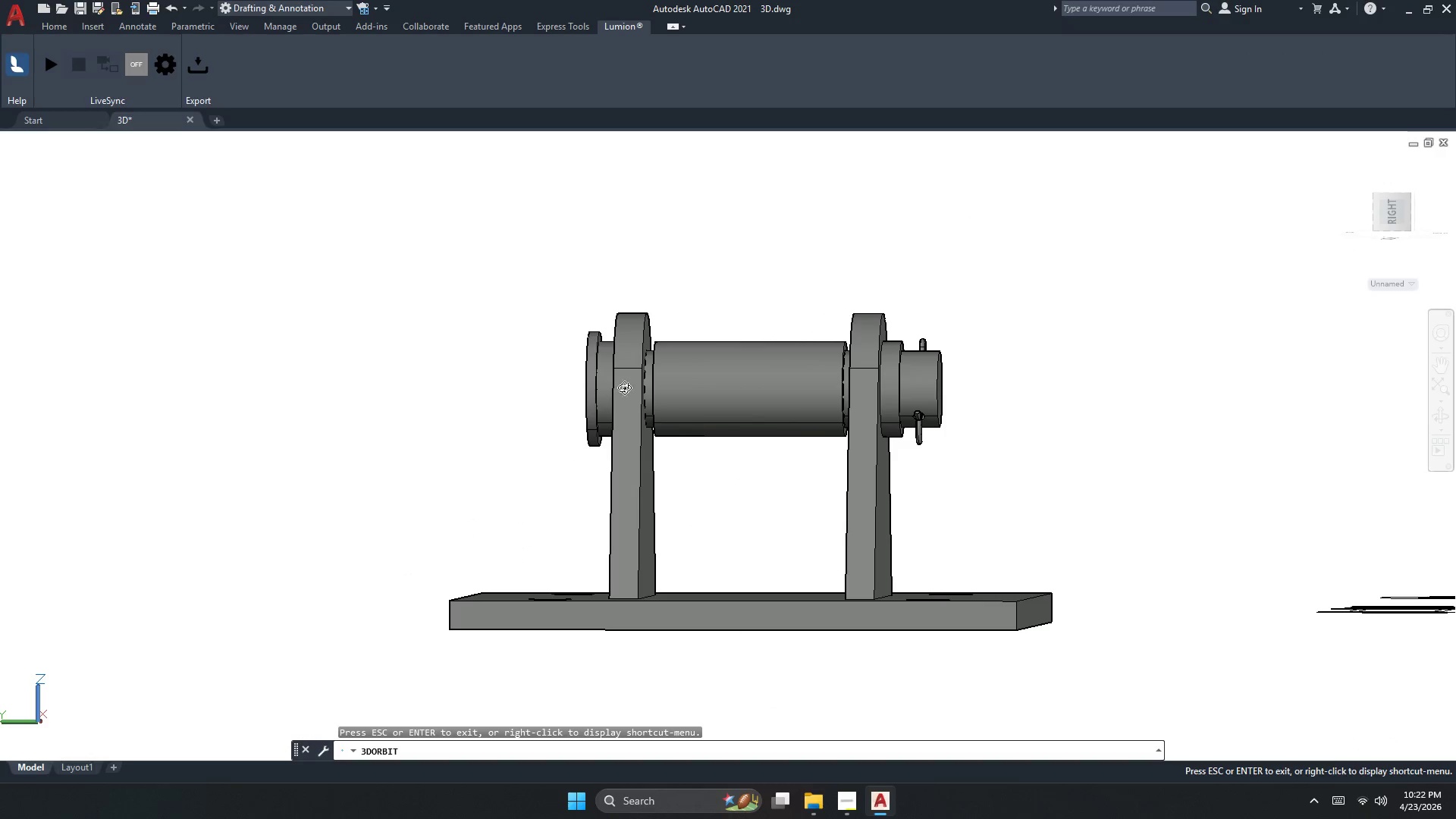 
key(Escape)
 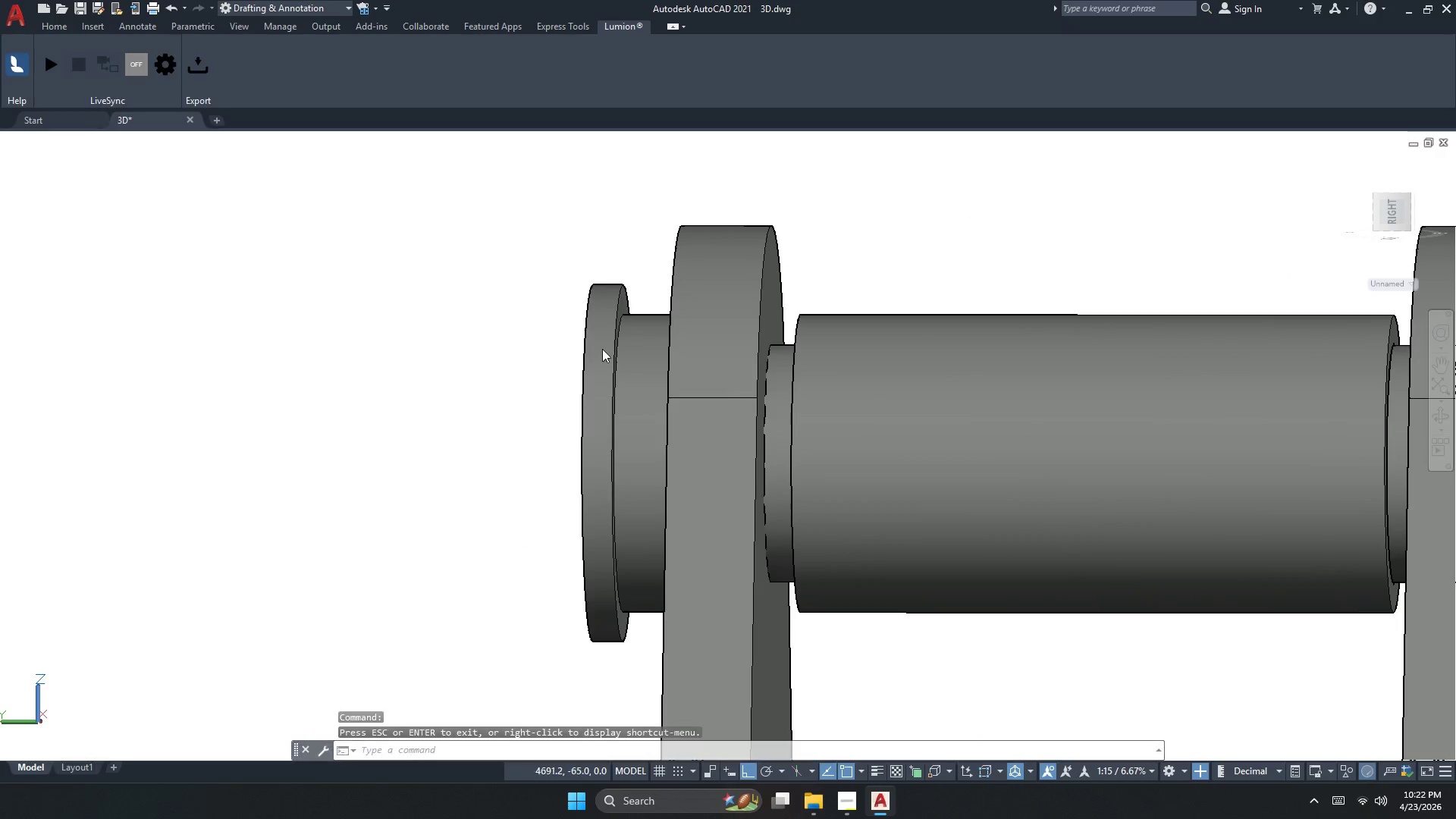 
left_click([602, 349])
 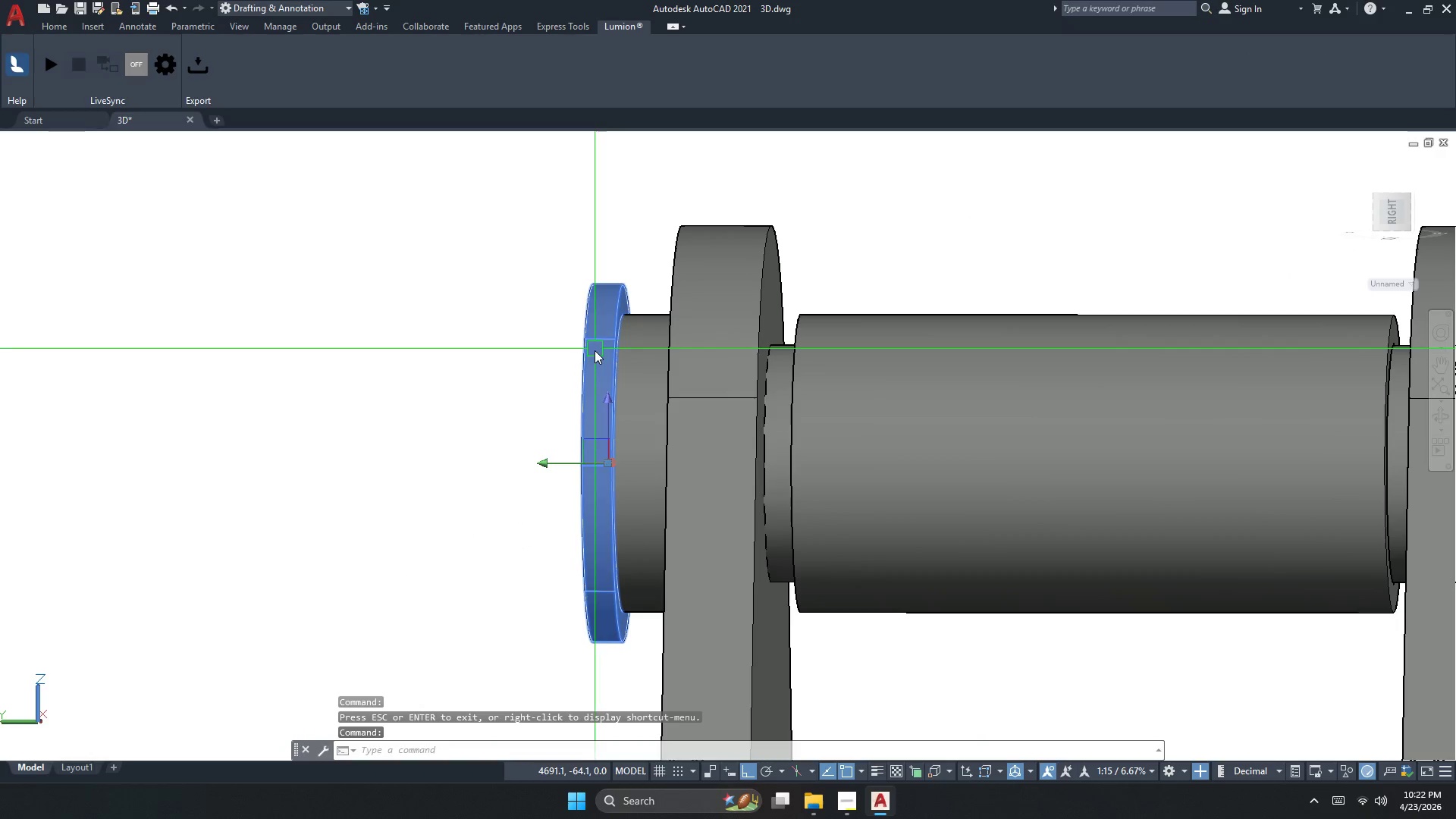 
scroll: coordinate [594, 337], scroll_direction: up, amount: 12.0
 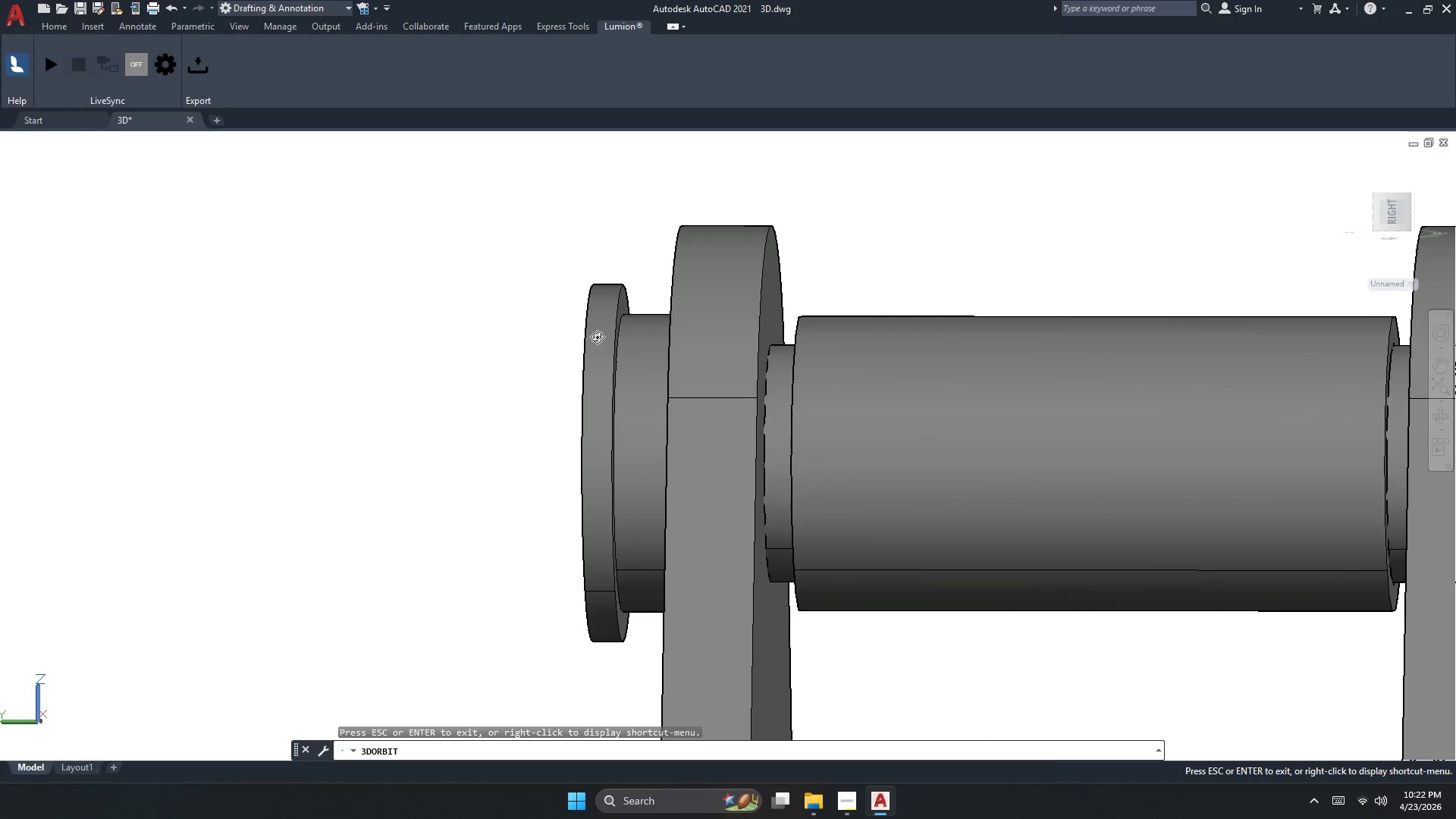 
key(M)
 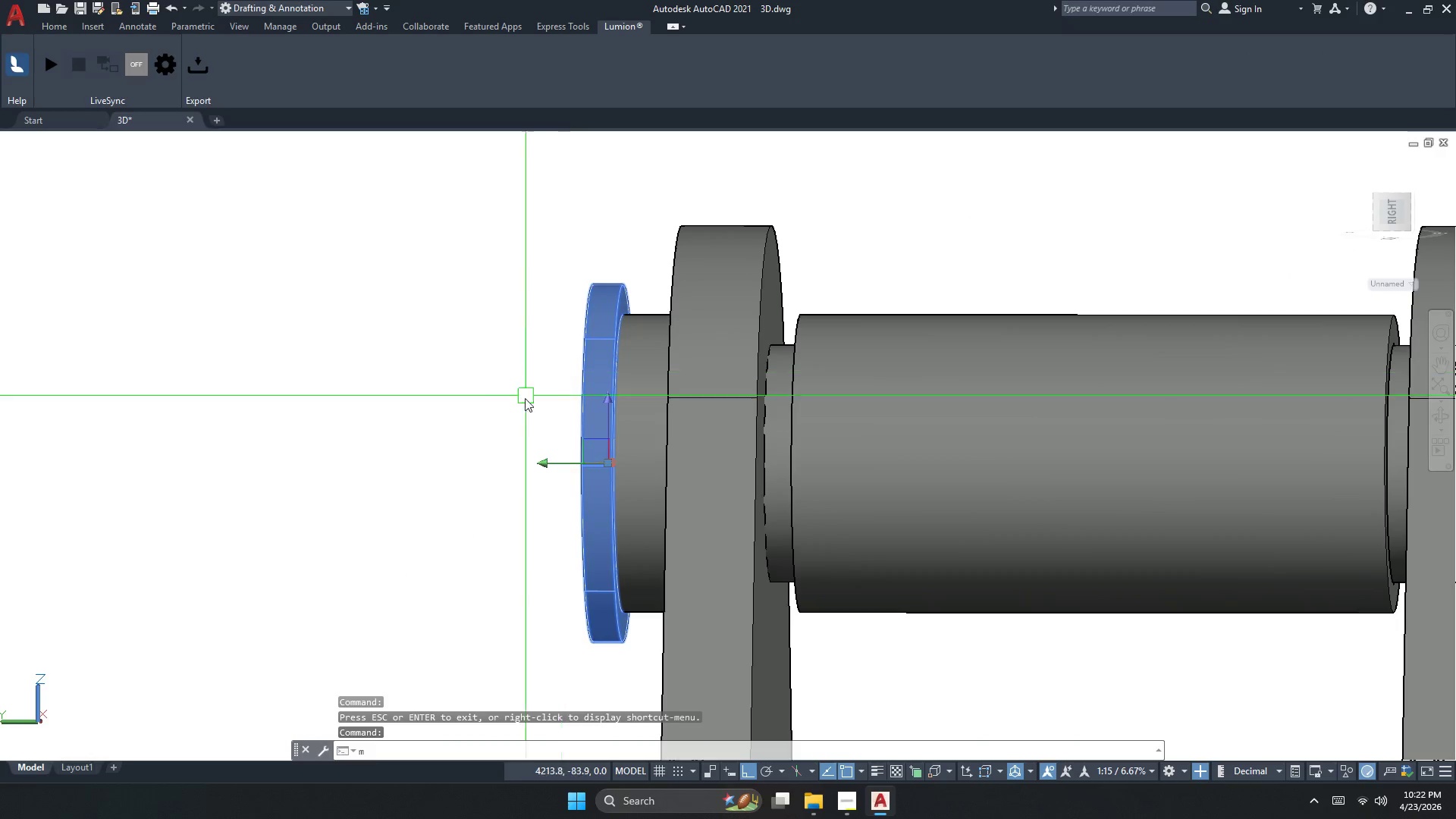 
key(Space)
 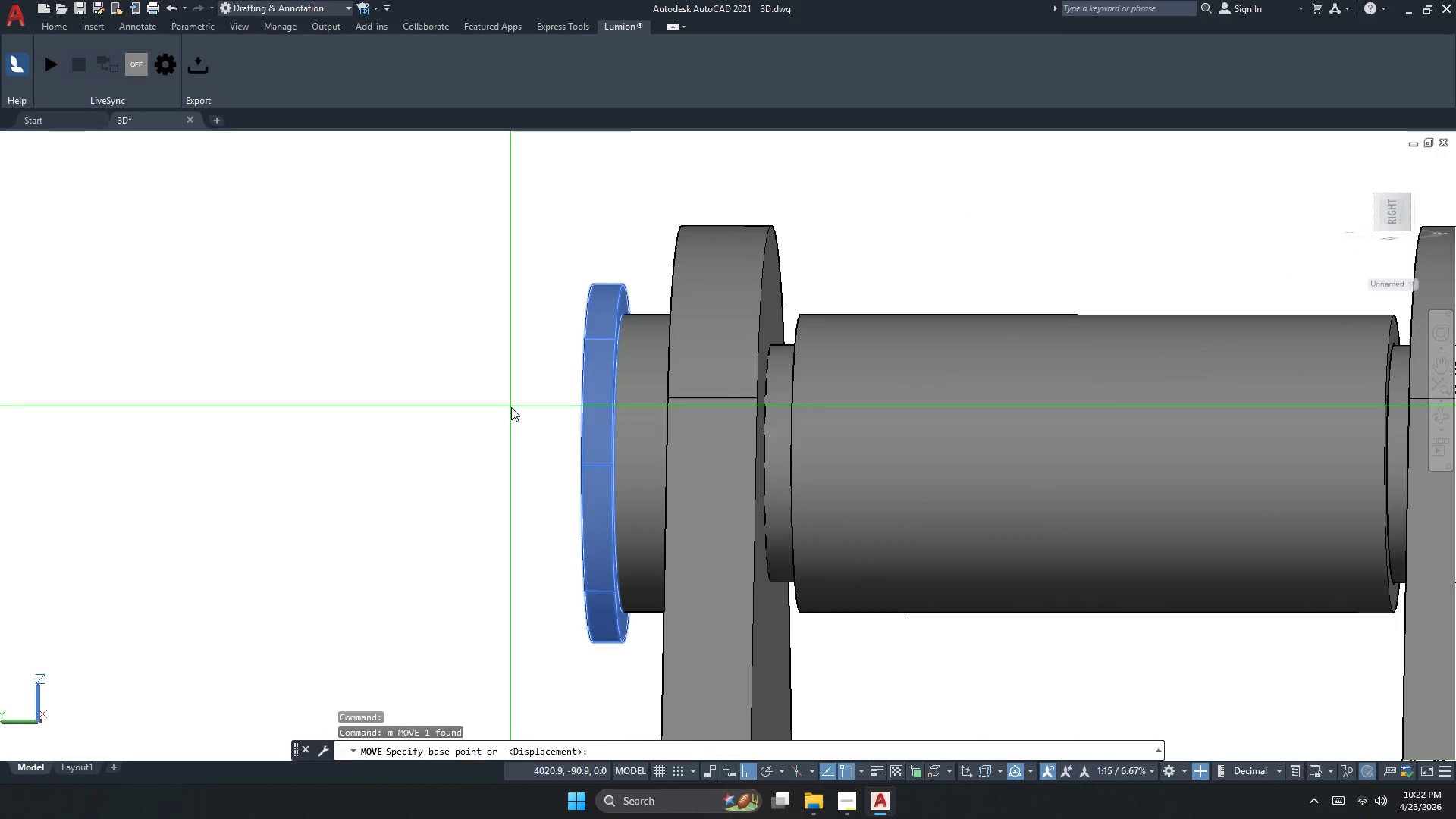 
left_click_drag(start_coordinate=[511, 407], to_coordinate=[492, 410])
 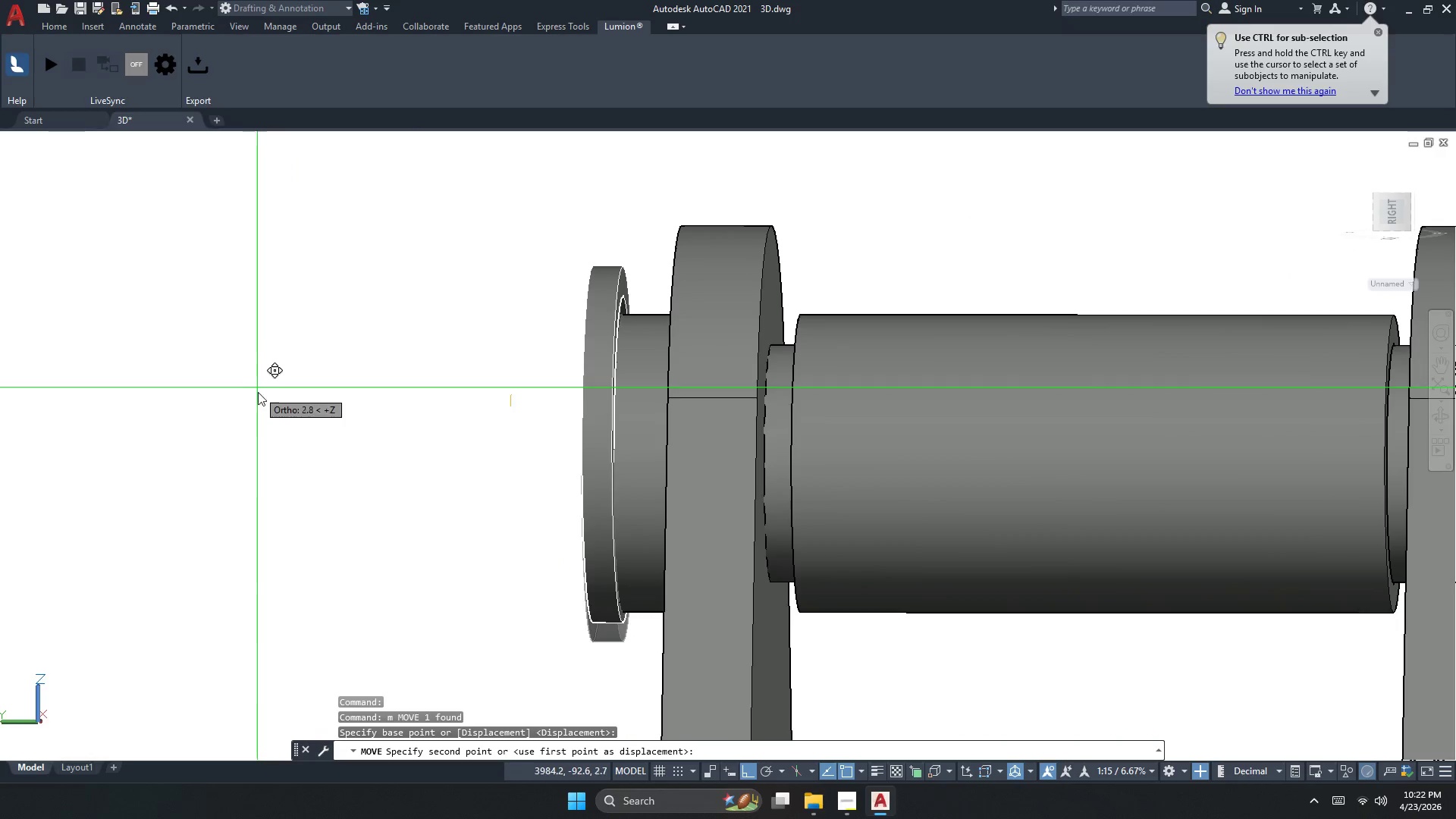 
key(Escape)
 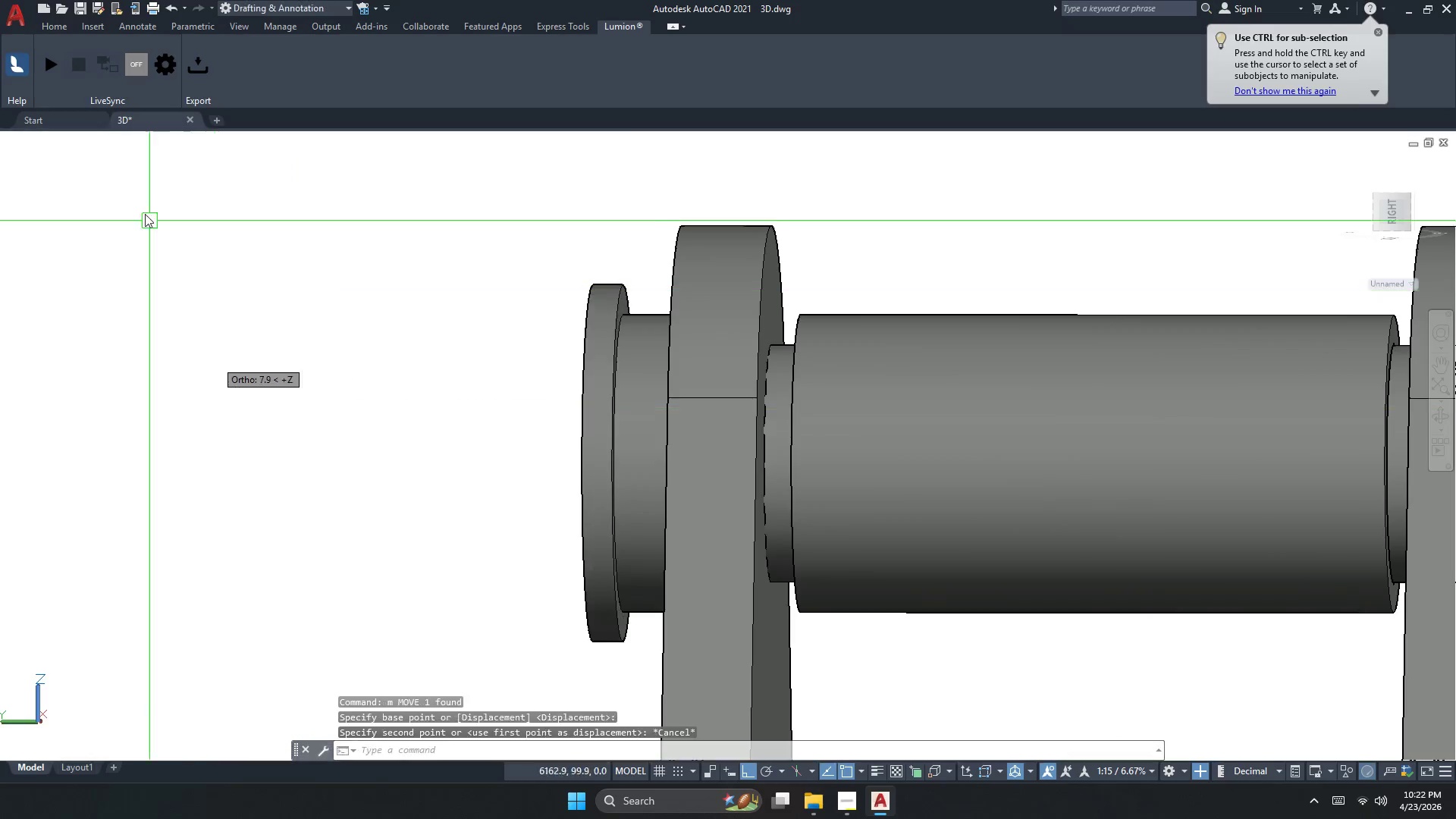 
key(Escape)
 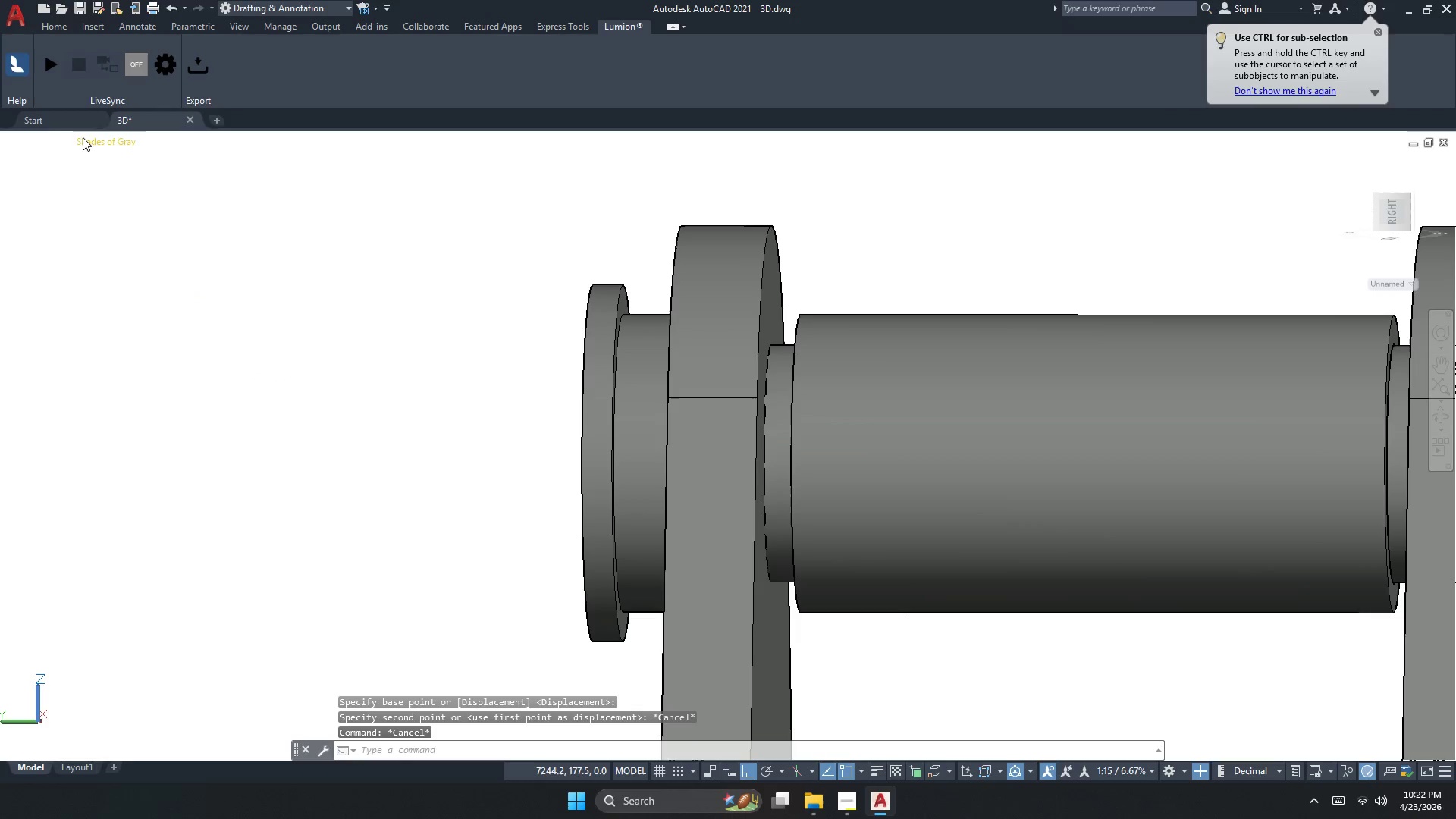 
left_click([115, 144])
 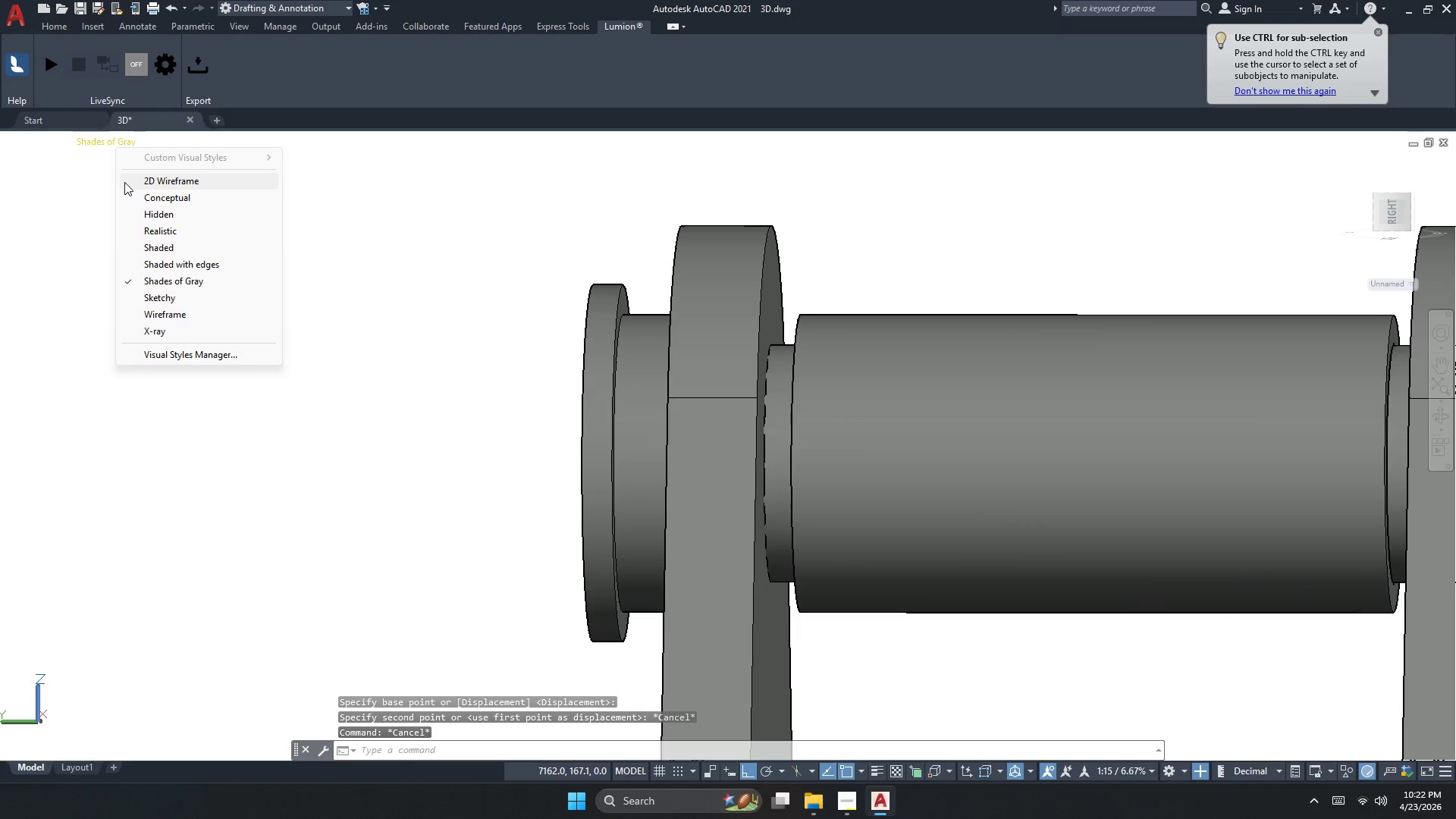 
left_click([132, 181])
 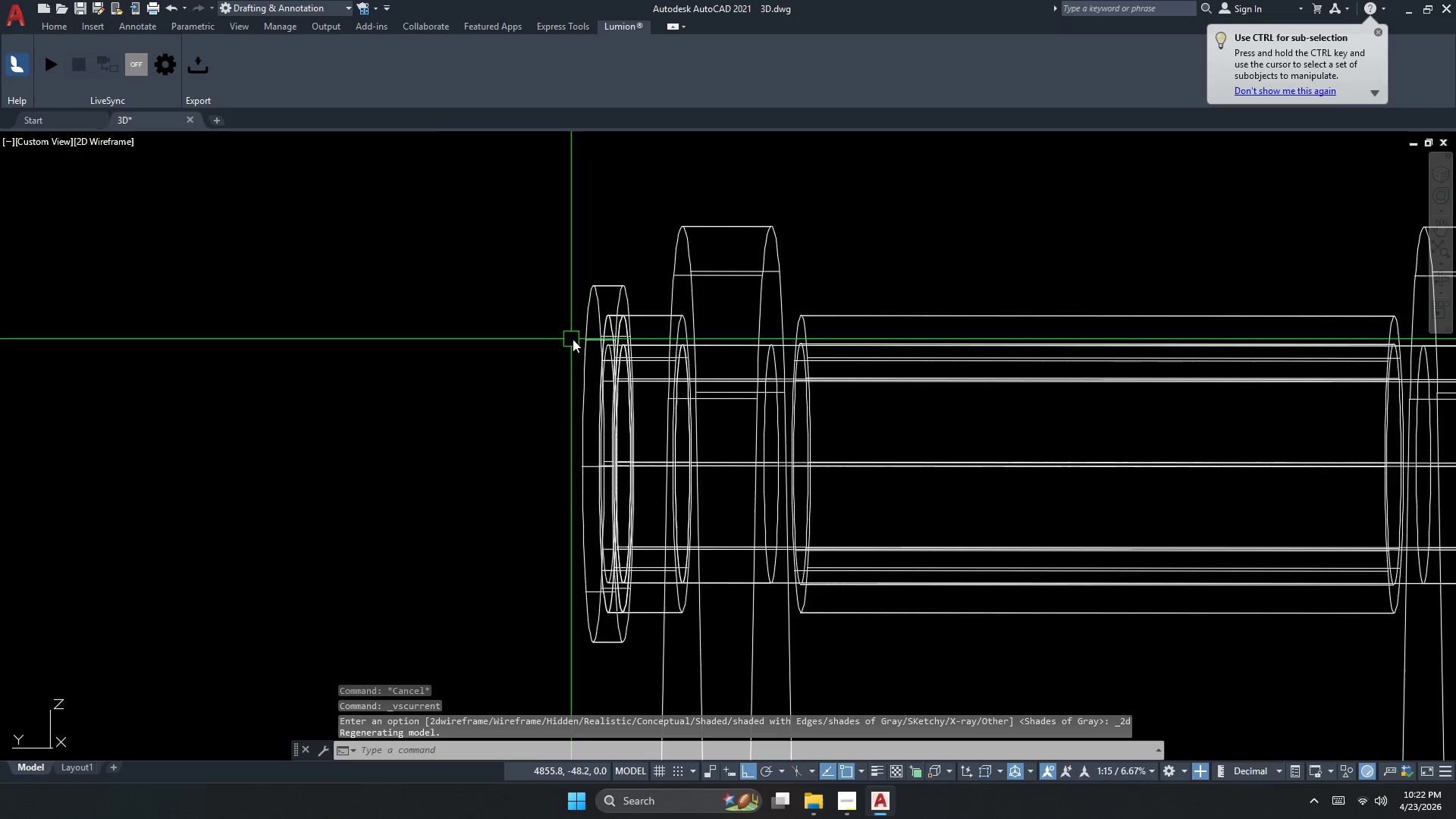 
key(Escape)
 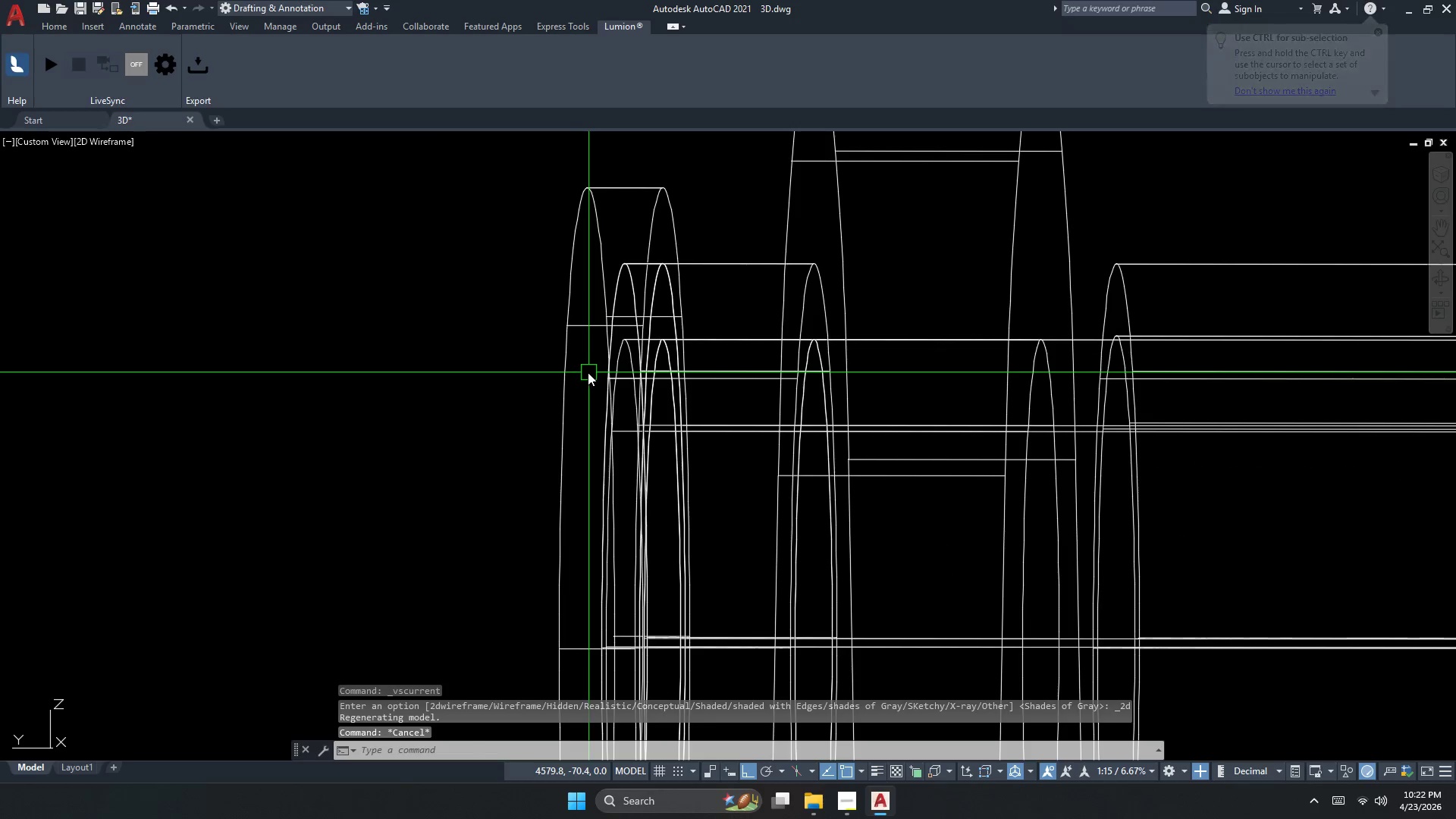 
scroll: coordinate [600, 348], scroll_direction: up, amount: 2.0
 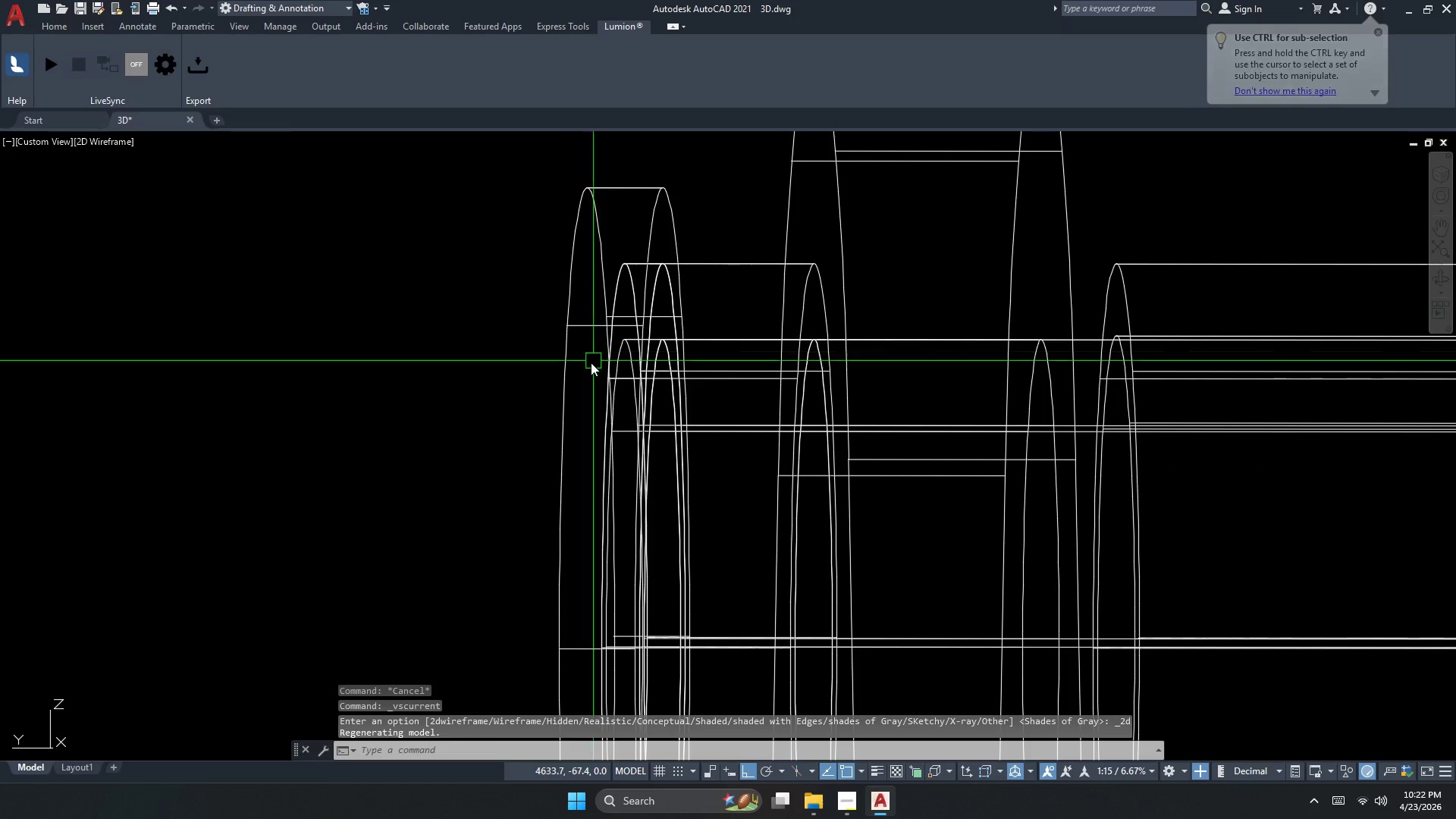 
left_click_drag(start_coordinate=[579, 377], to_coordinate=[575, 378])
 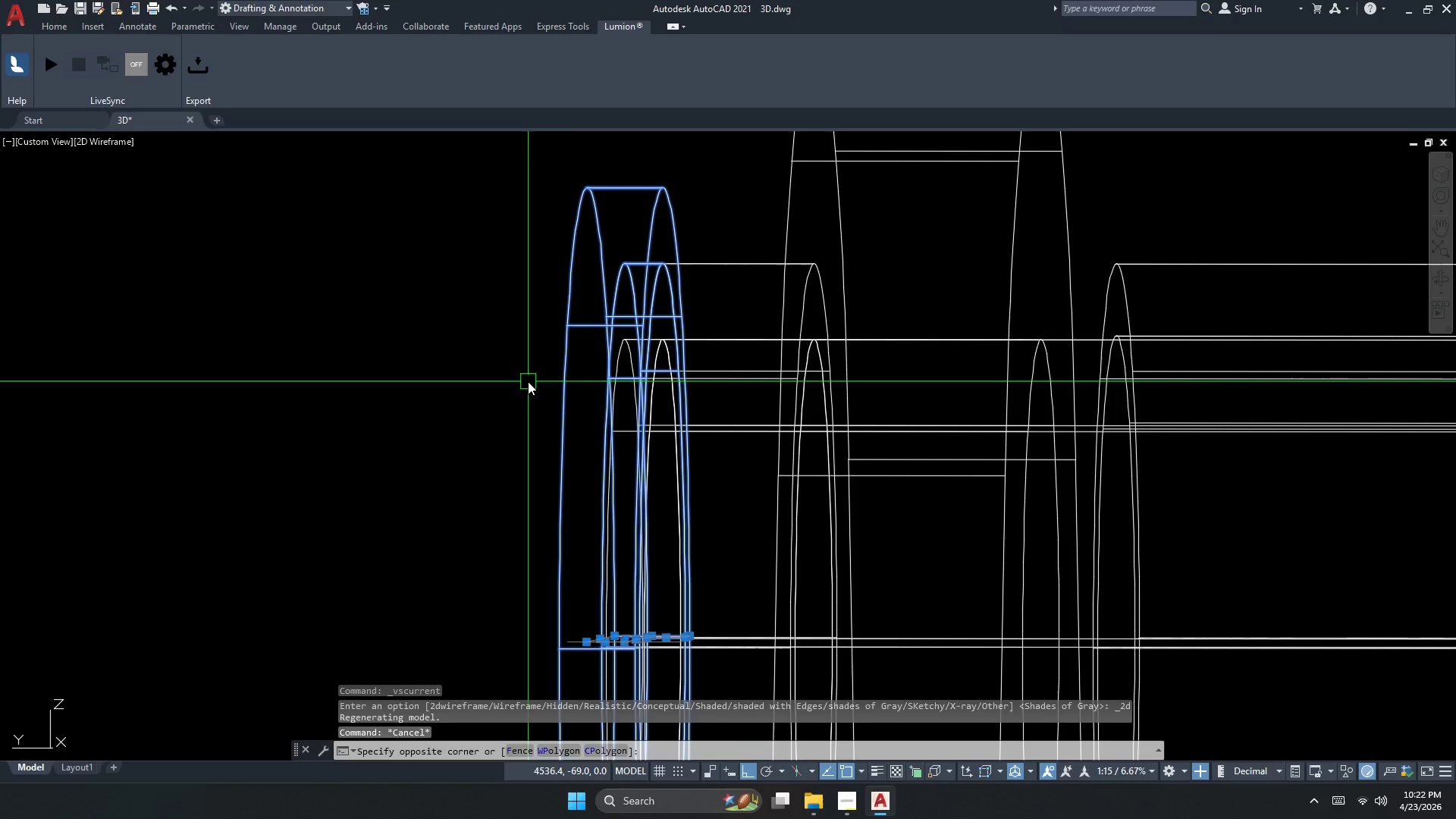 
double_click([528, 381])
 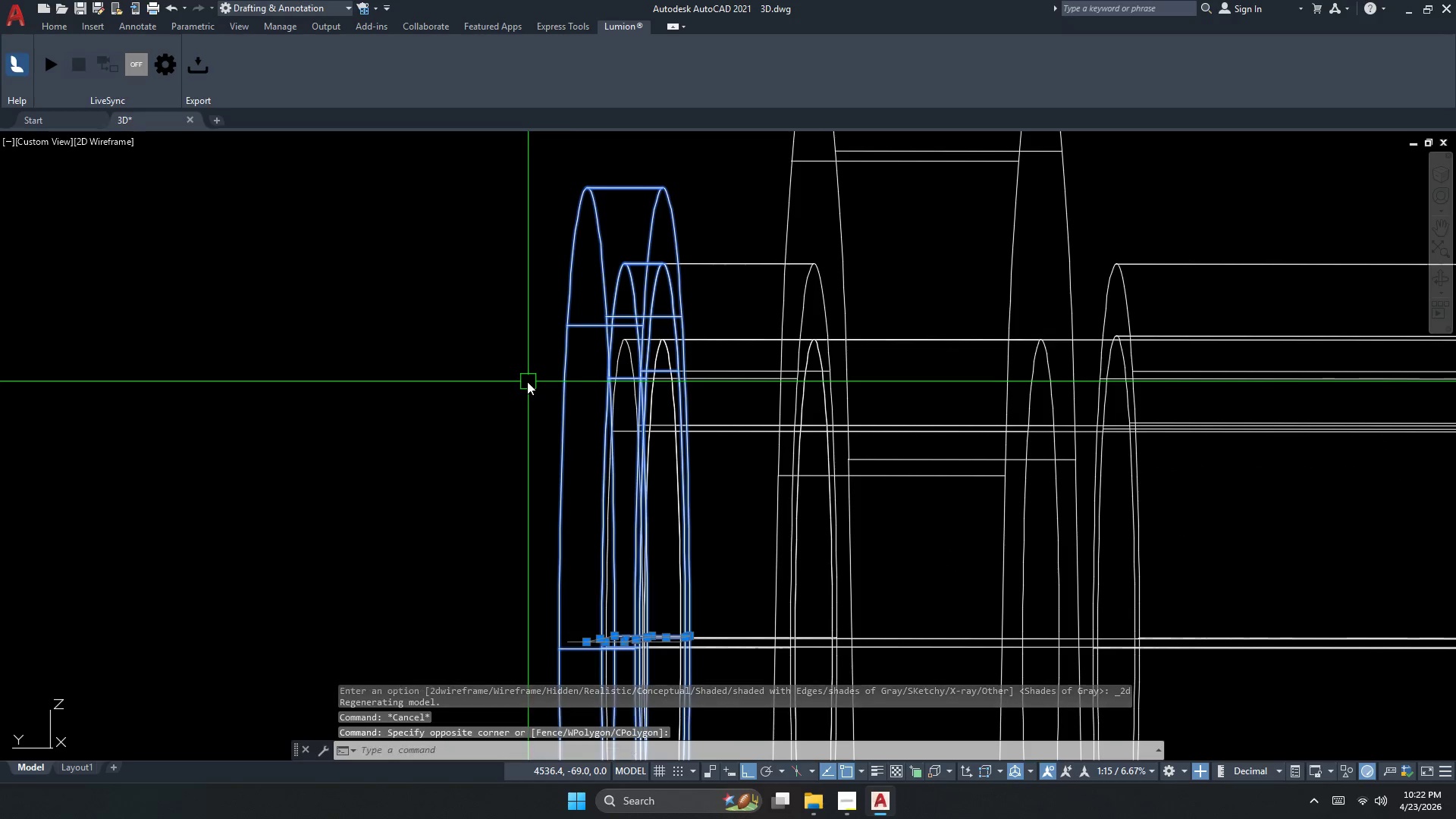 
key(M)
 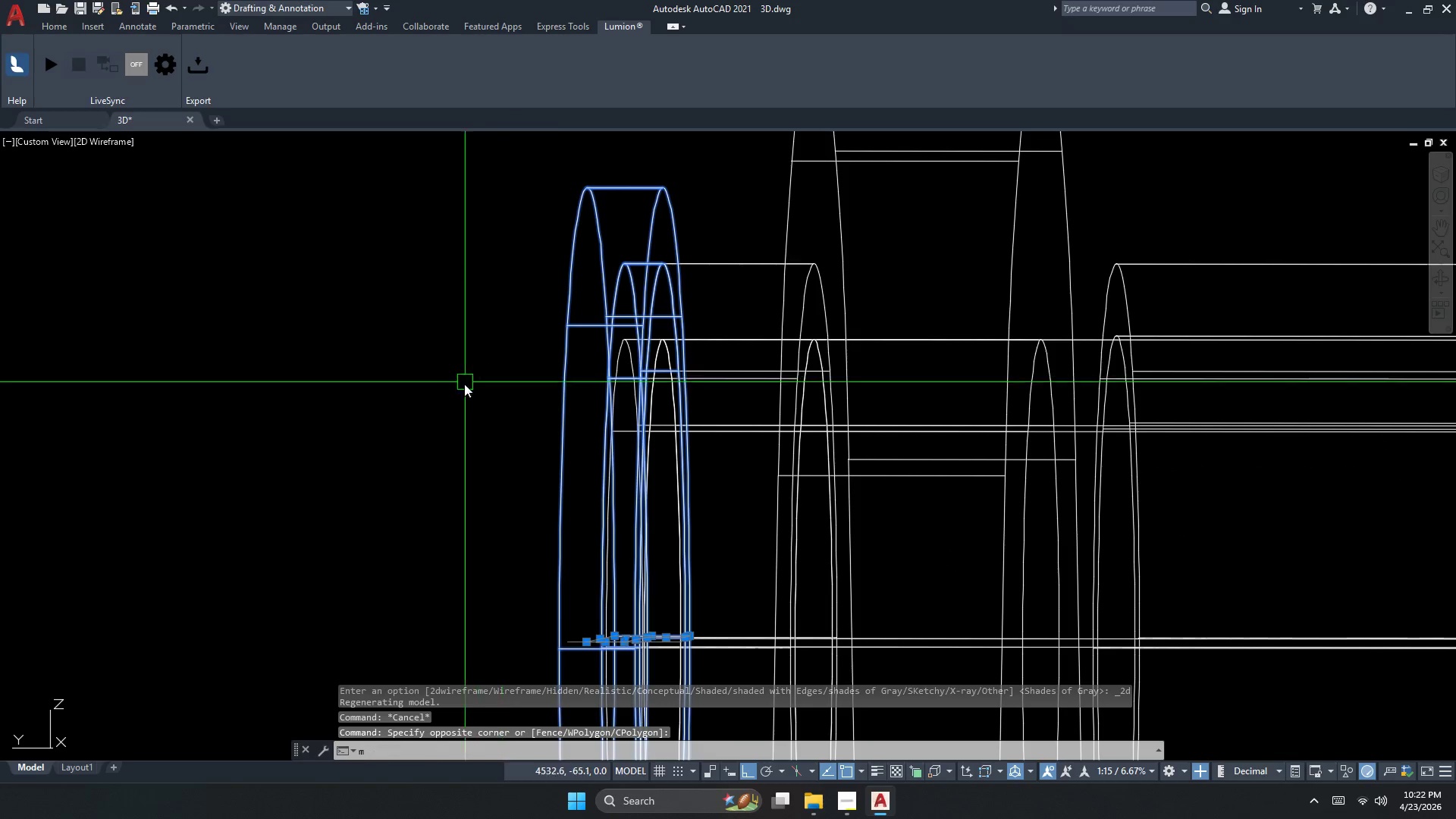 
key(Space)
 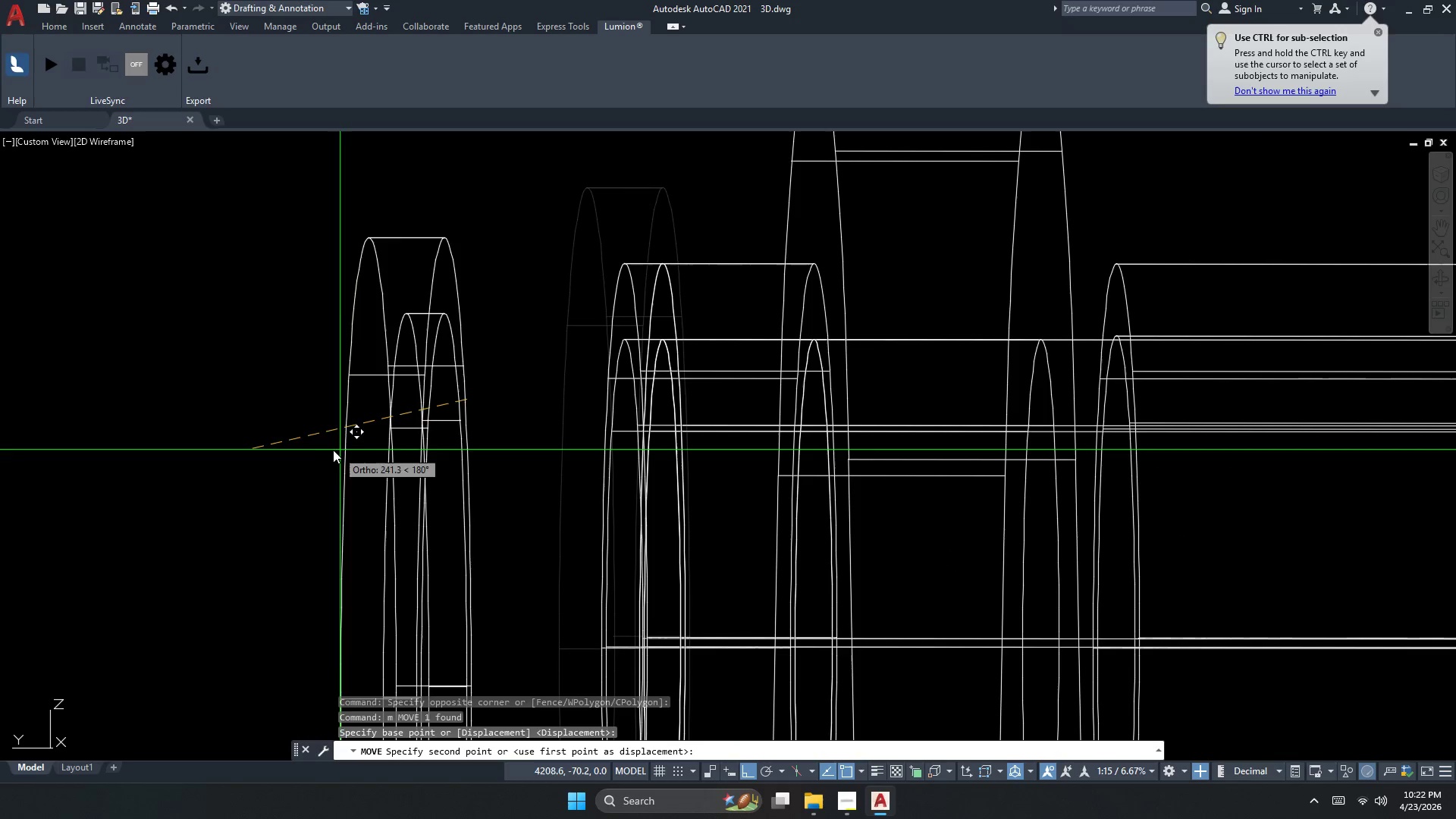 
key(Escape)
 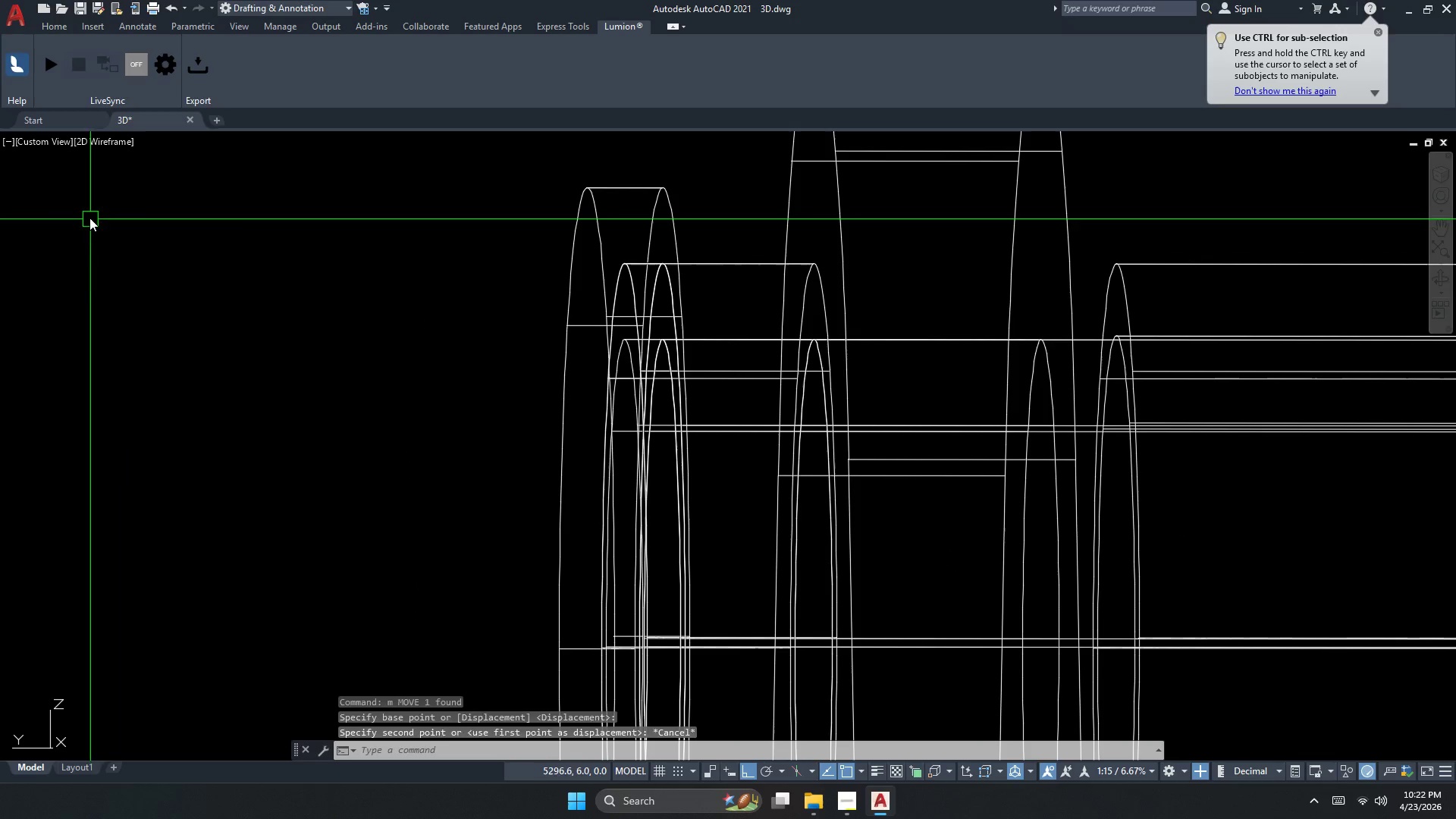 
key(Escape)
 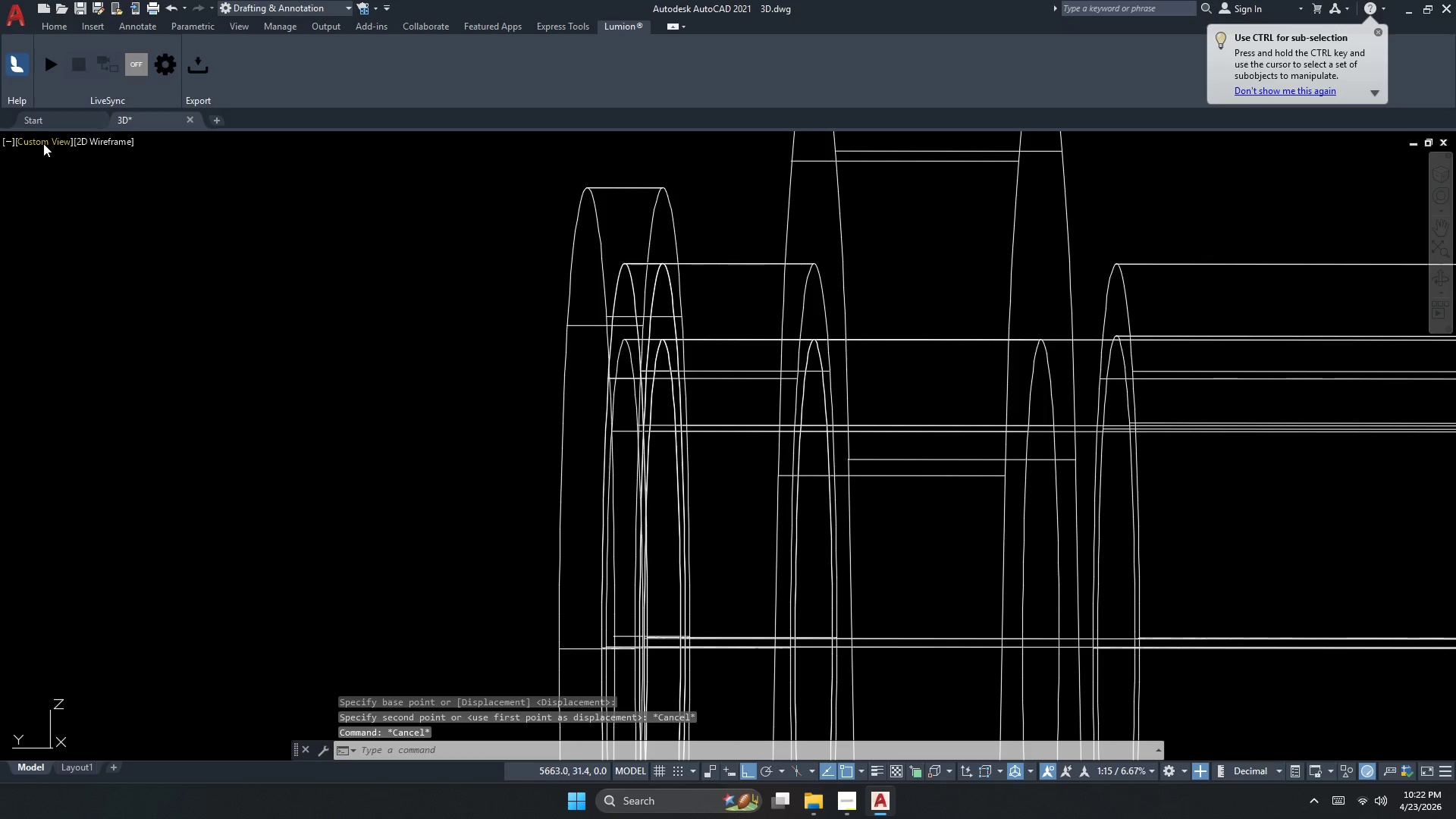 
left_click([42, 141])
 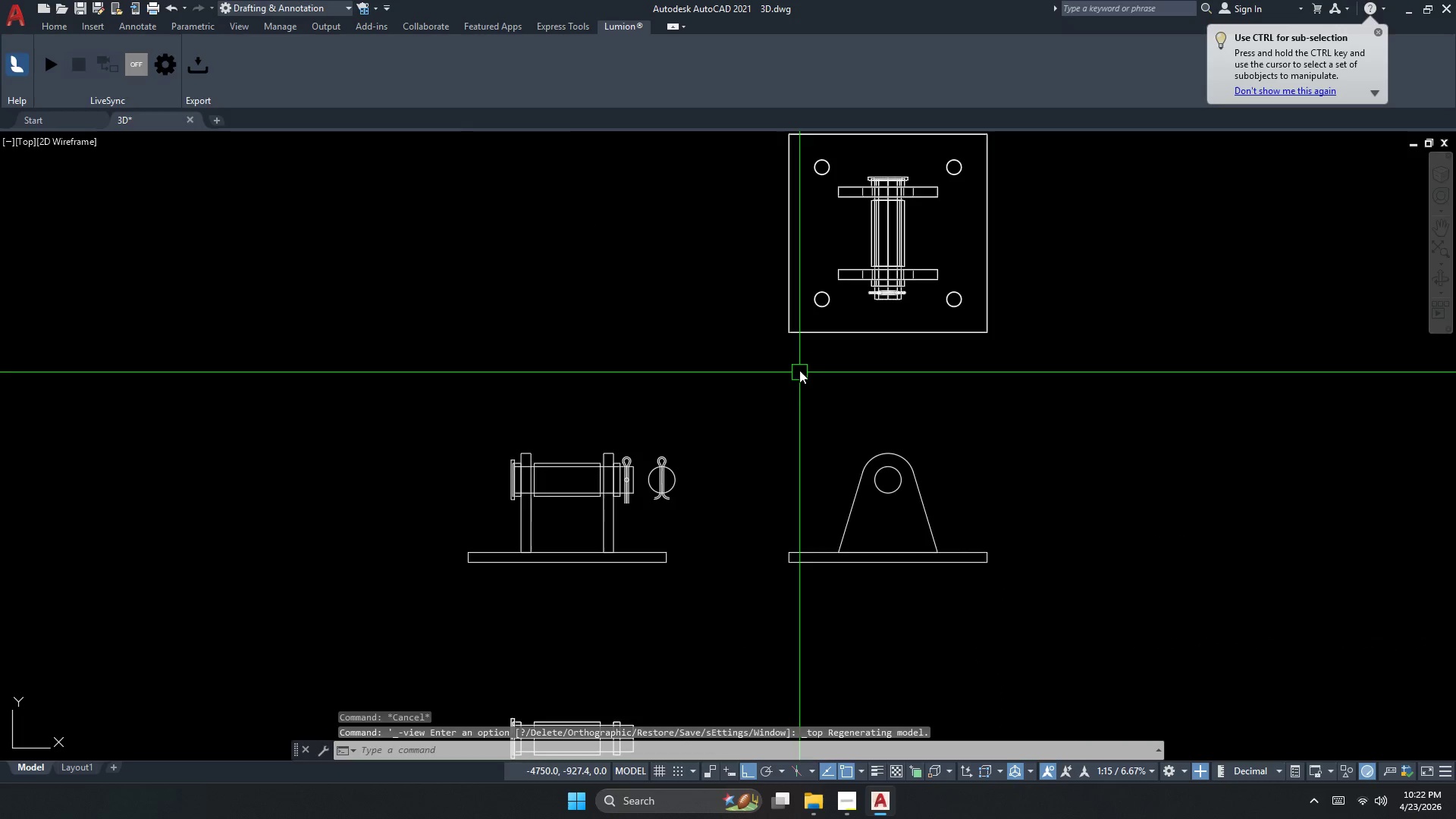 
key(Escape)
 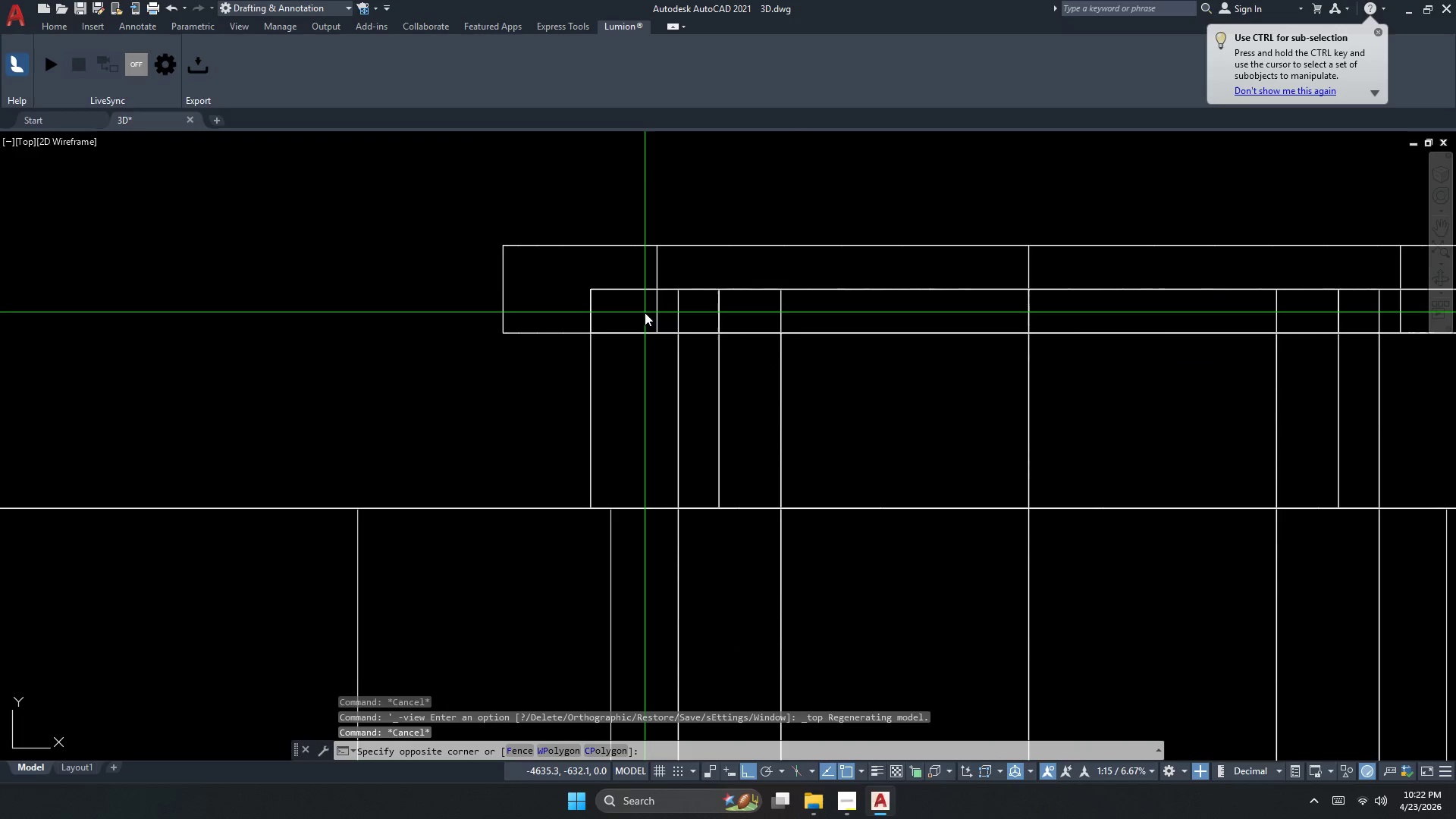 
scroll: coordinate [645, 302], scroll_direction: up, amount: 7.0
 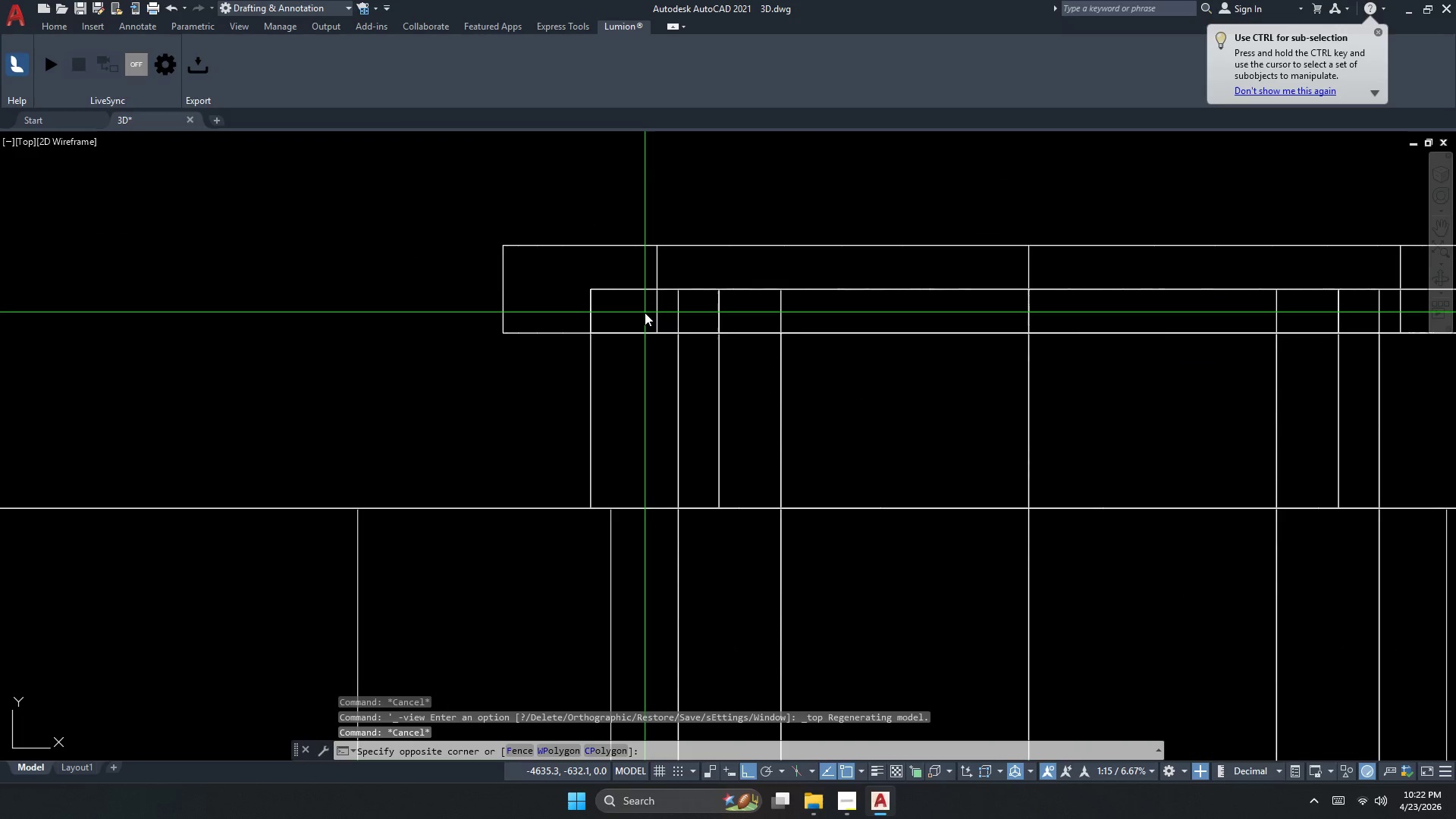 
double_click([656, 306])
 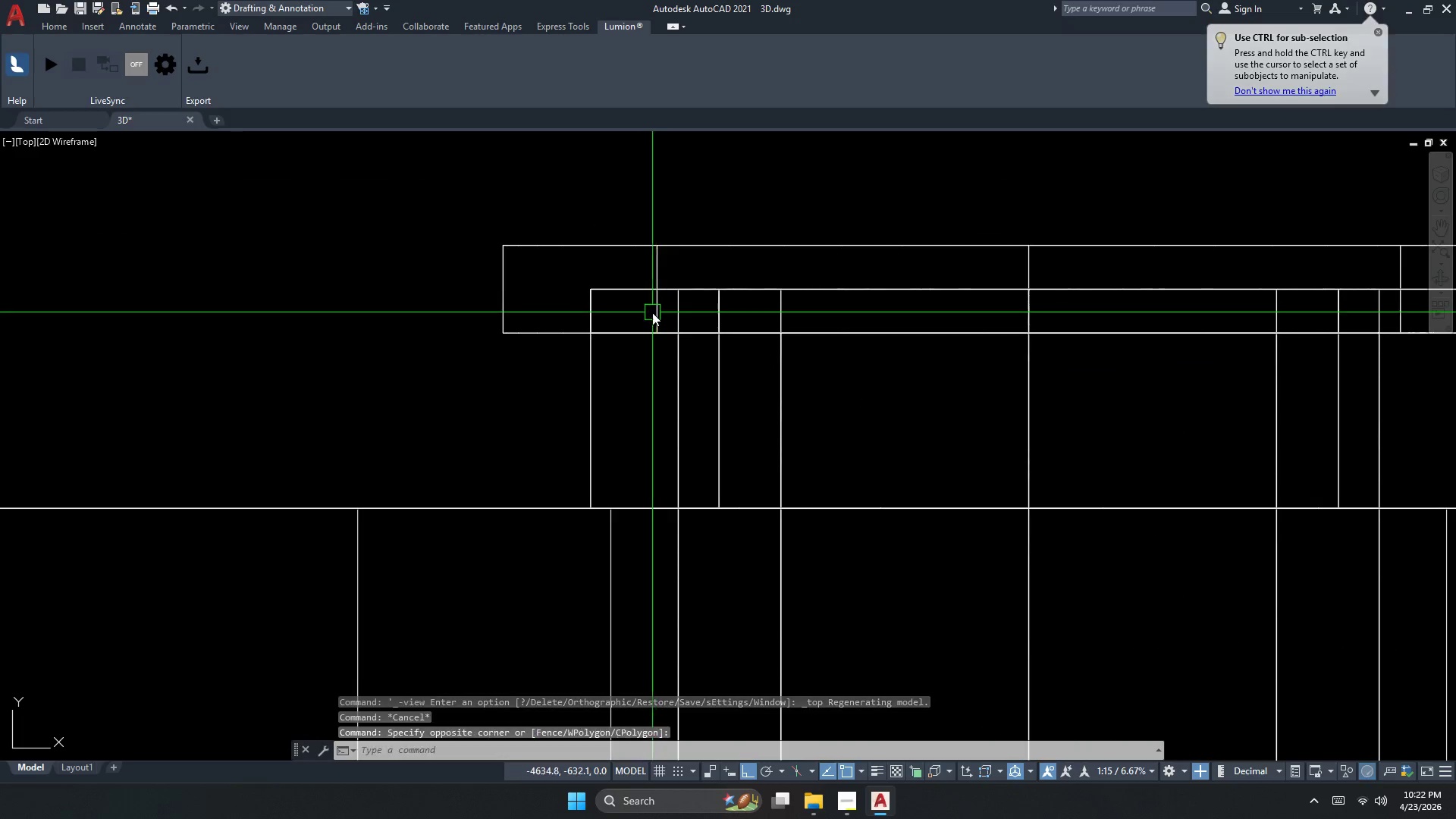 
triple_click([652, 312])
 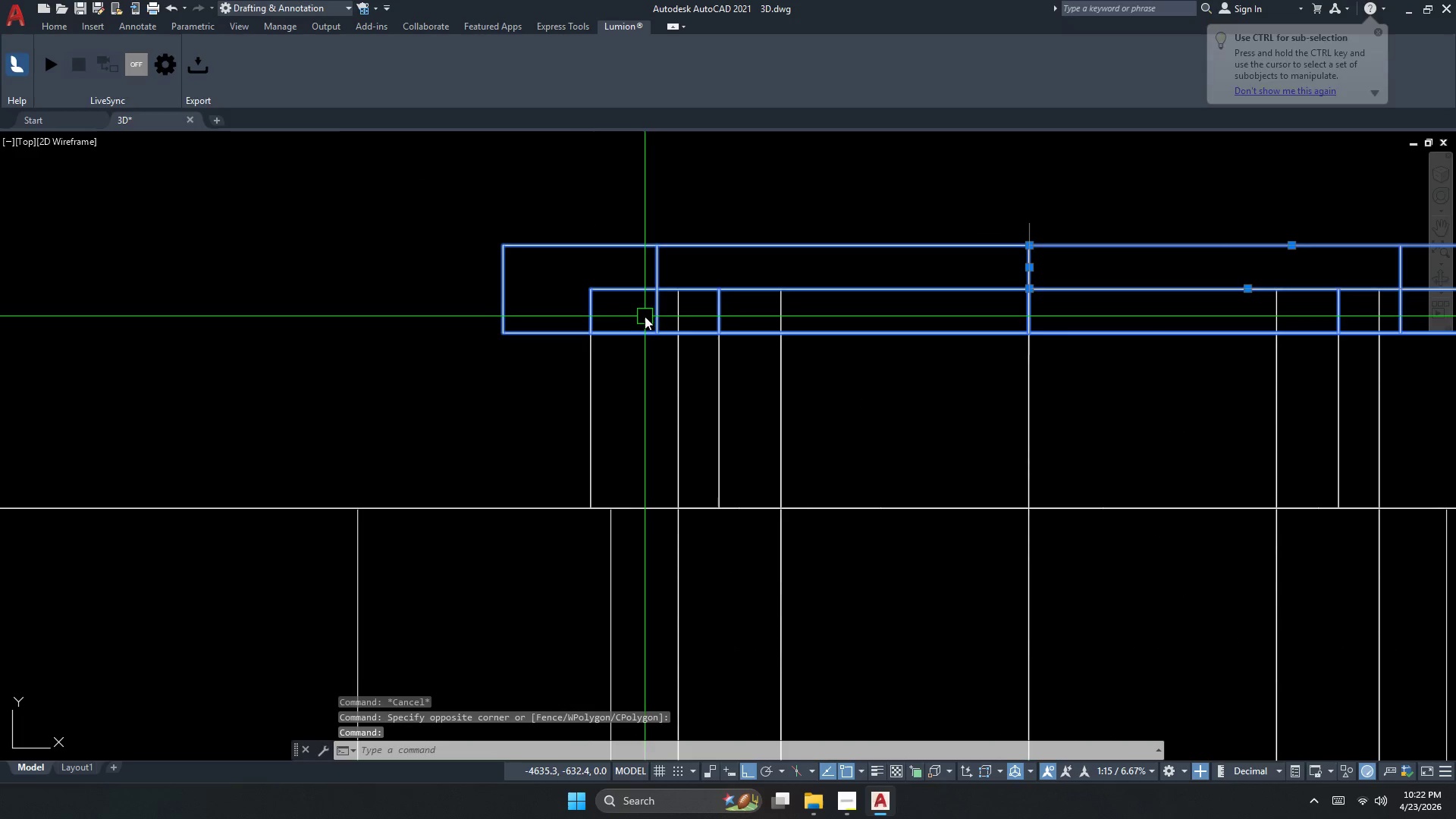 
key(Escape)
 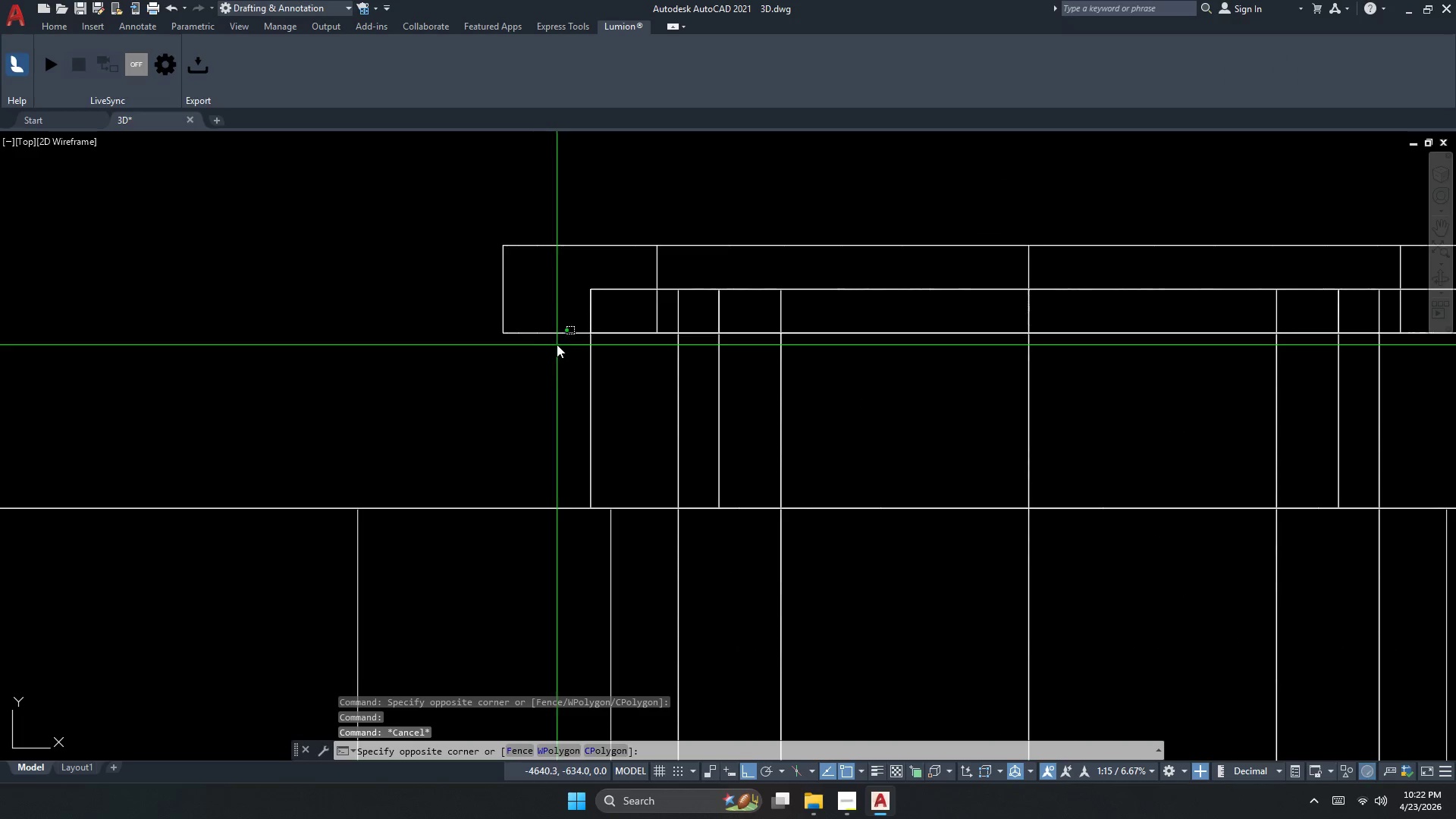 
double_click([527, 291])
 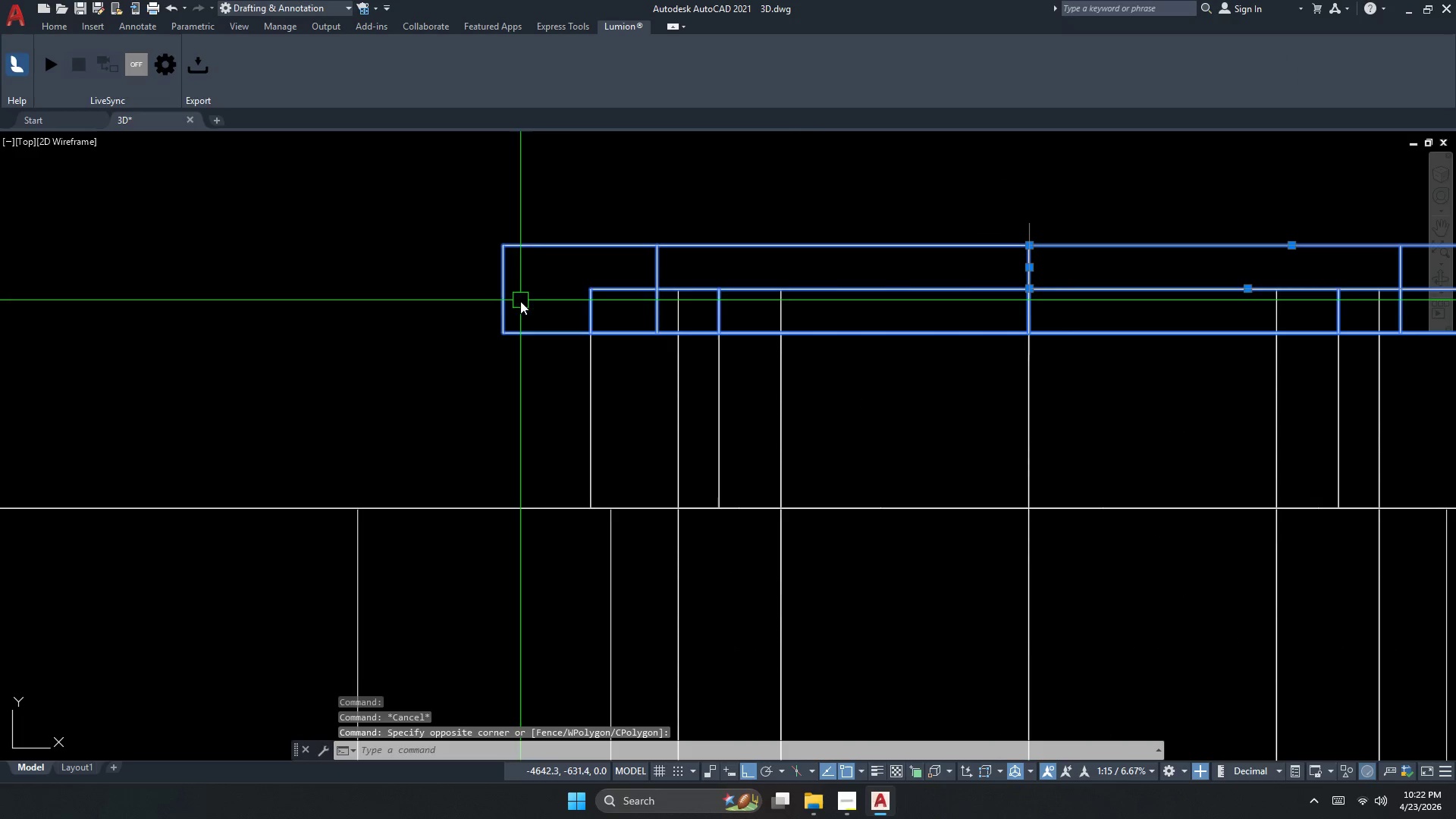 
key(M)
 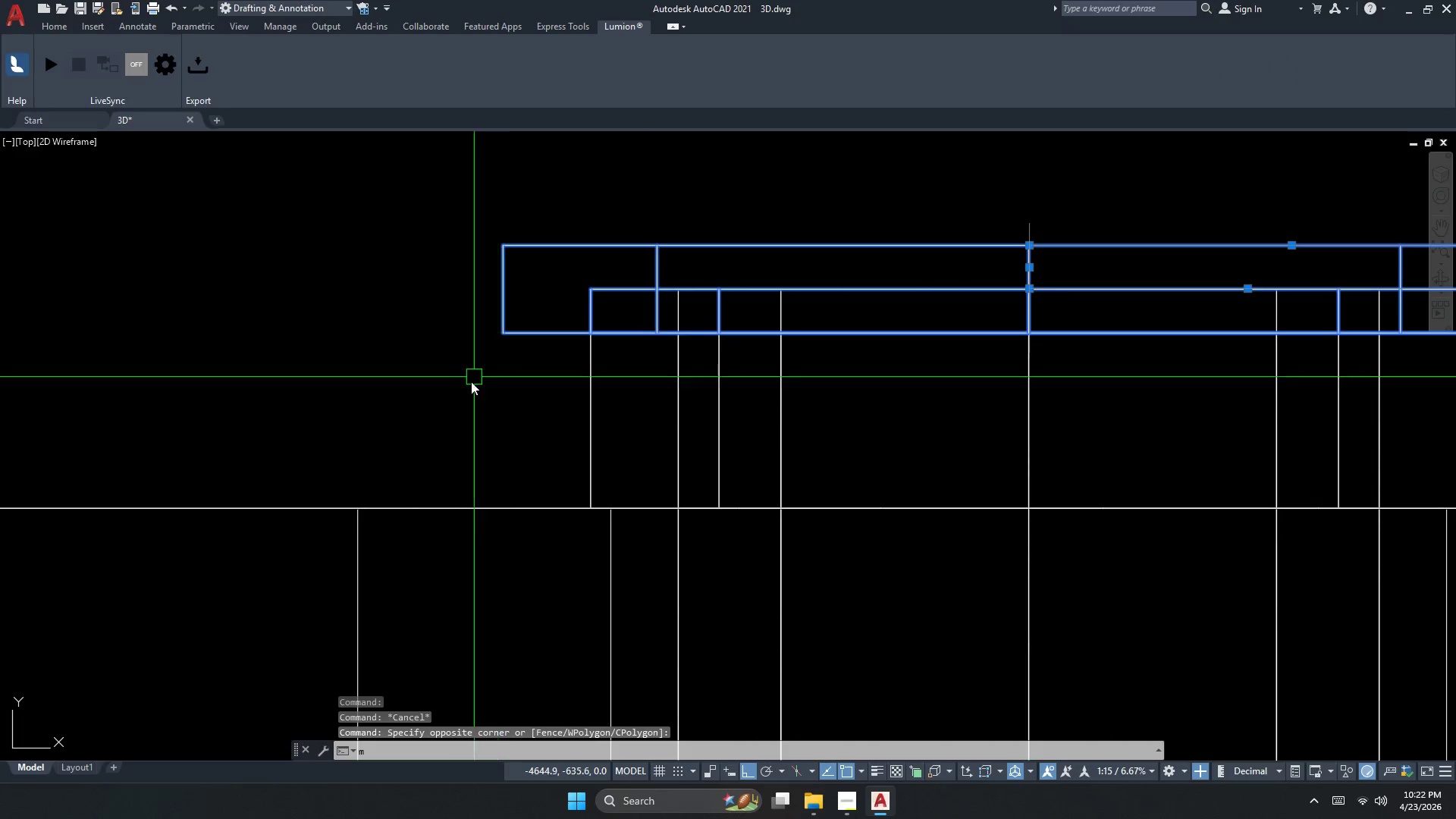 
key(Space)
 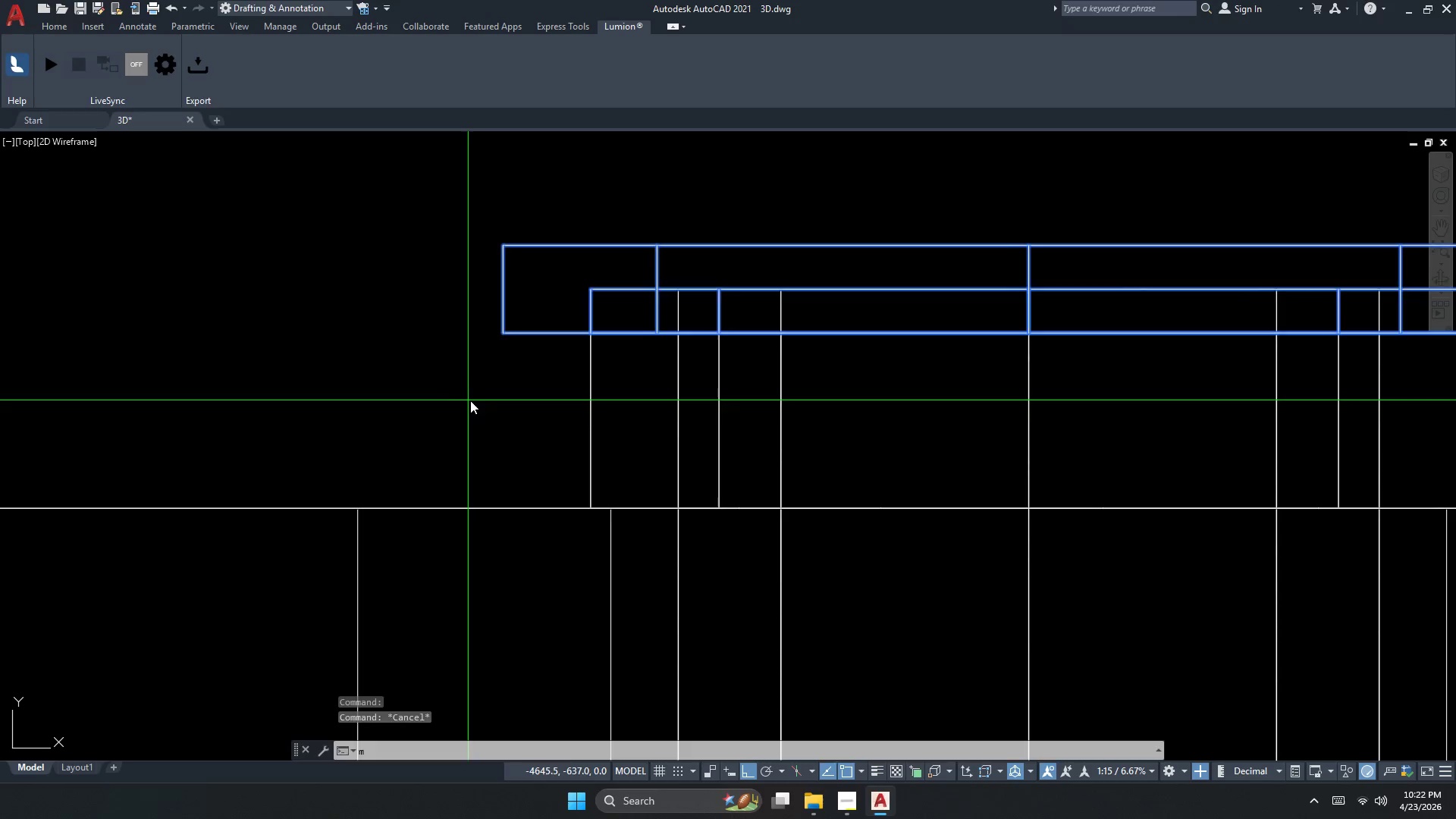 
left_click_drag(start_coordinate=[473, 397], to_coordinate=[469, 350])
 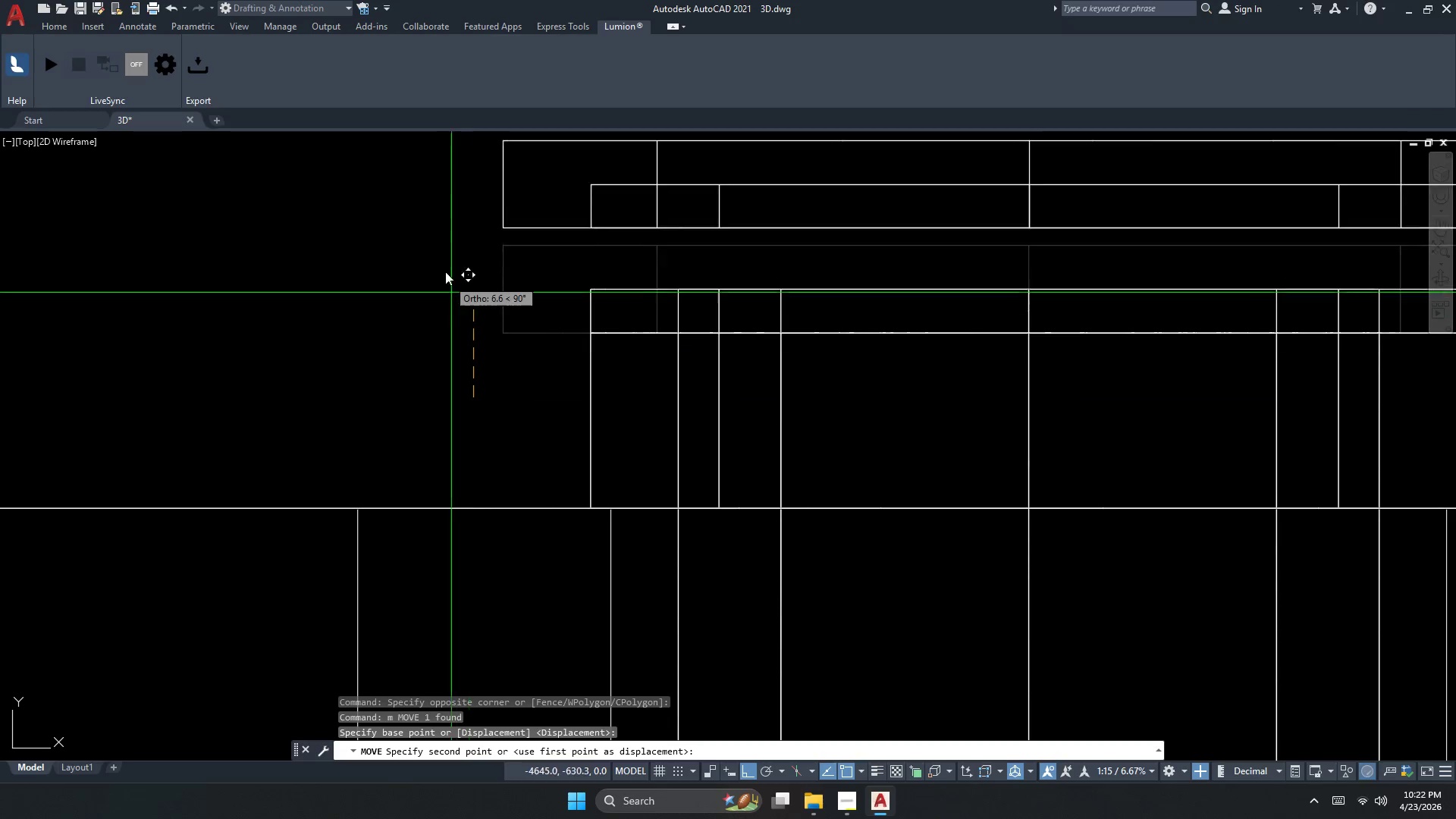 
double_click([438, 250])
 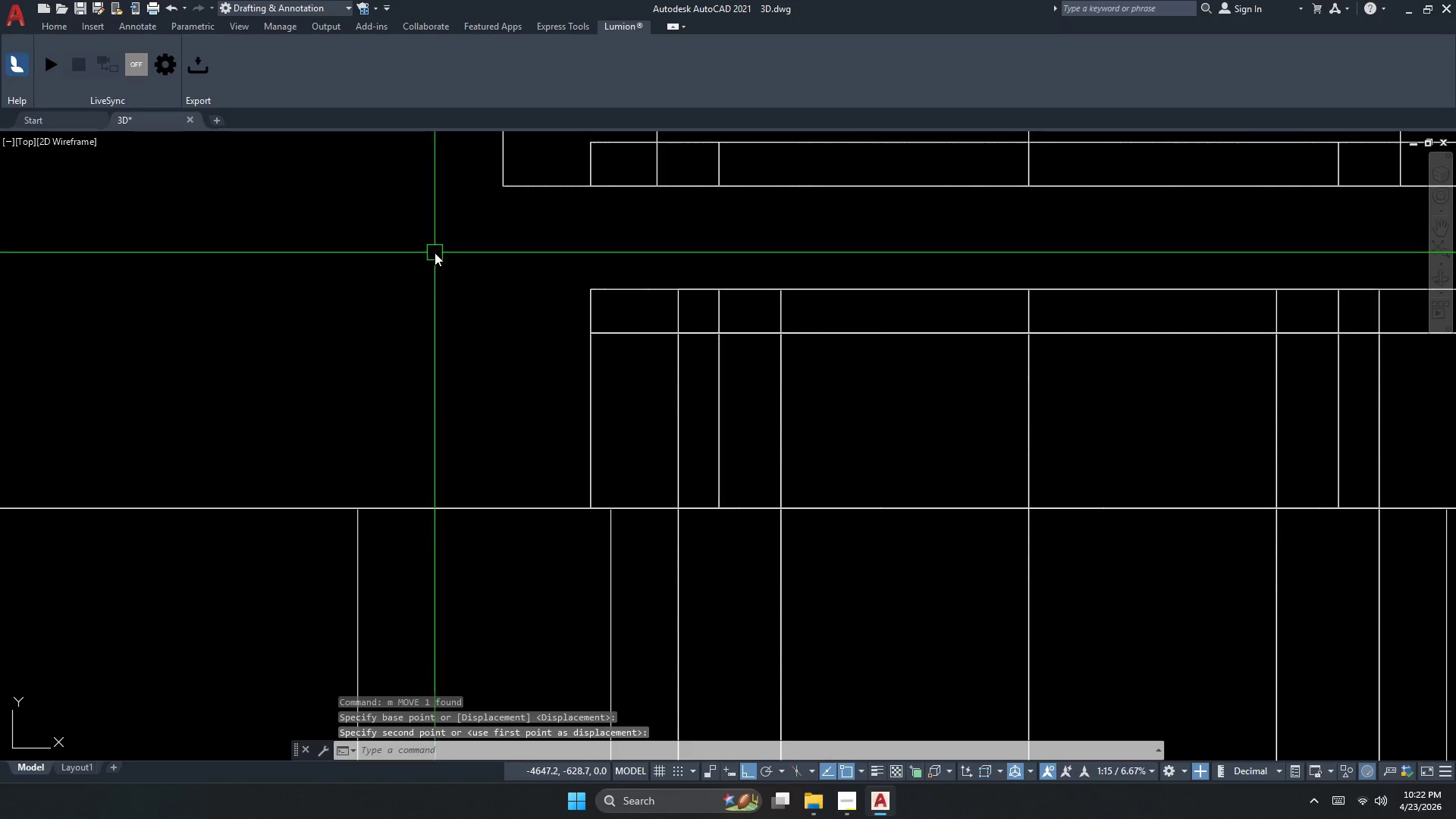 
key(Escape)
 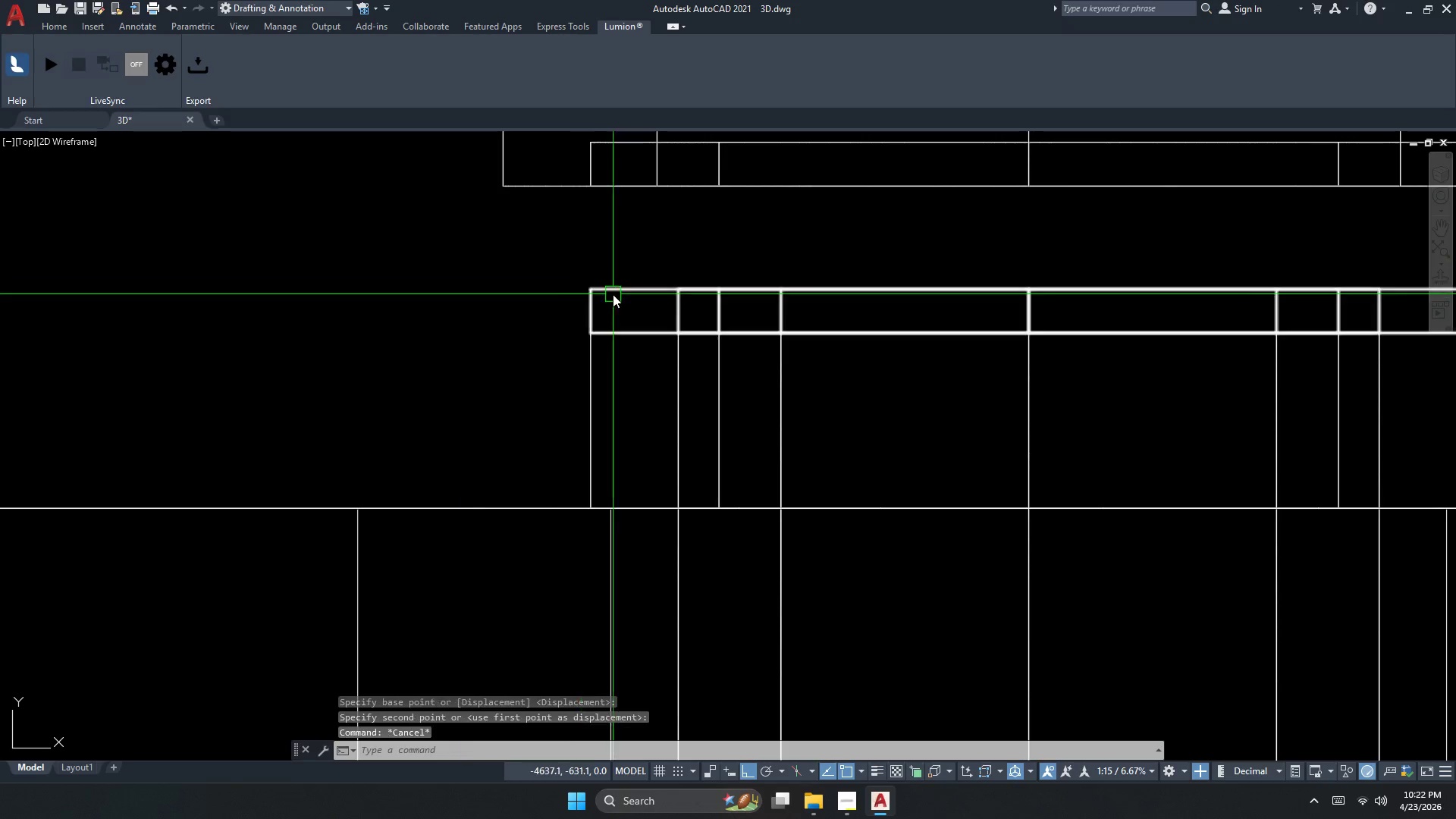 
left_click([613, 294])
 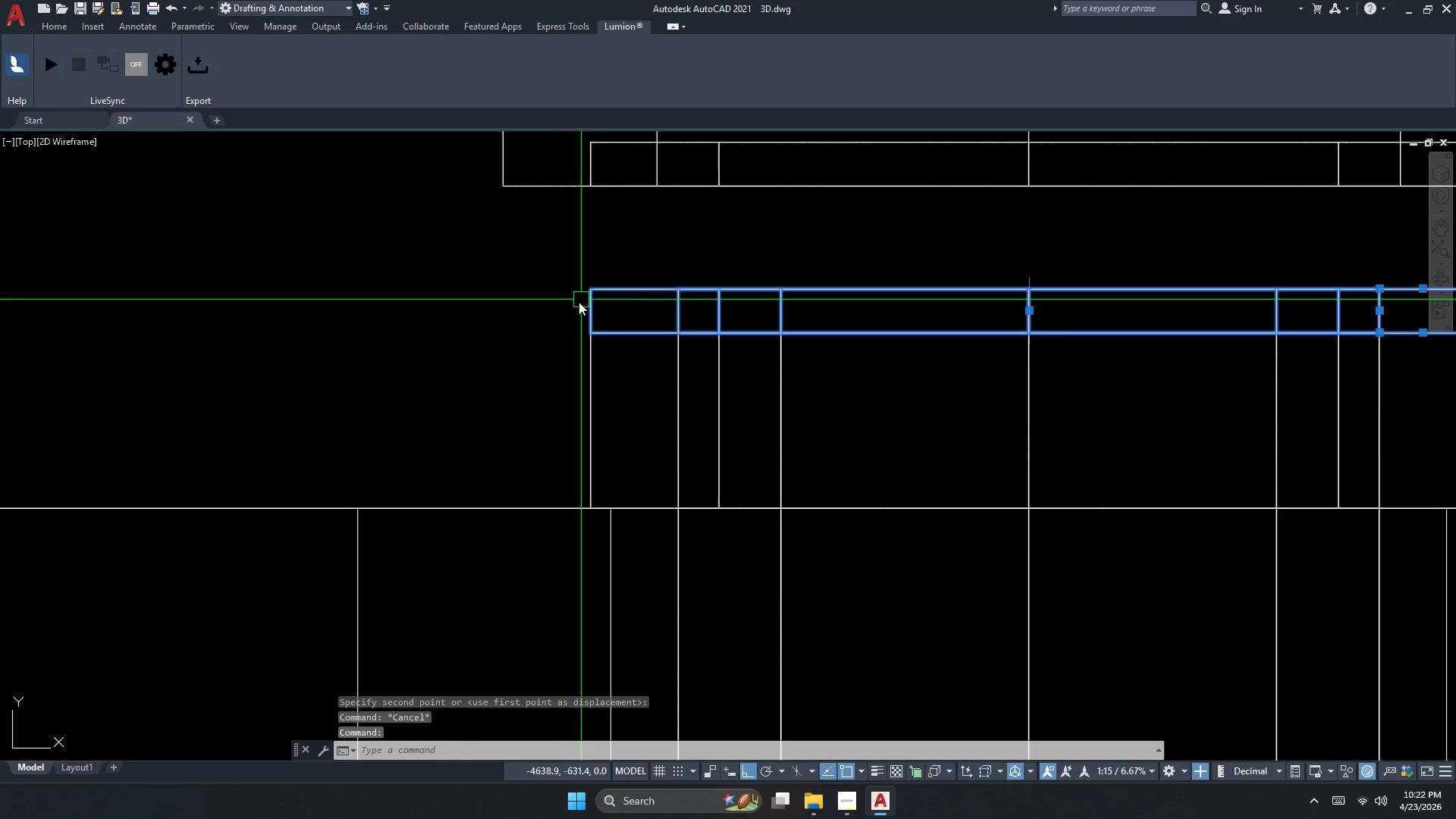 
key(Control+ControlLeft)
 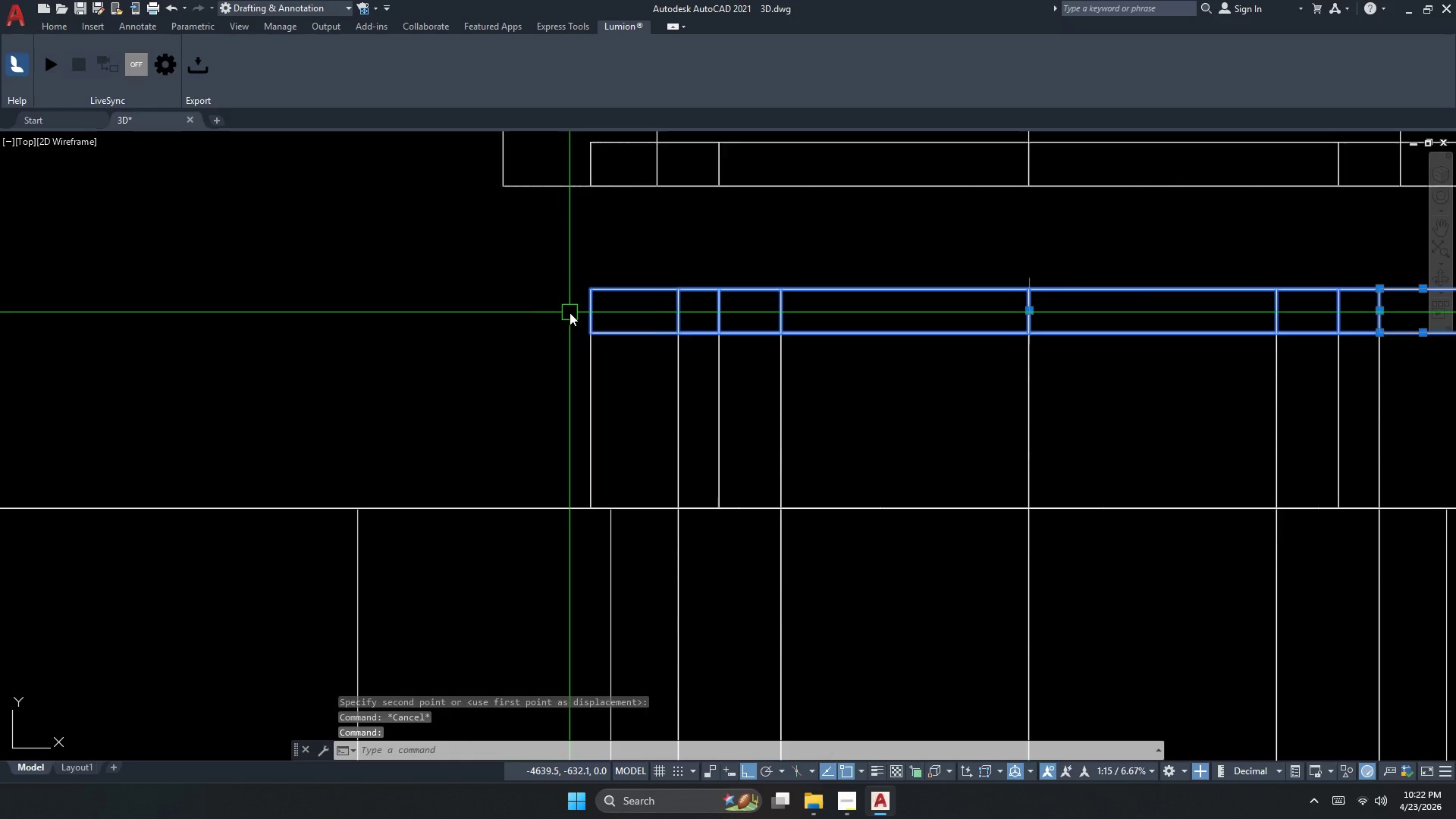 
key(Control+Z)
 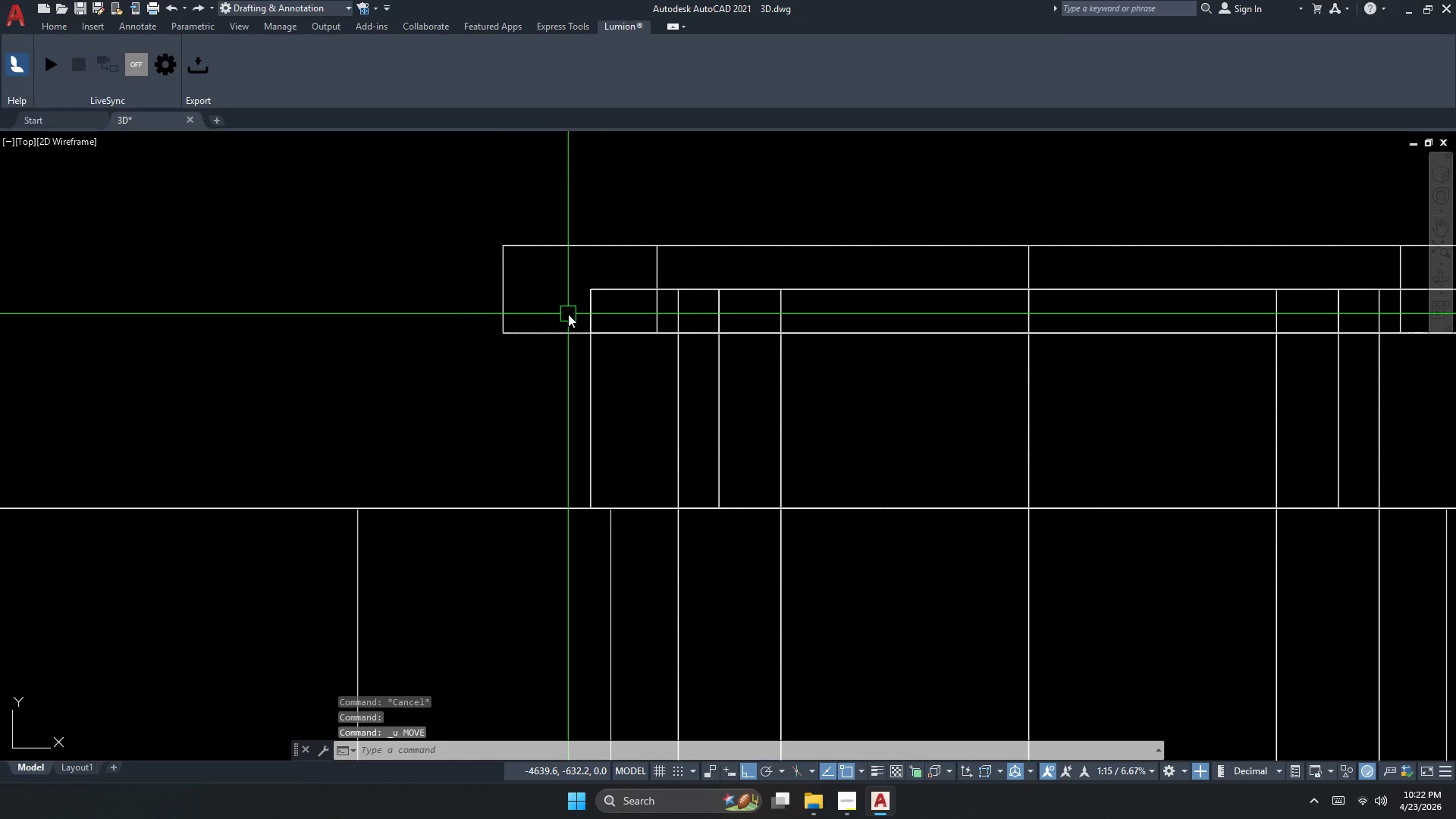 
key(Escape)
 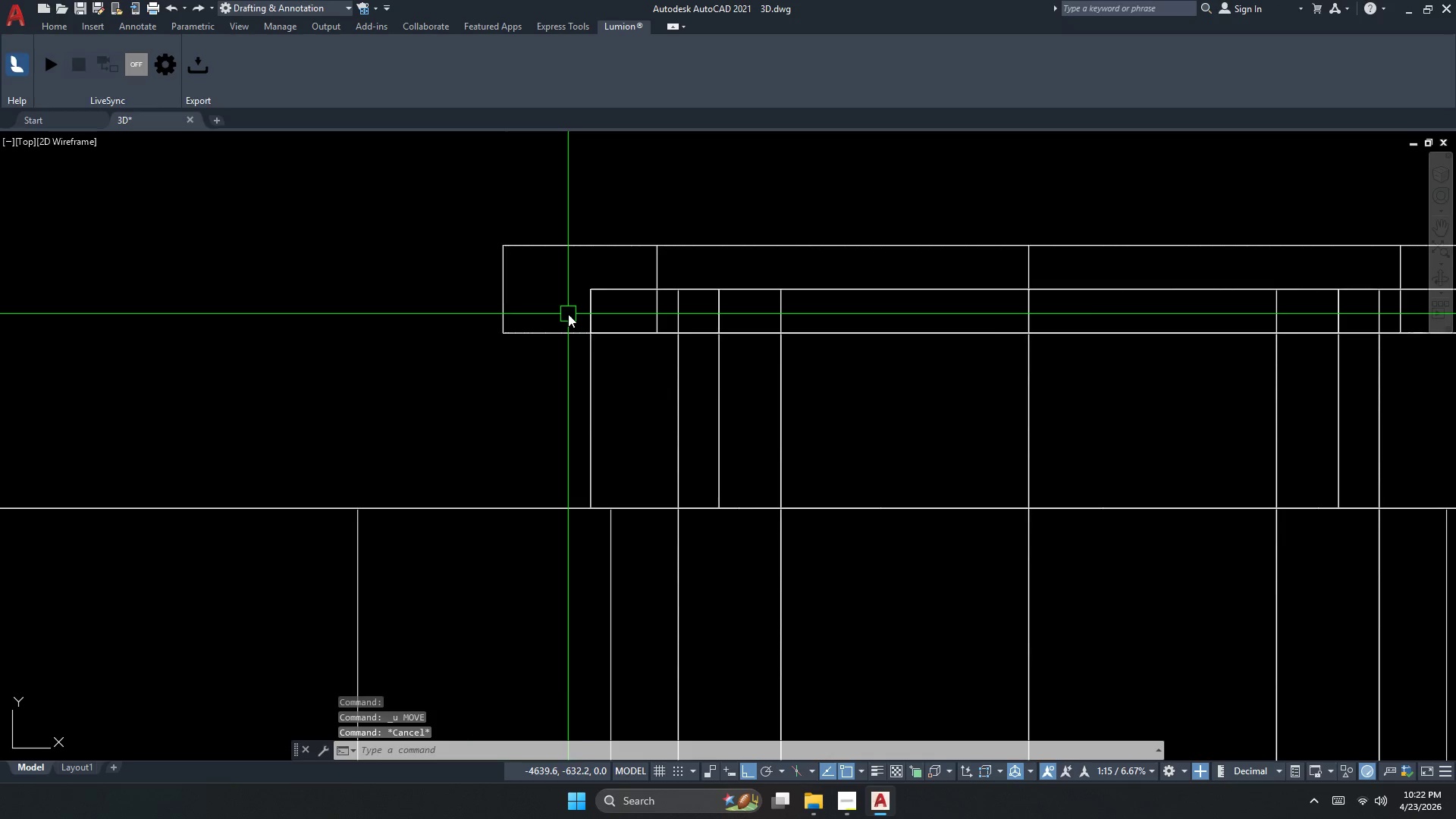 
scroll: coordinate [567, 315], scroll_direction: down, amount: 1.0
 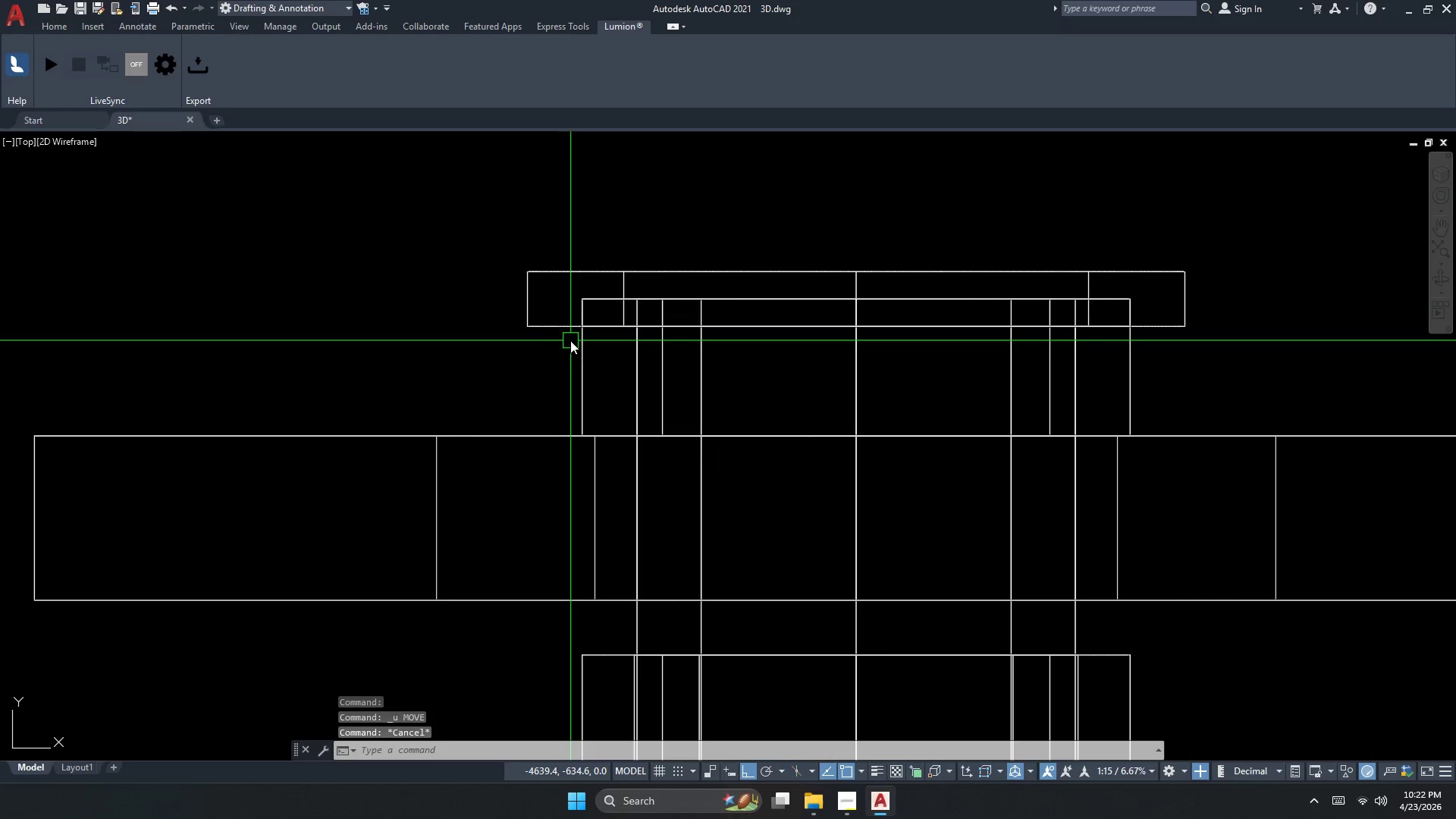 
key(Escape)
 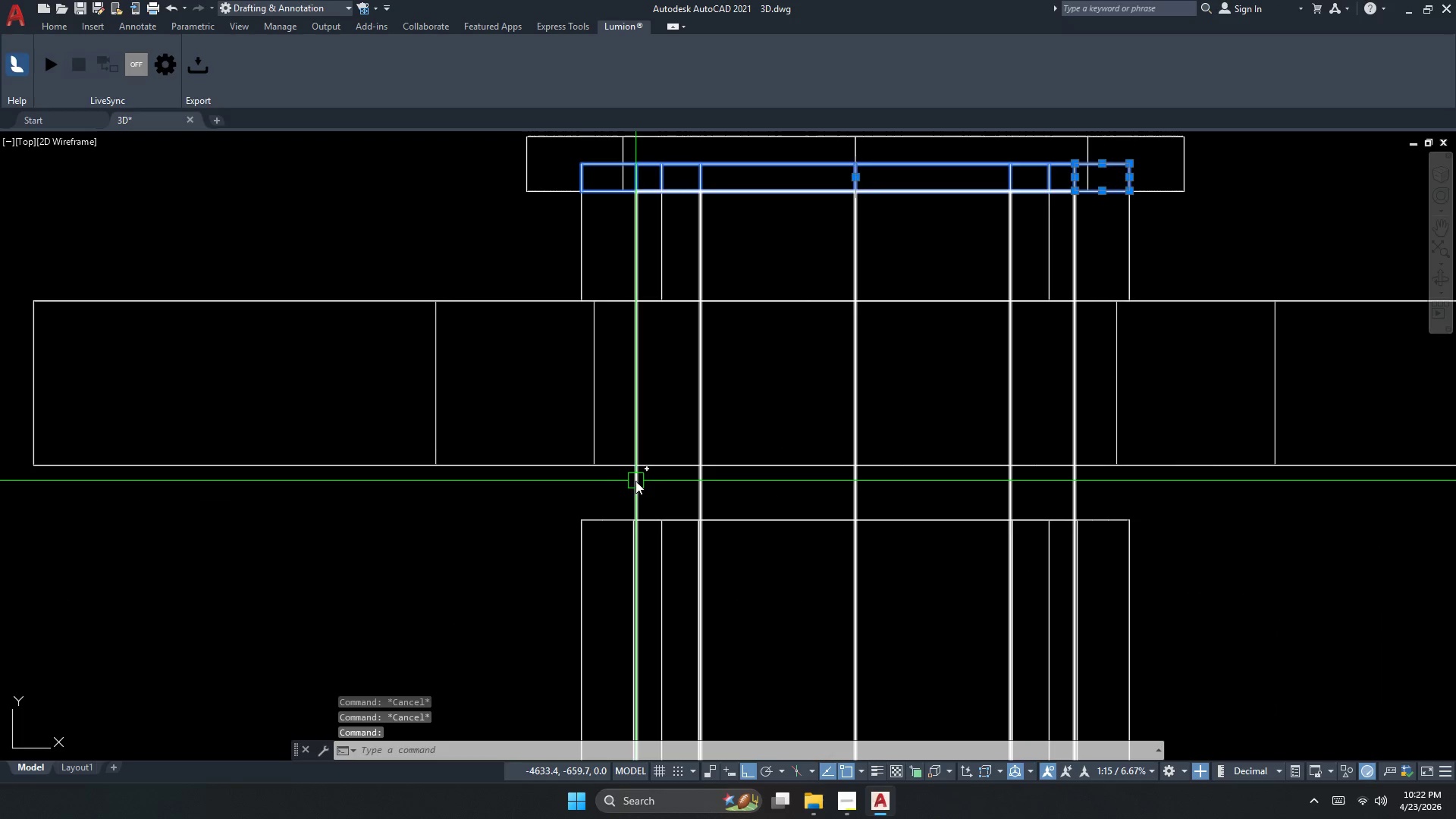 
key(Escape)
key(Escape)
key(Escape)
key(Escape)
type(iu)
 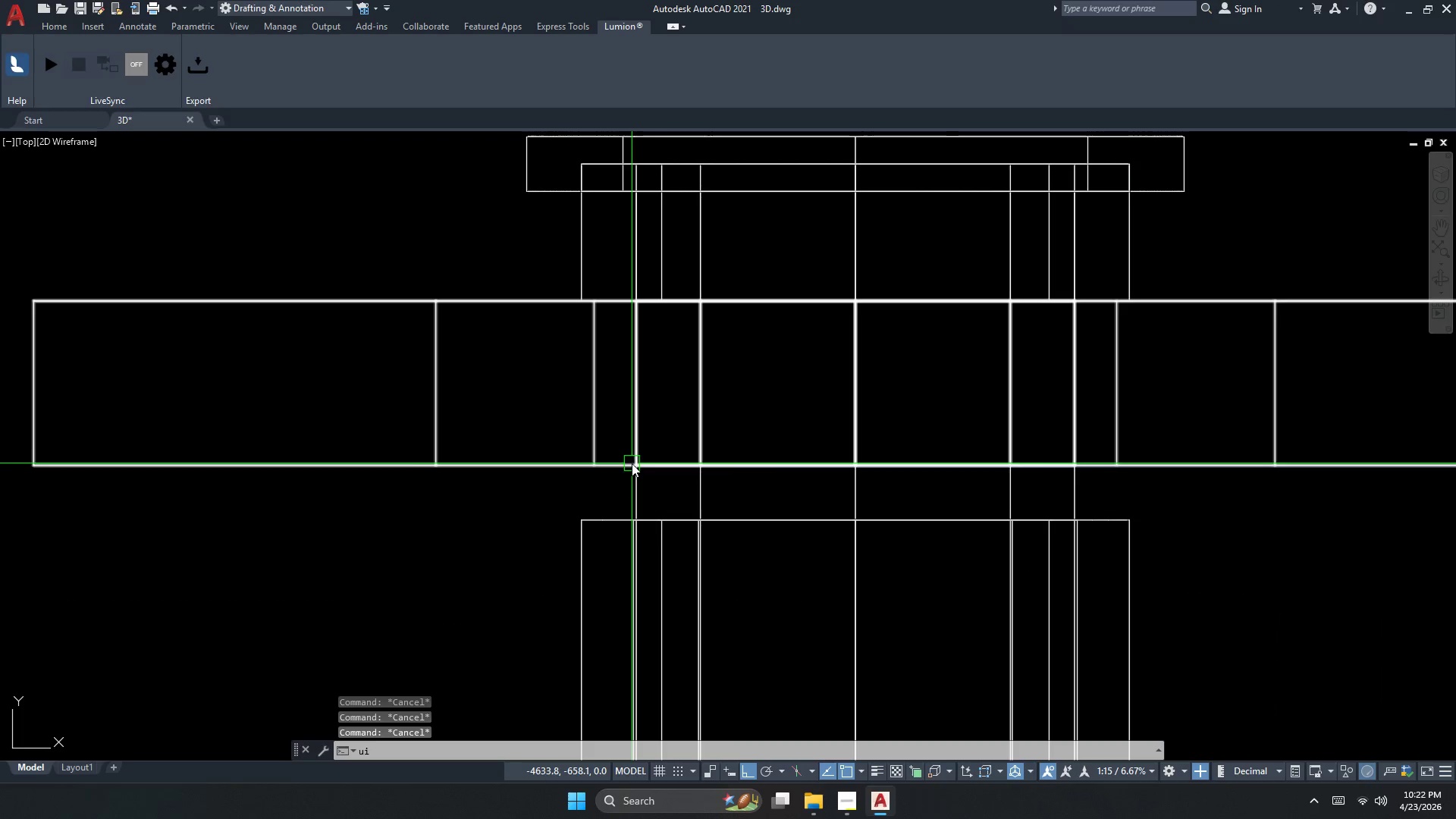 
key(Escape)
key(Escape)
type(uni )
 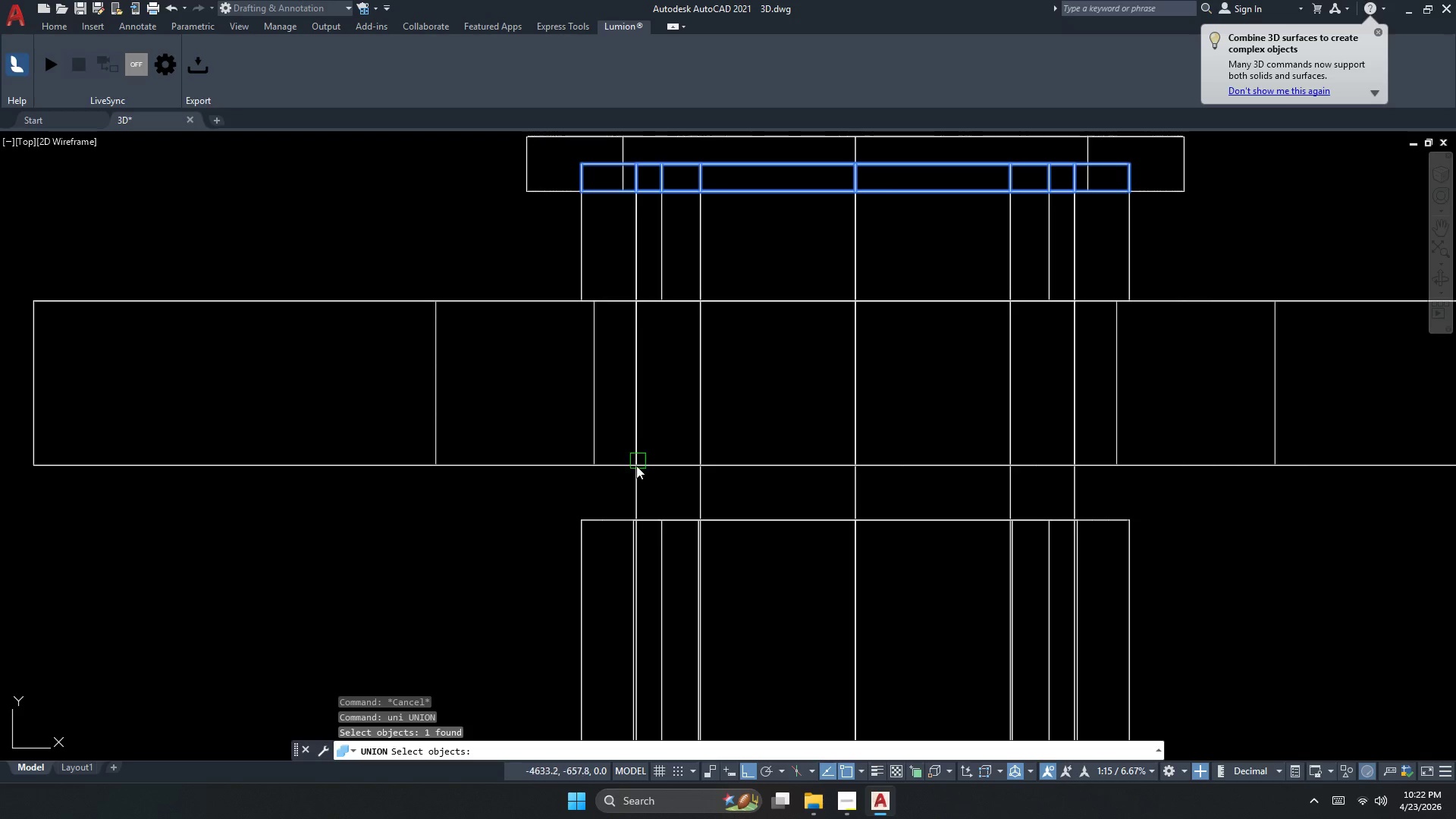 
key(Space)
 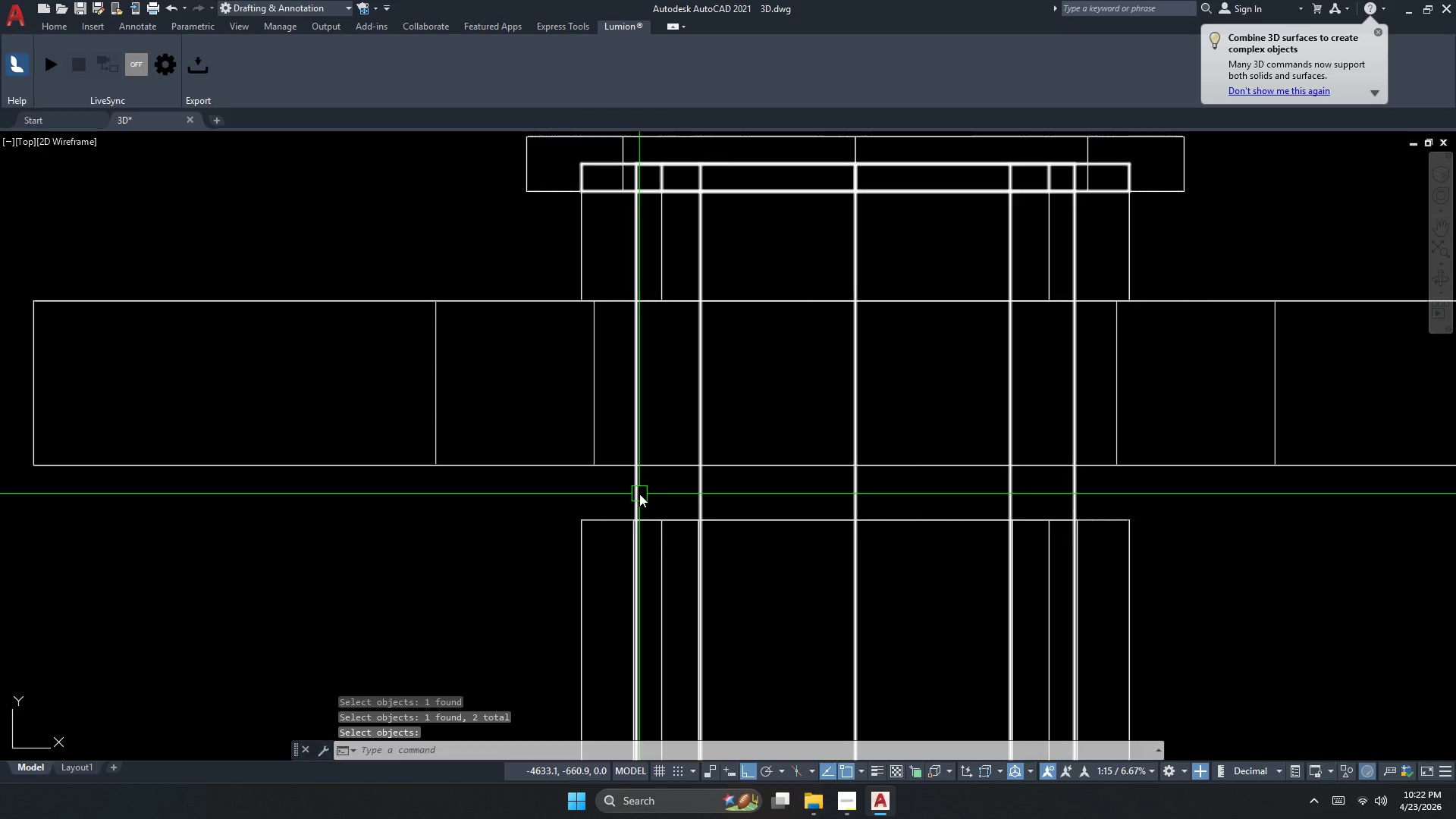 
left_click([639, 494])
 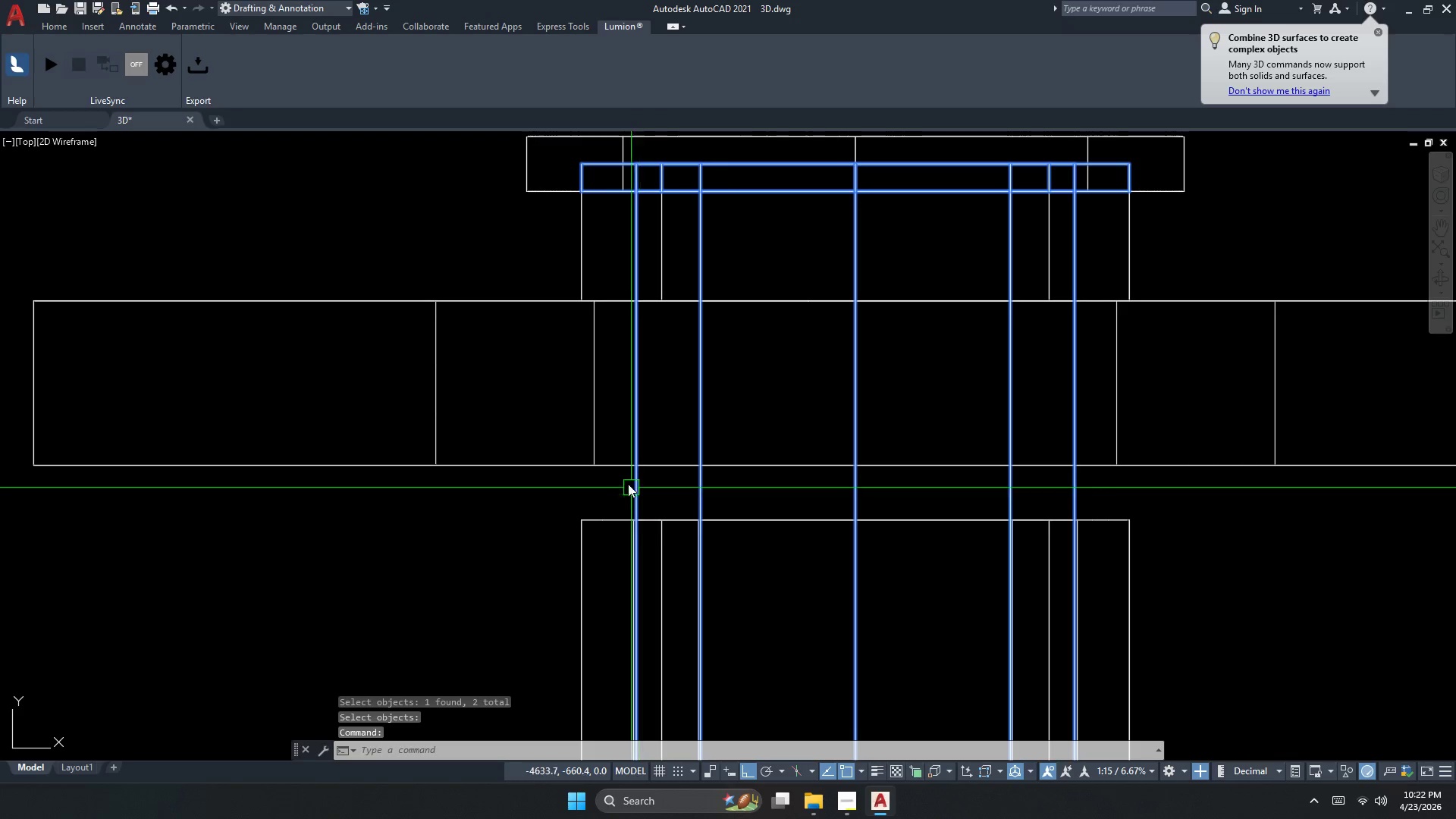 
key(Escape)
 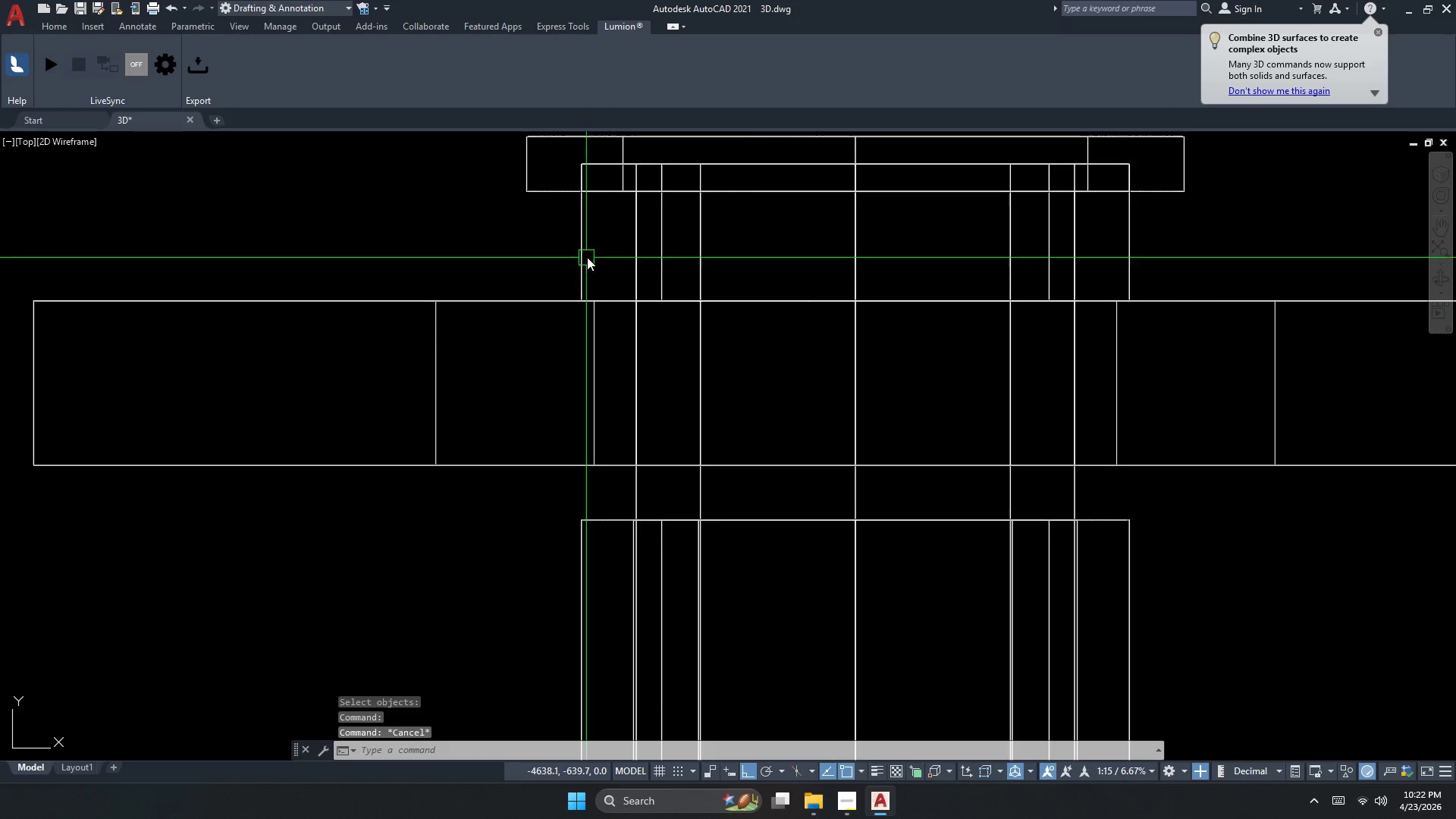 
left_click([588, 257])
 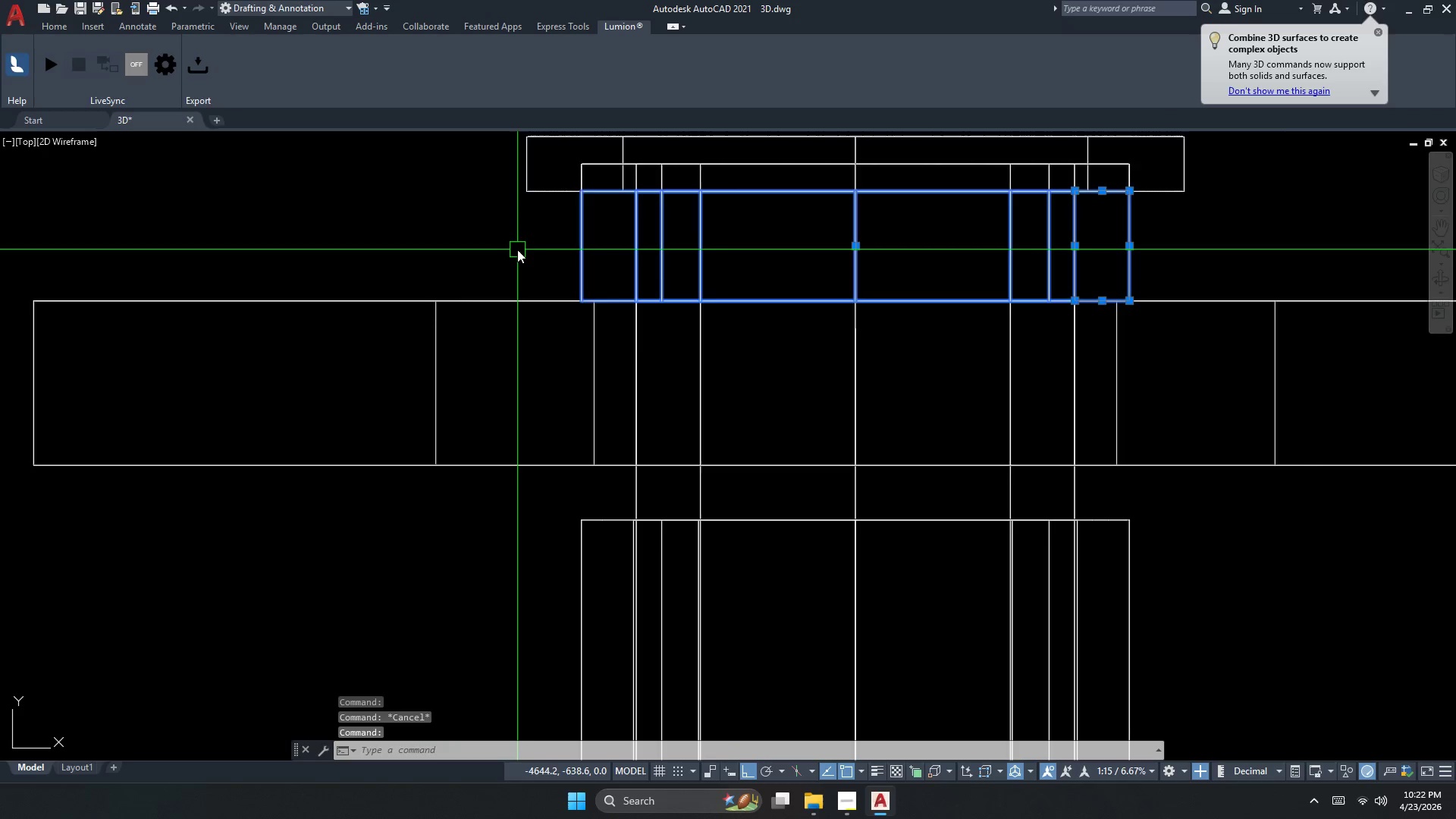 
key(Escape)
 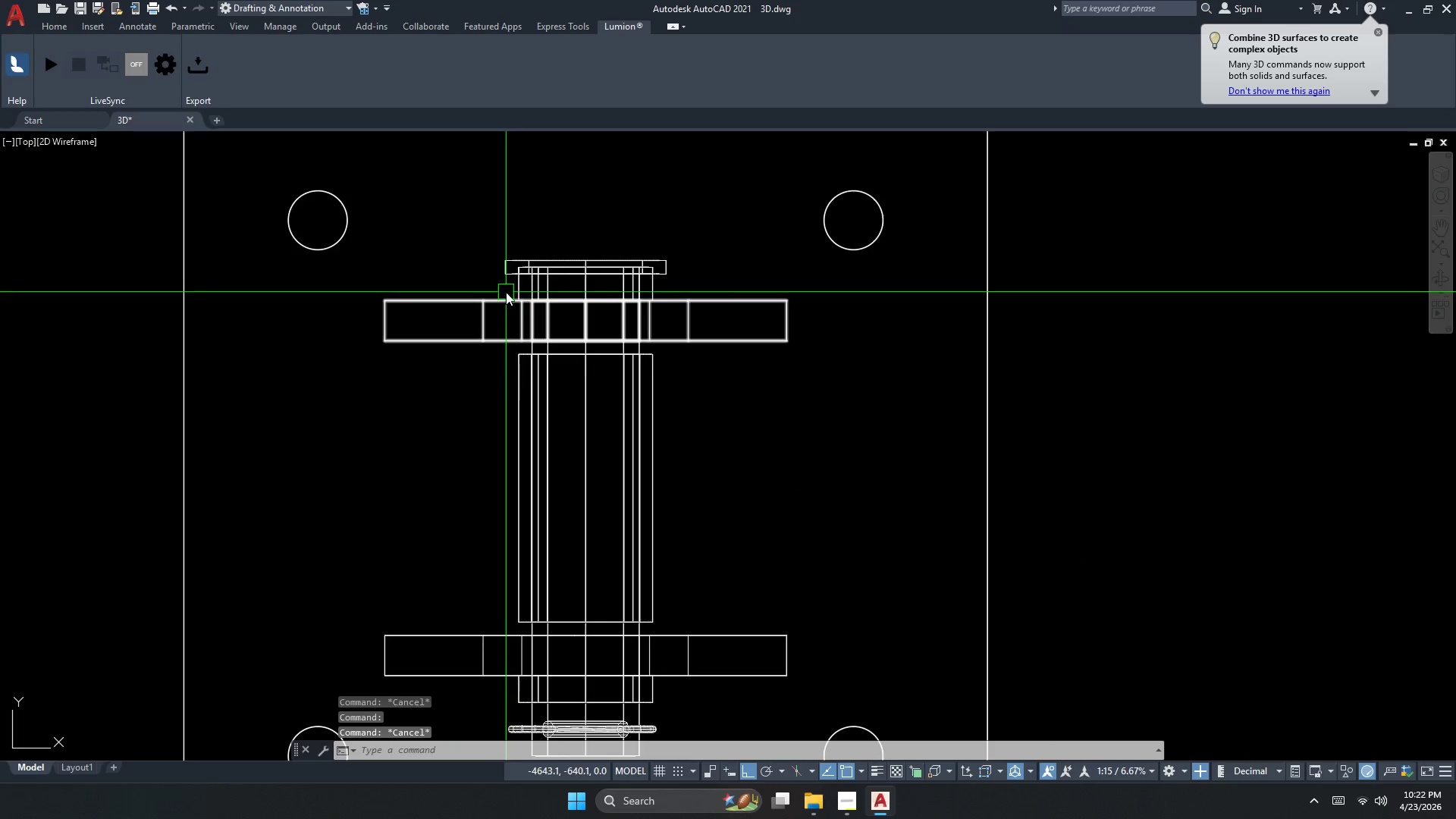 
scroll: coordinate [494, 316], scroll_direction: down, amount: 3.0
 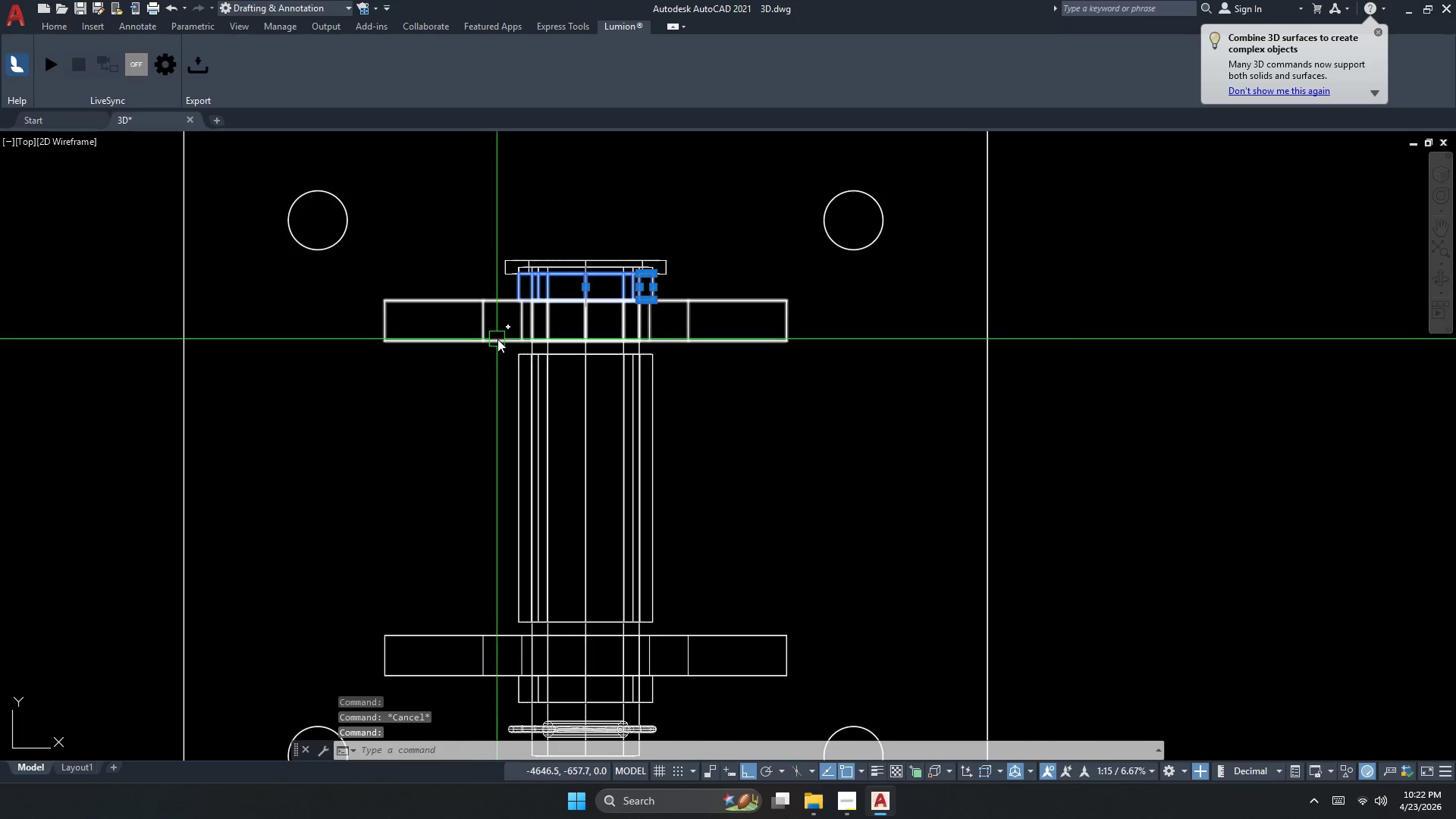 
key(Escape)
 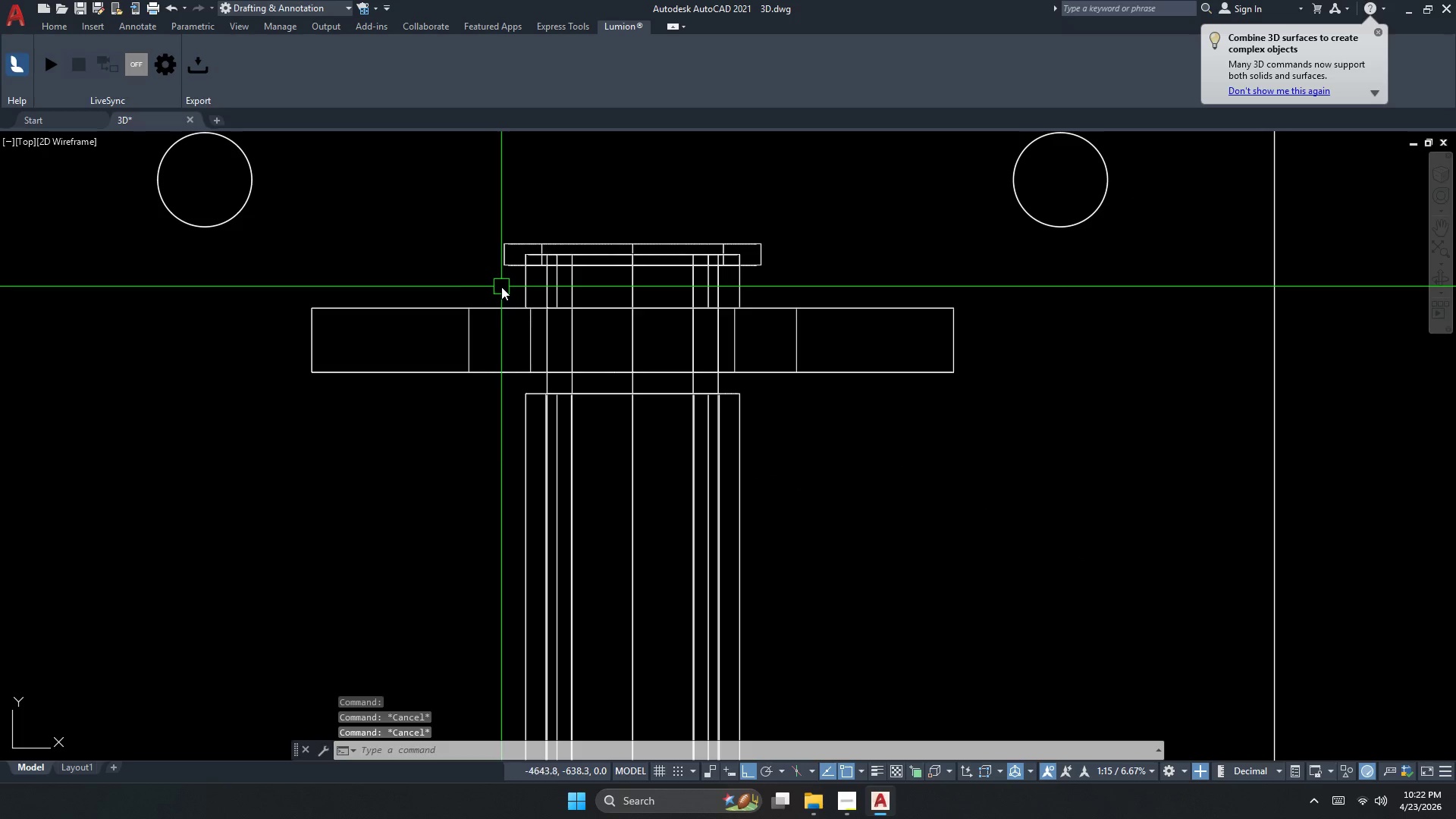 
key(Escape)
 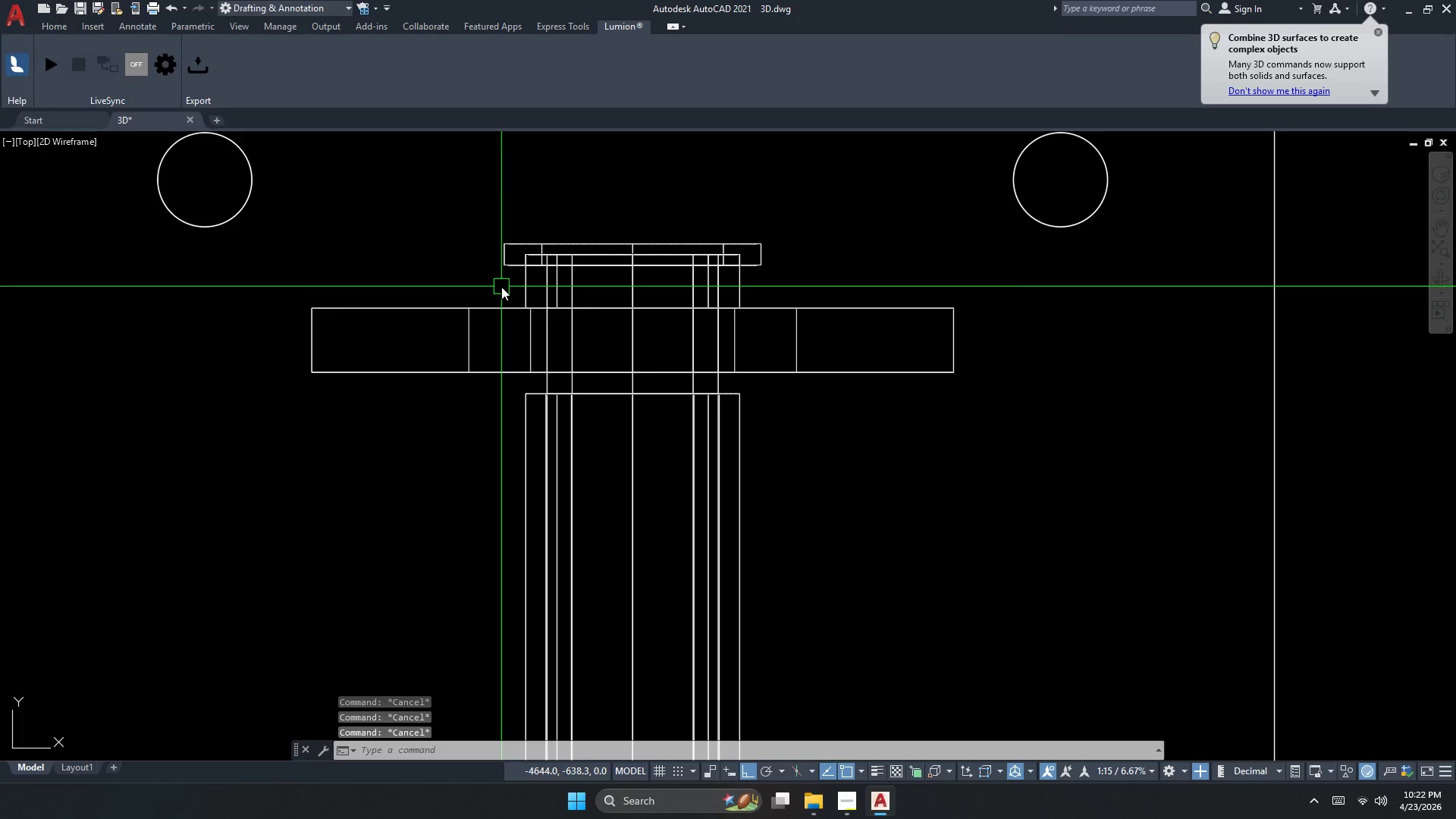 
scroll: coordinate [506, 288], scroll_direction: up, amount: 1.0
 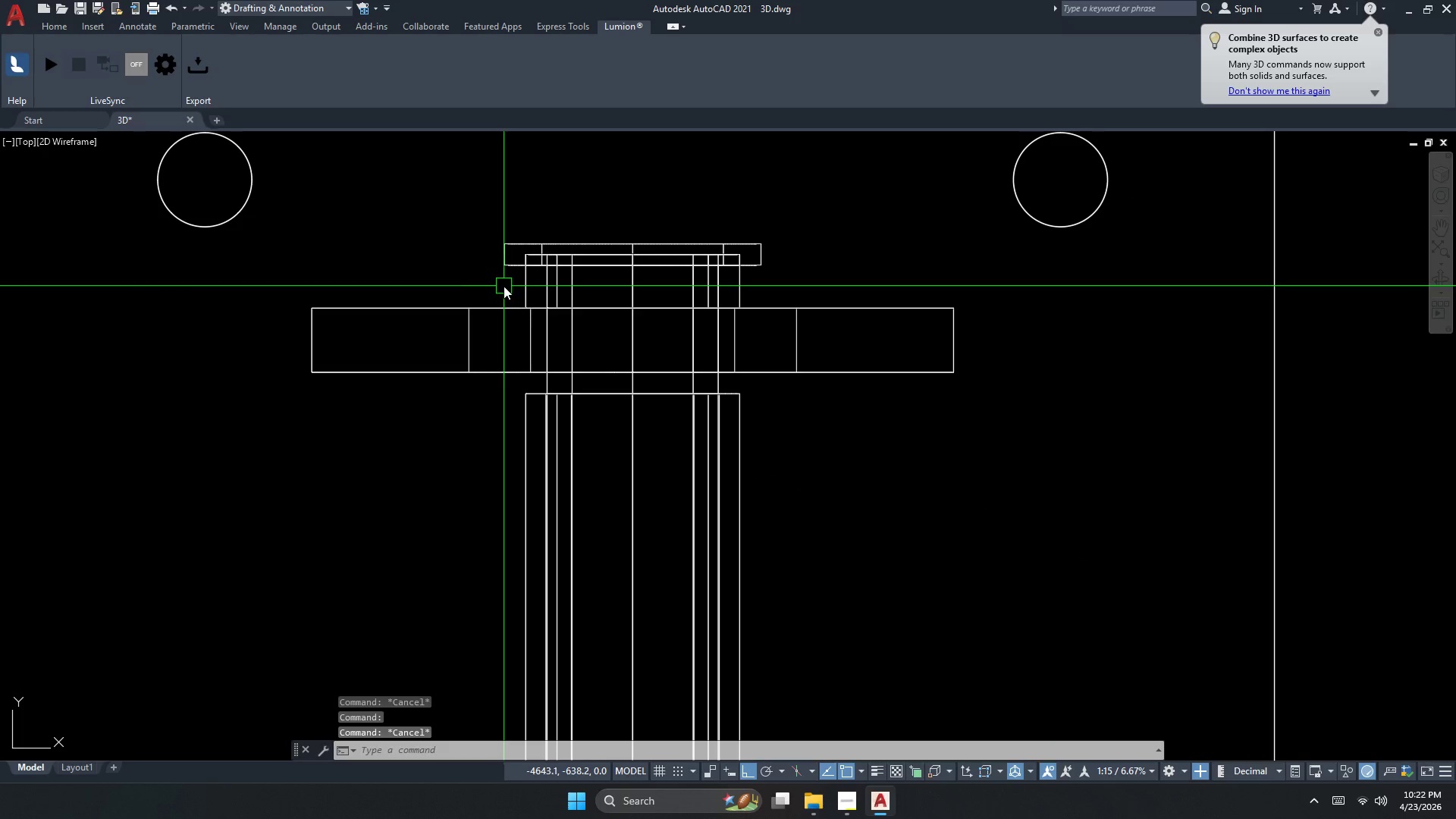 
key(Escape)
key(Escape)
key(Escape)
type(uni)
 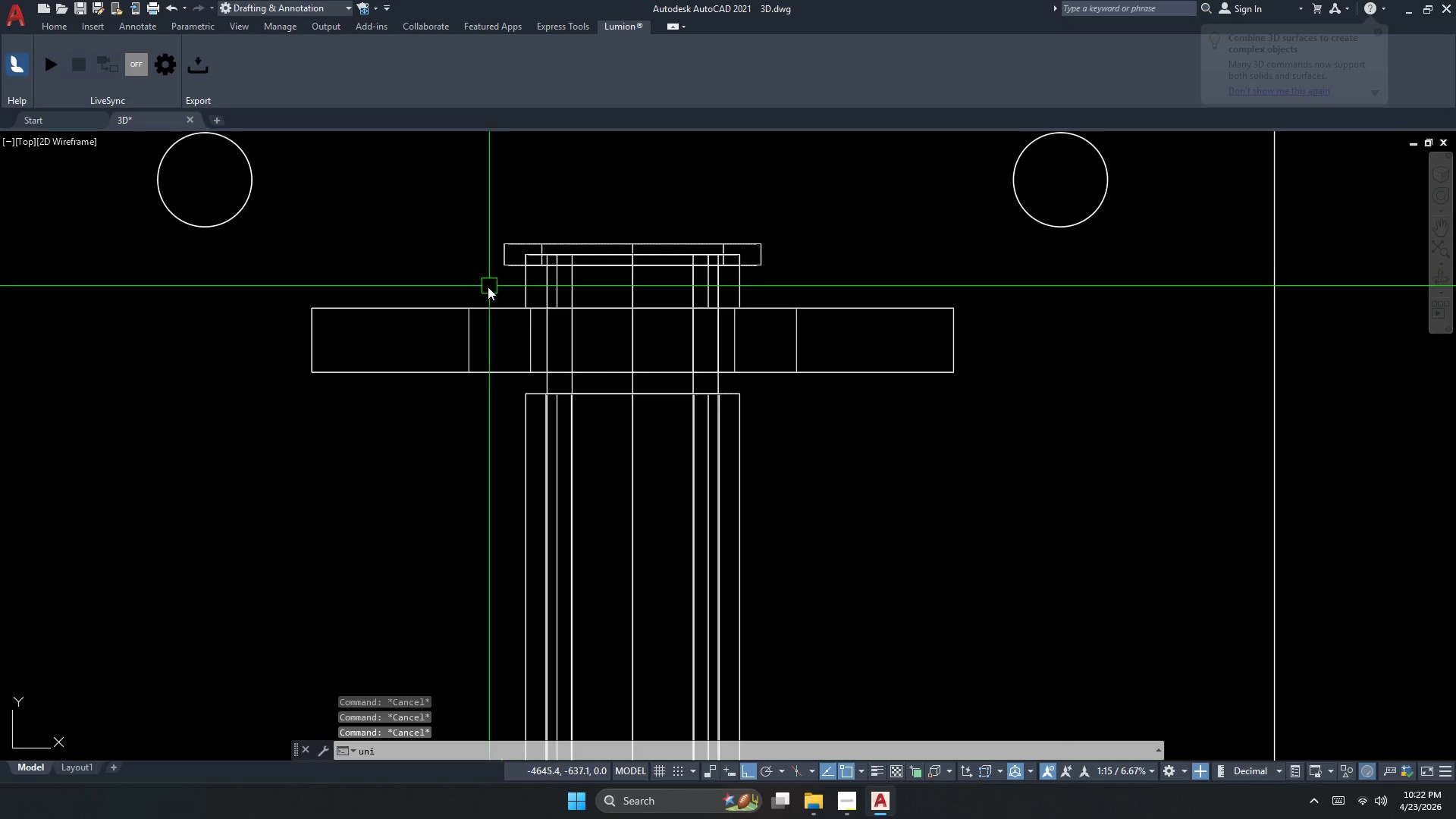 
key(Space)
 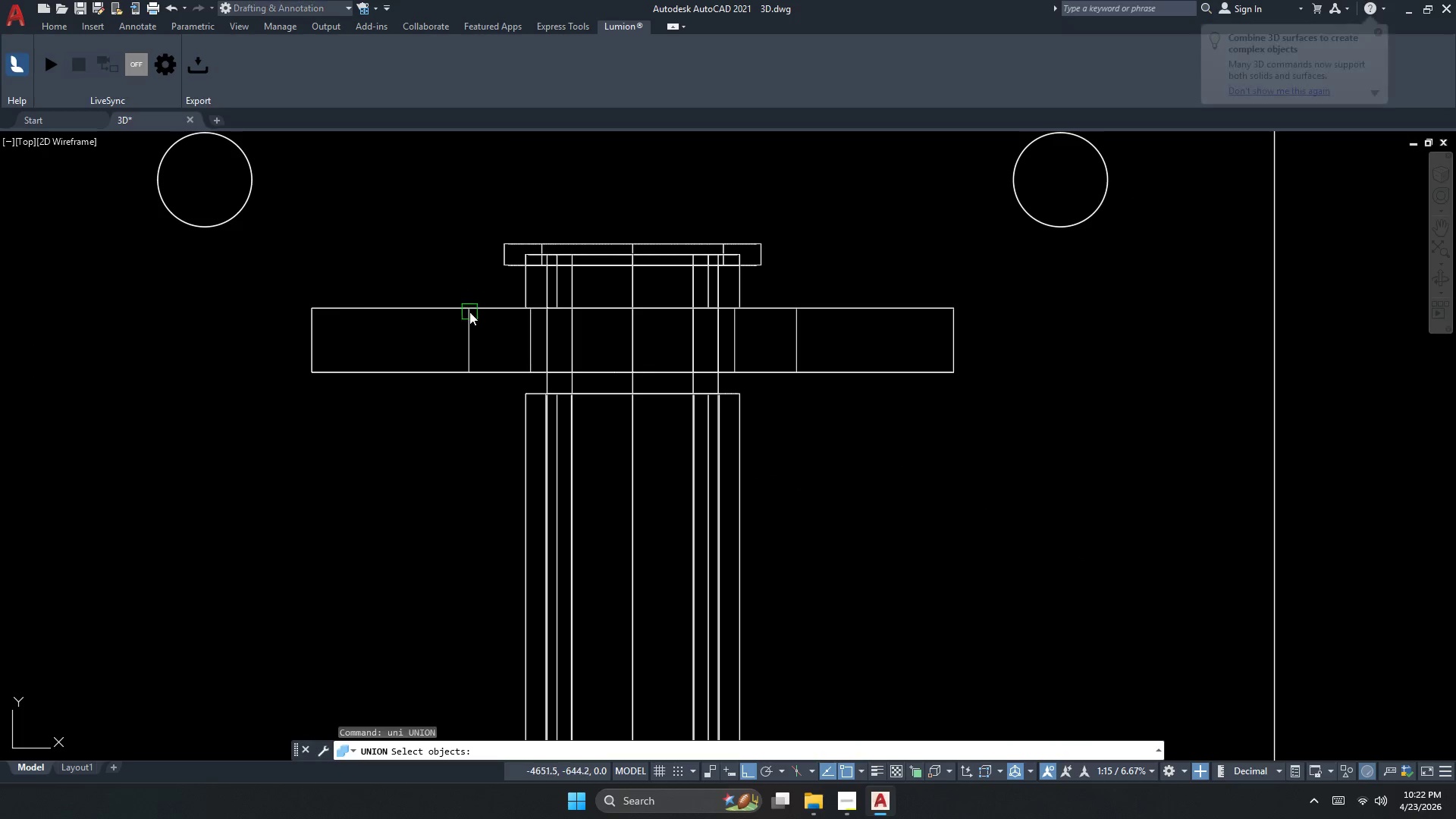 
left_click([469, 315])
 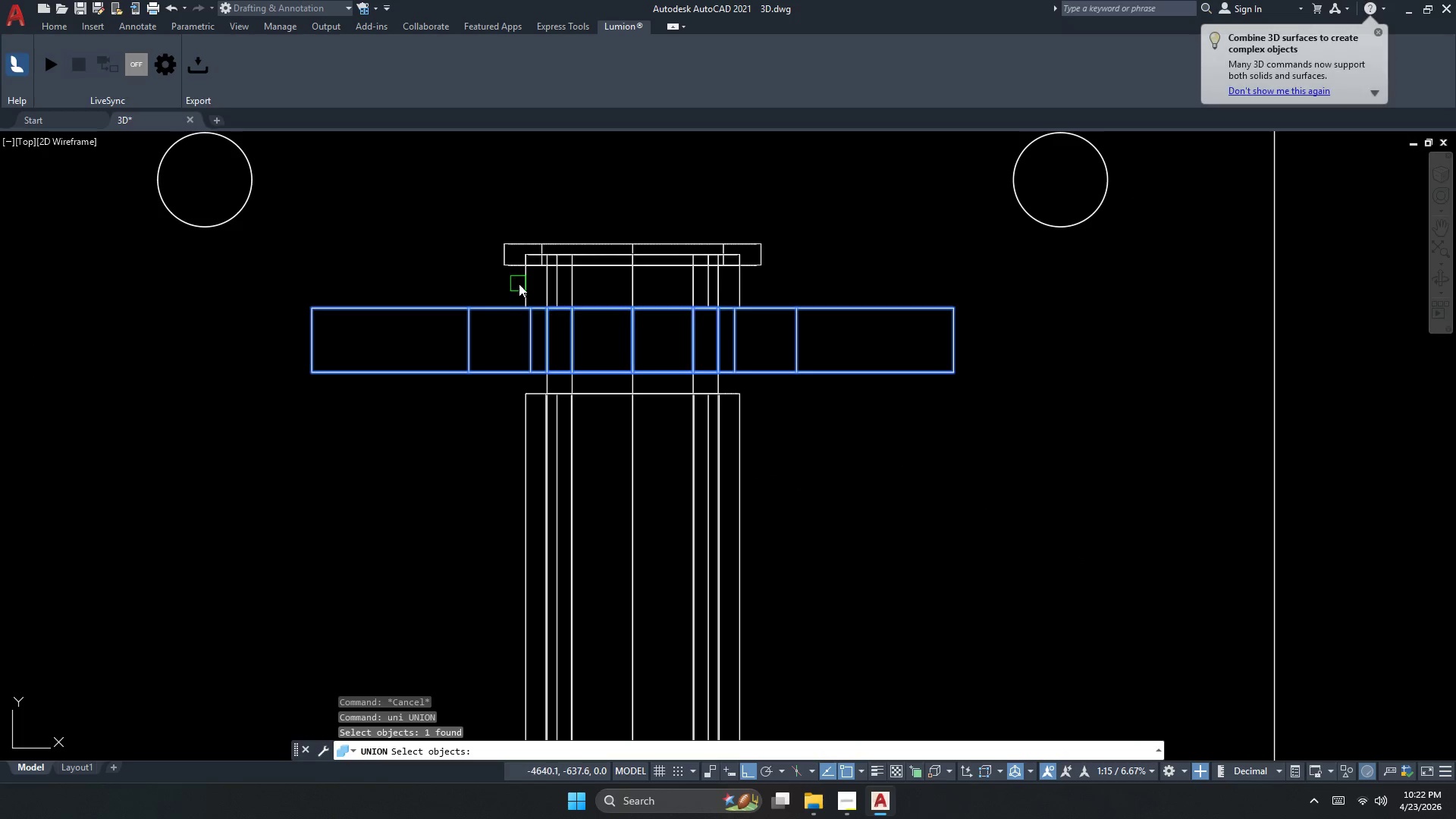 
left_click([524, 283])
 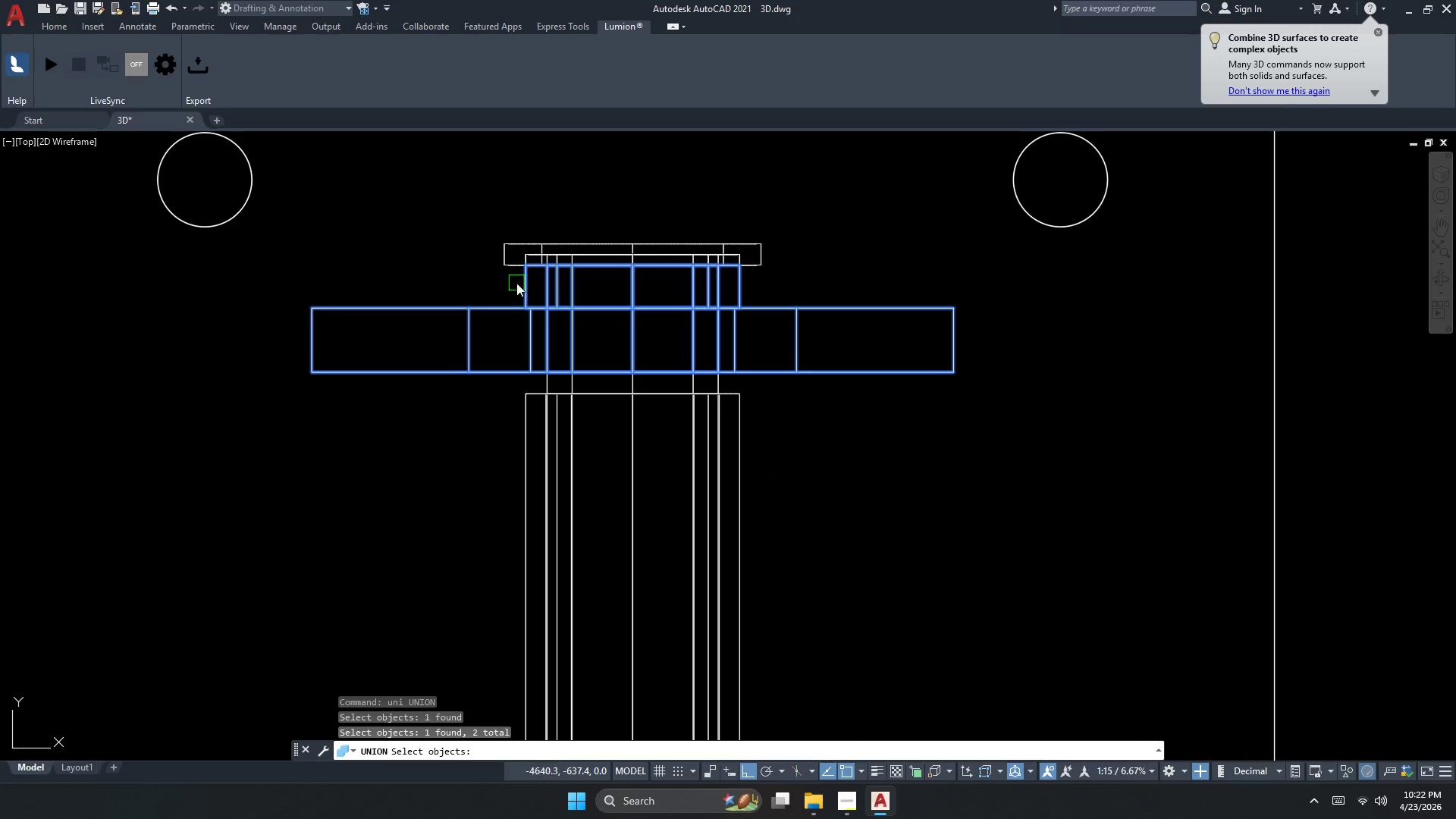 
key(Space)
 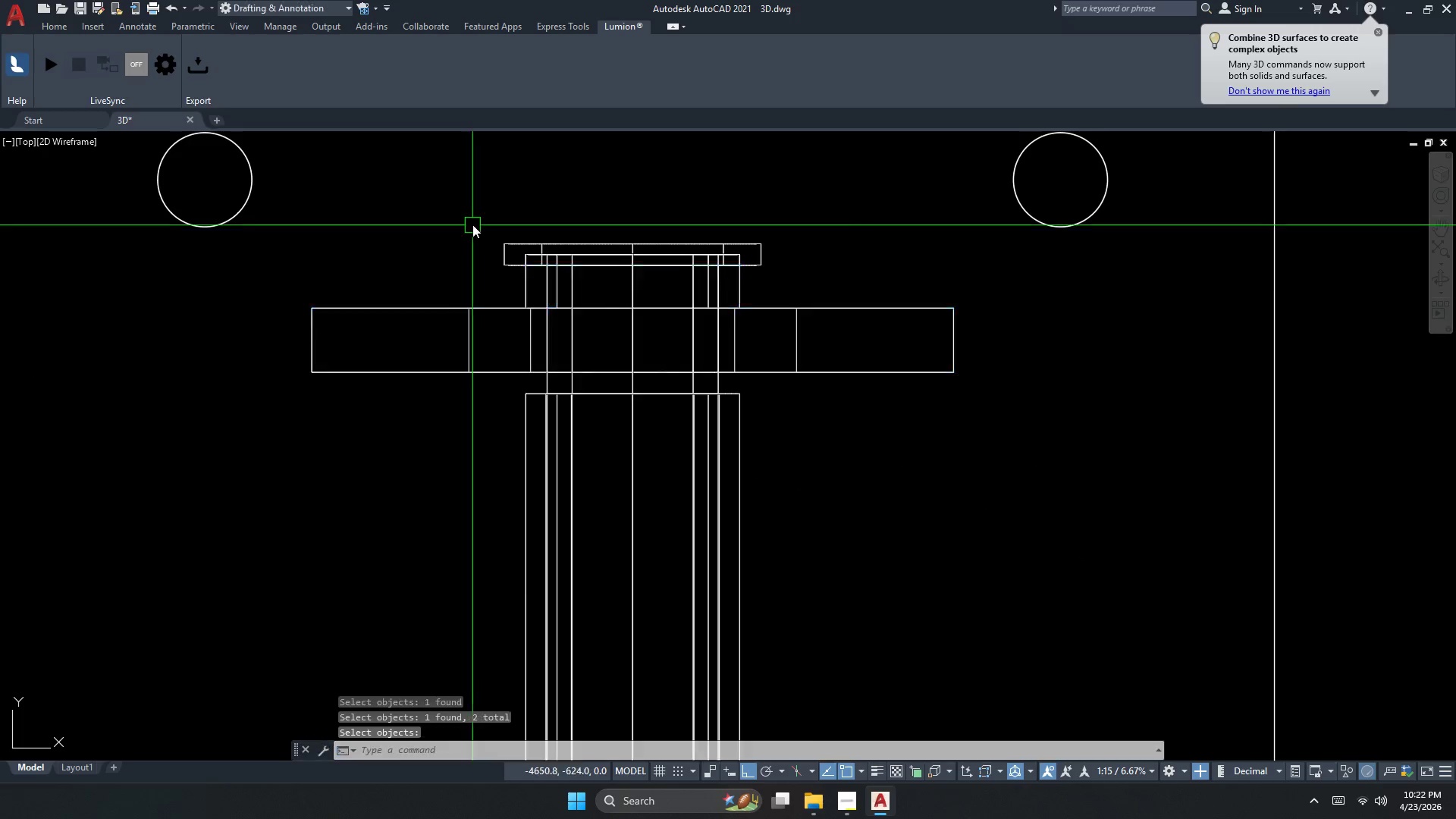 
left_click([457, 267])
 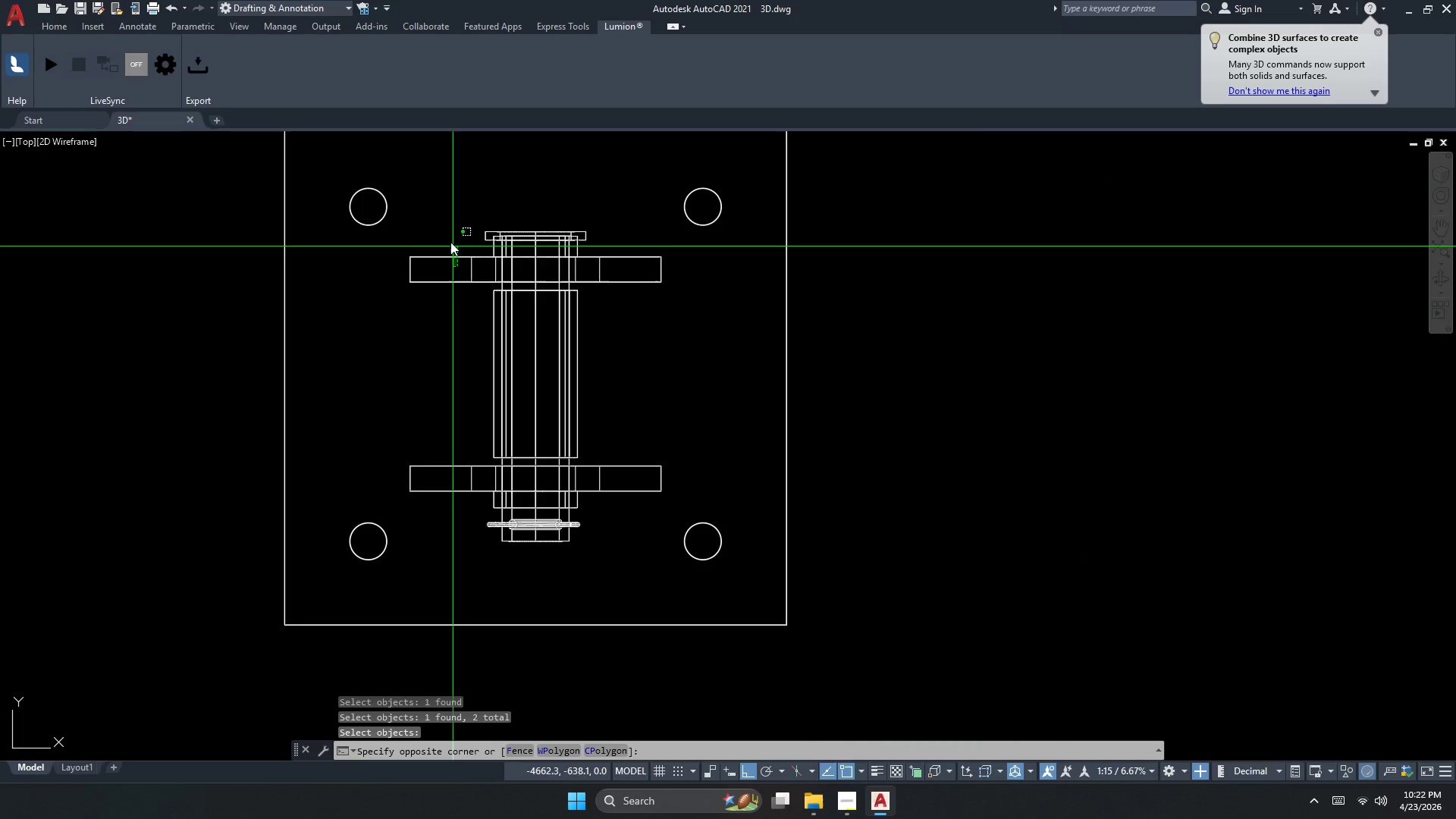 
scroll: coordinate [472, 224], scroll_direction: down, amount: 2.0
 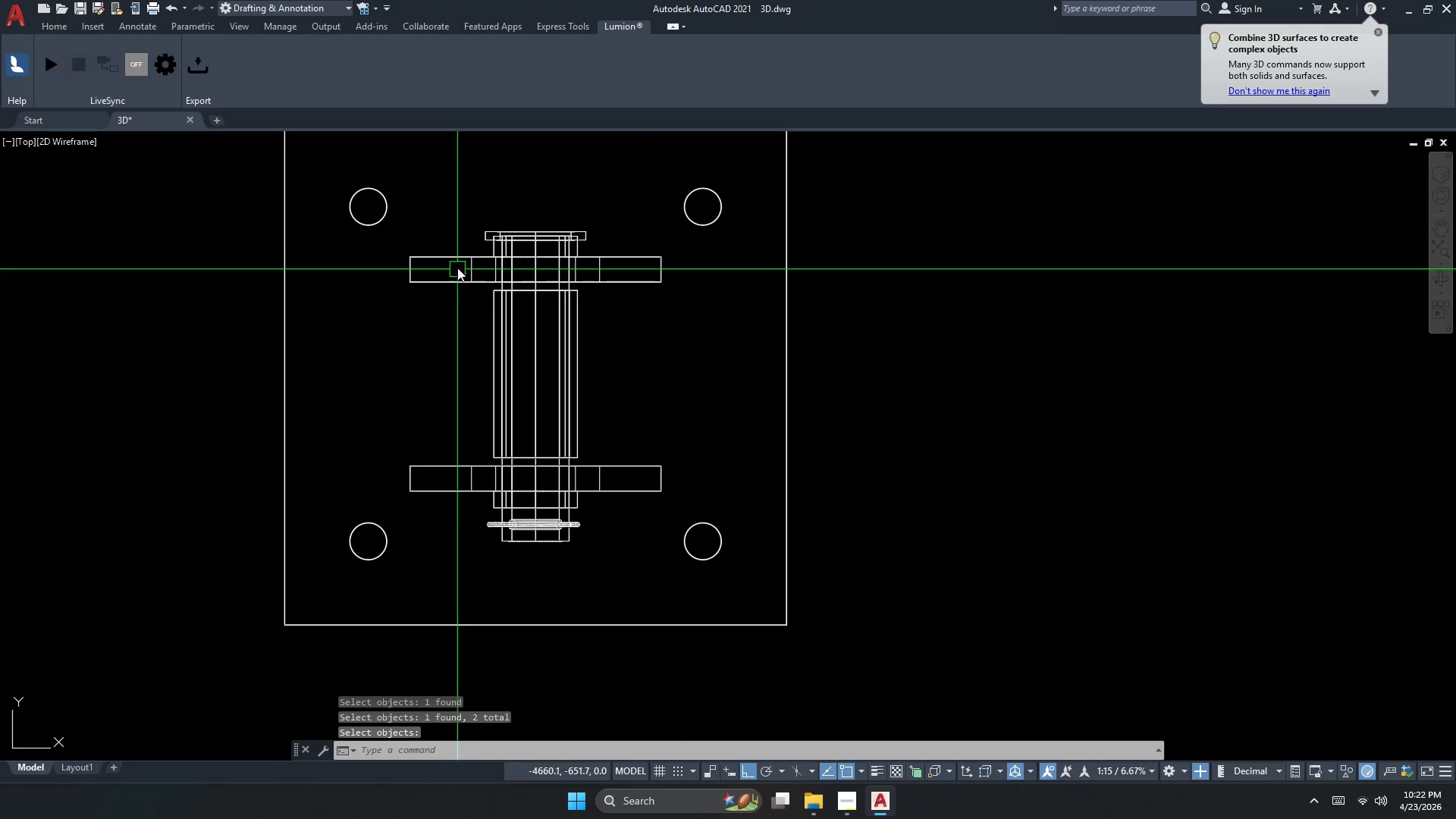 
double_click([441, 223])
 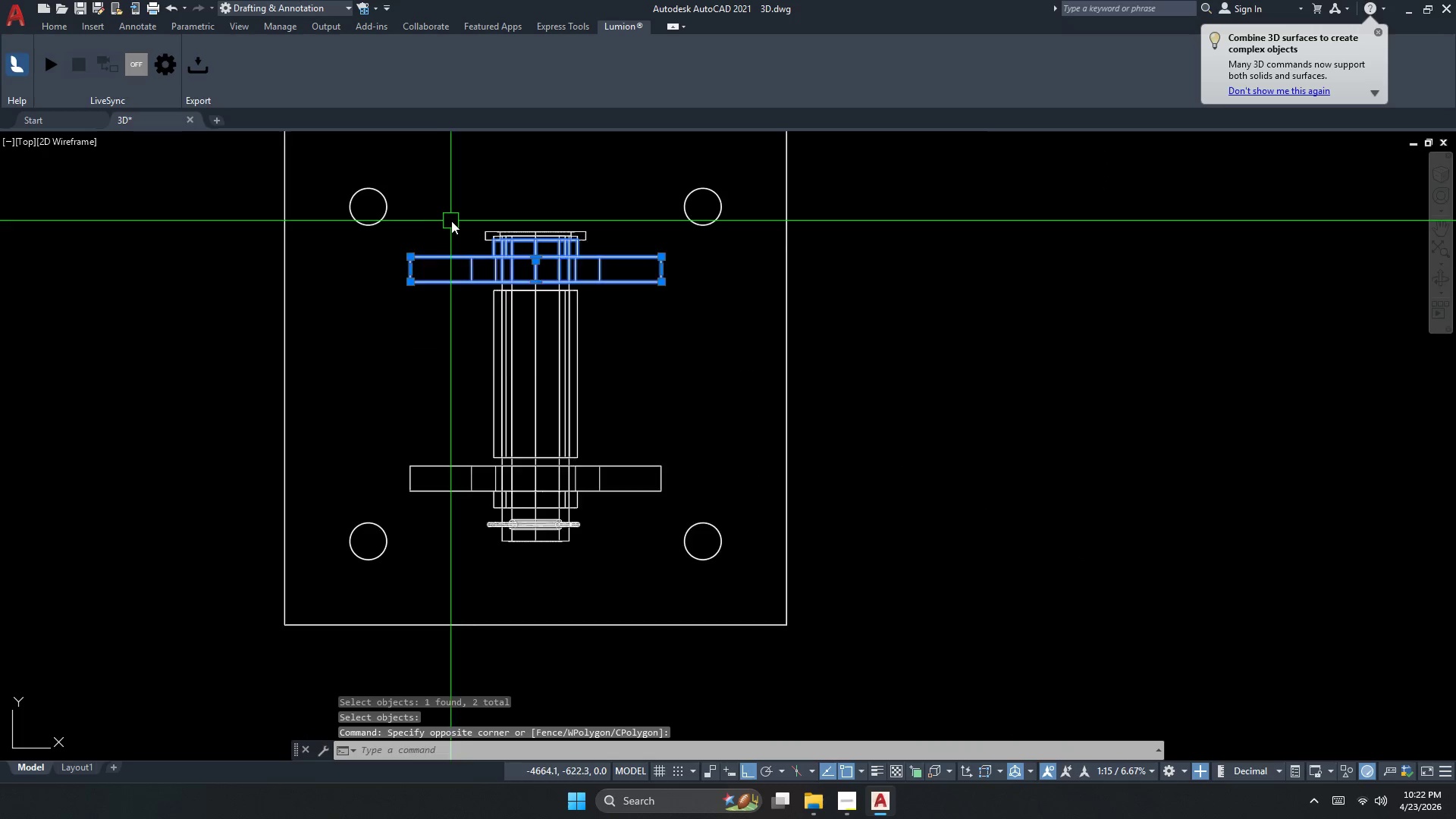 
key(Escape)
 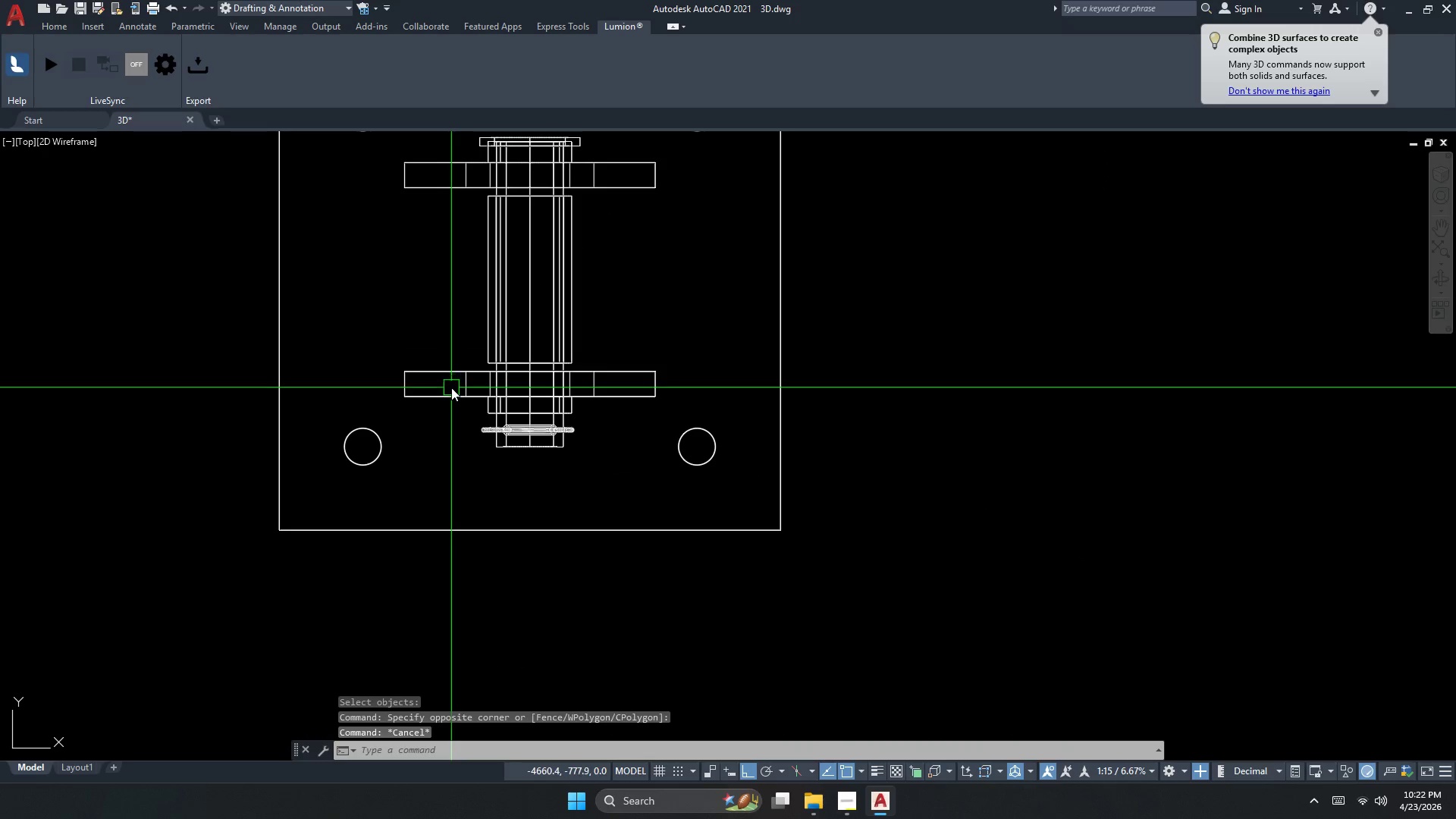 
key(Space)
 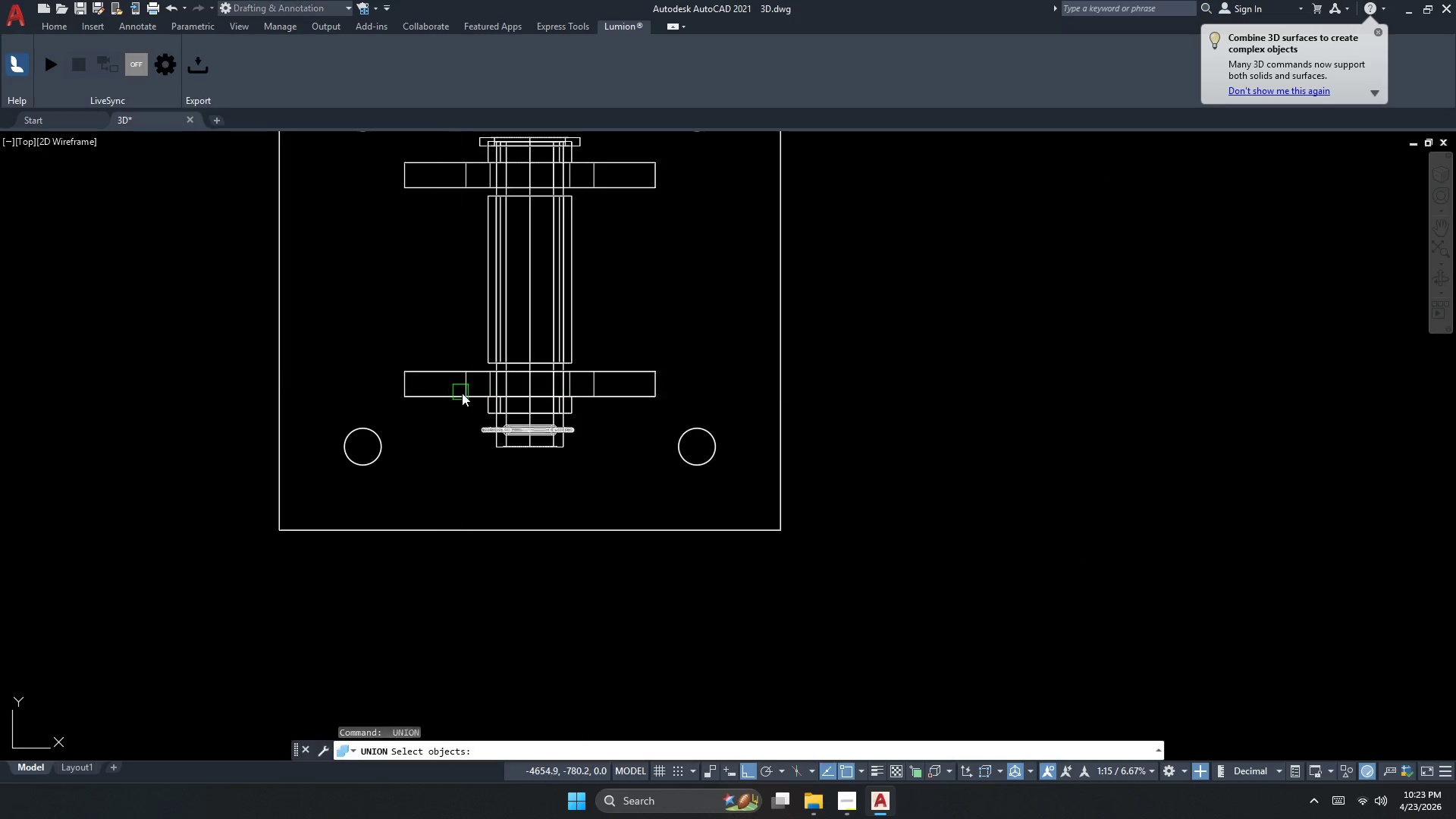 
left_click([462, 393])
 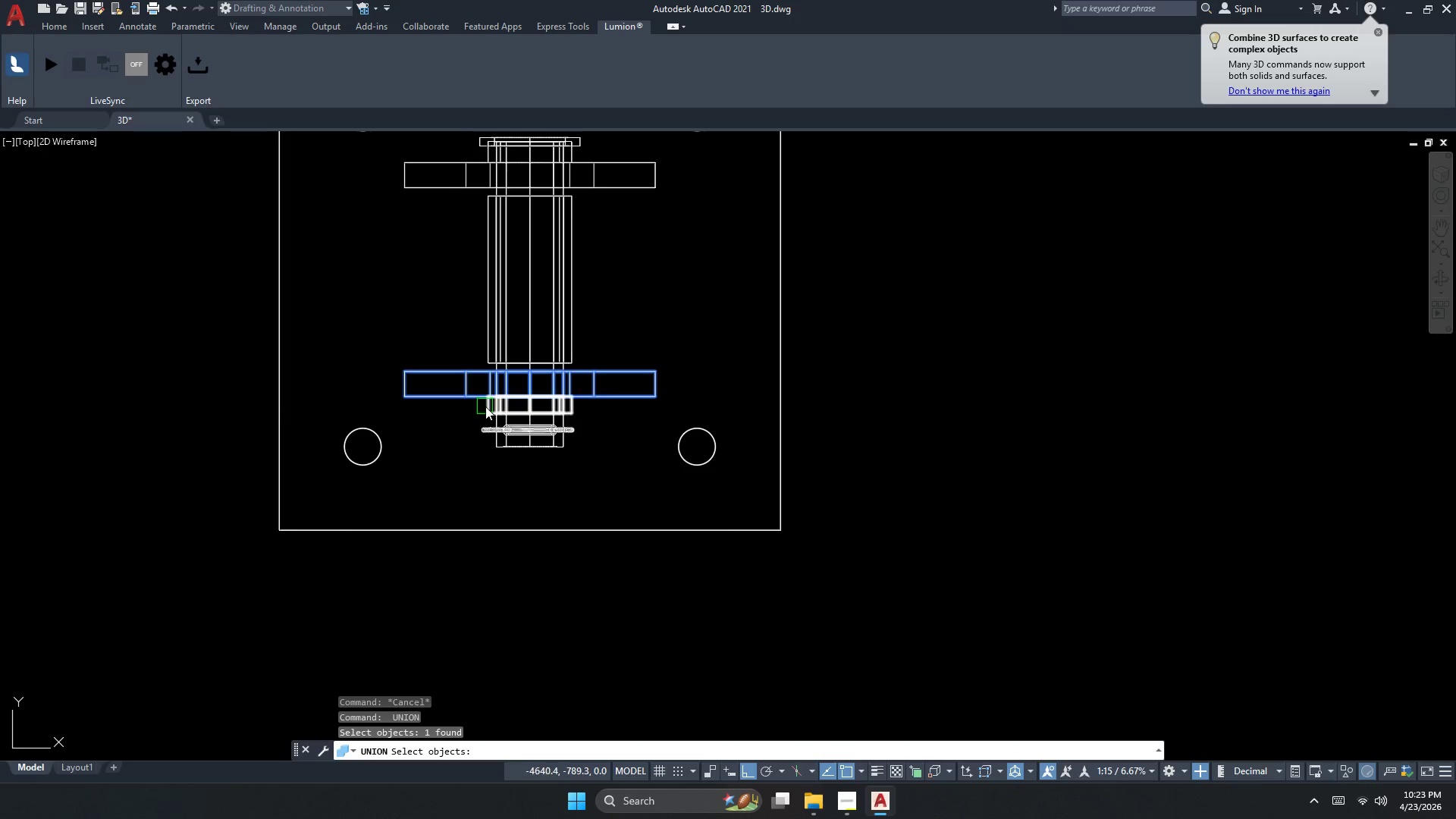 
scroll: coordinate [461, 379], scroll_direction: none, amount: 0.0
 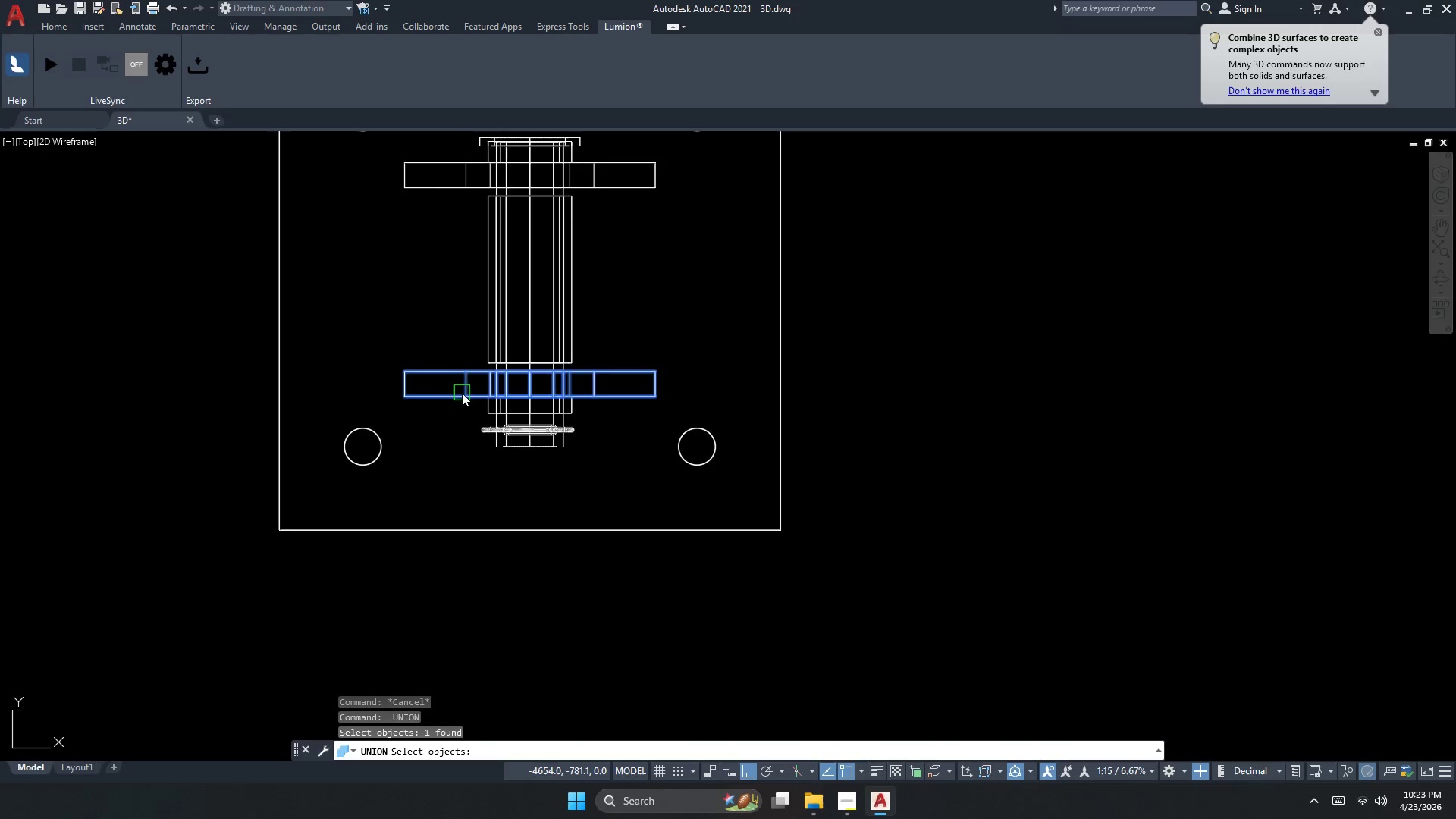 
double_click([485, 406])
 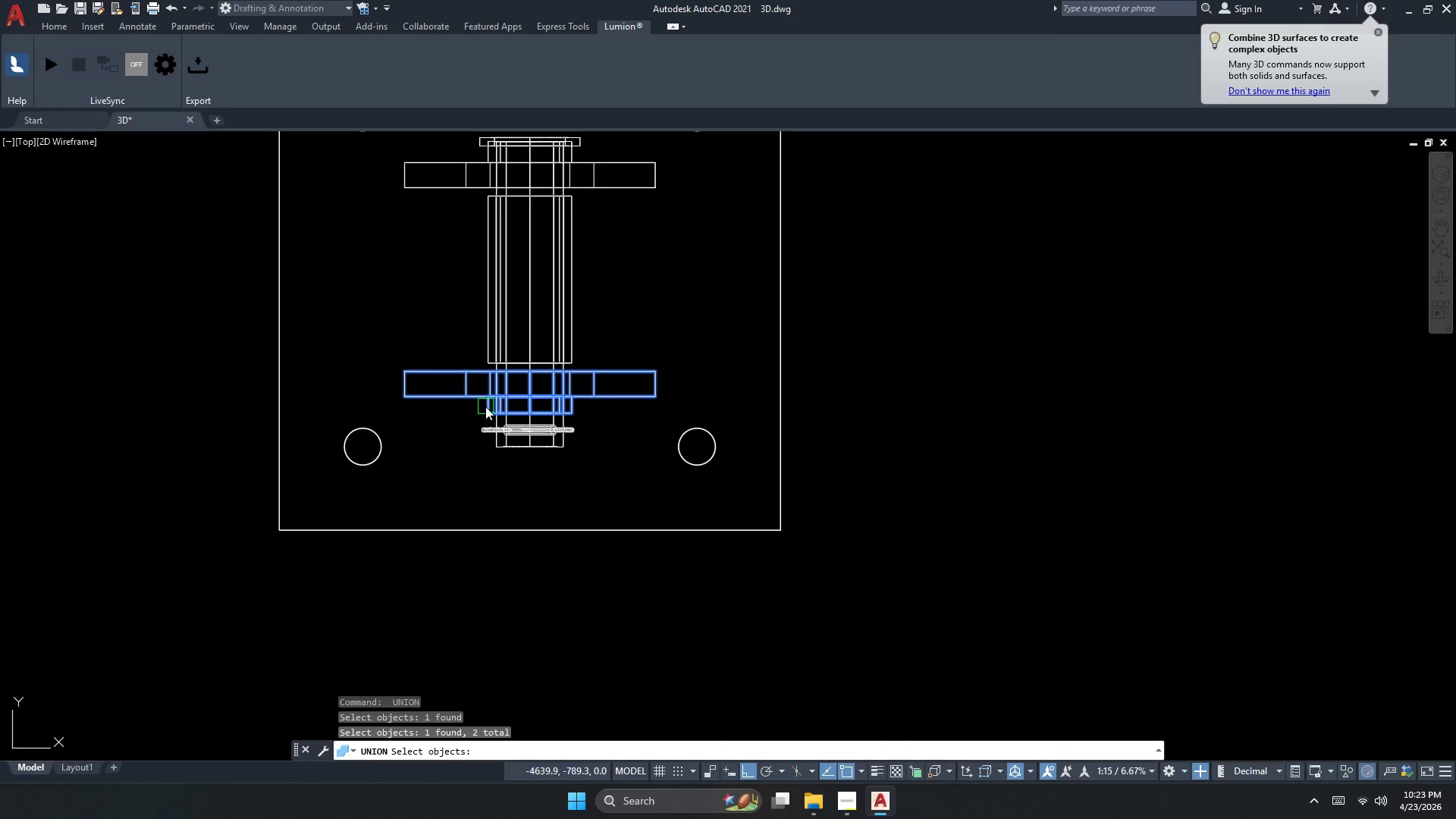 
key(Space)
 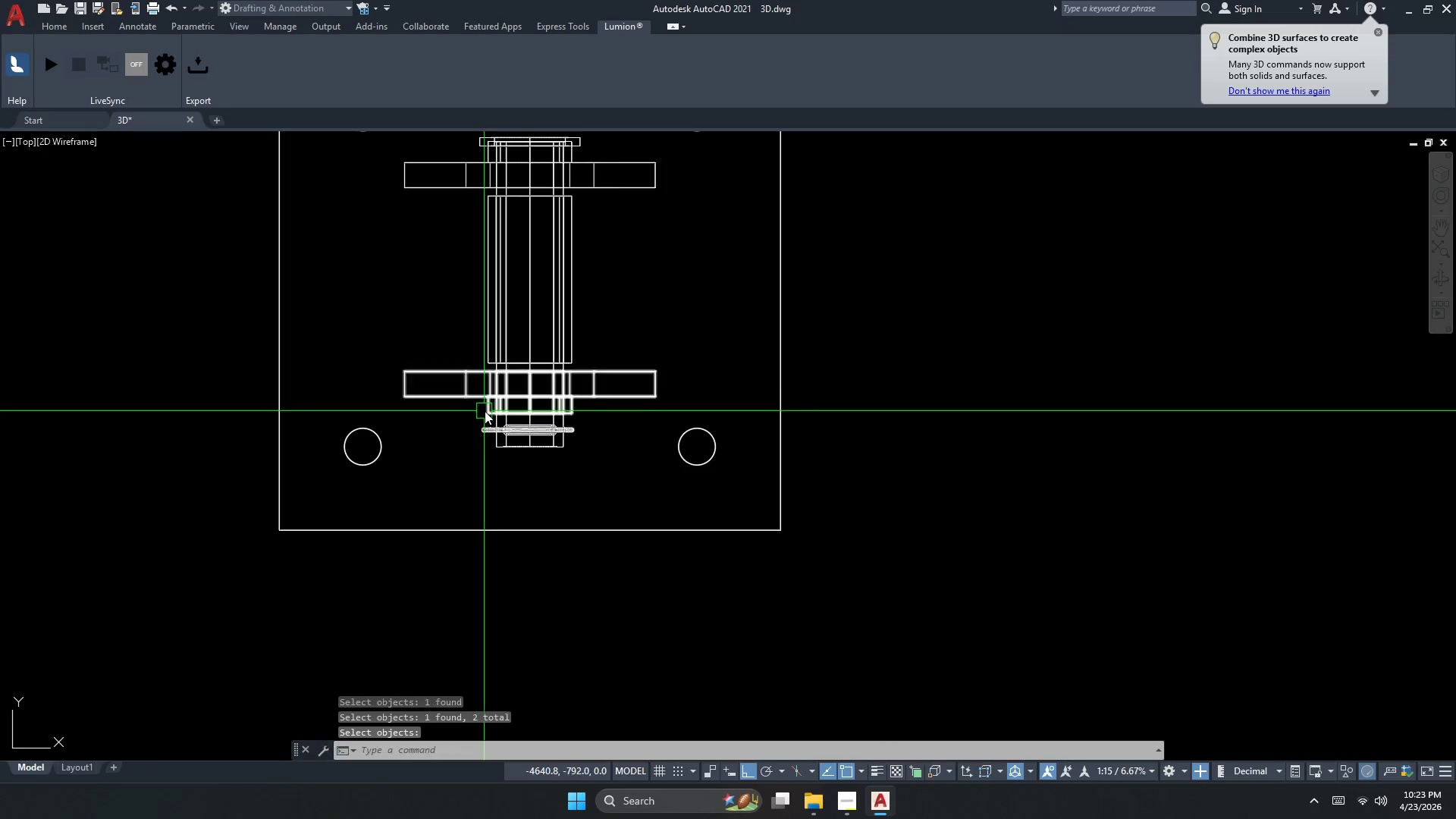 
left_click([485, 411])
 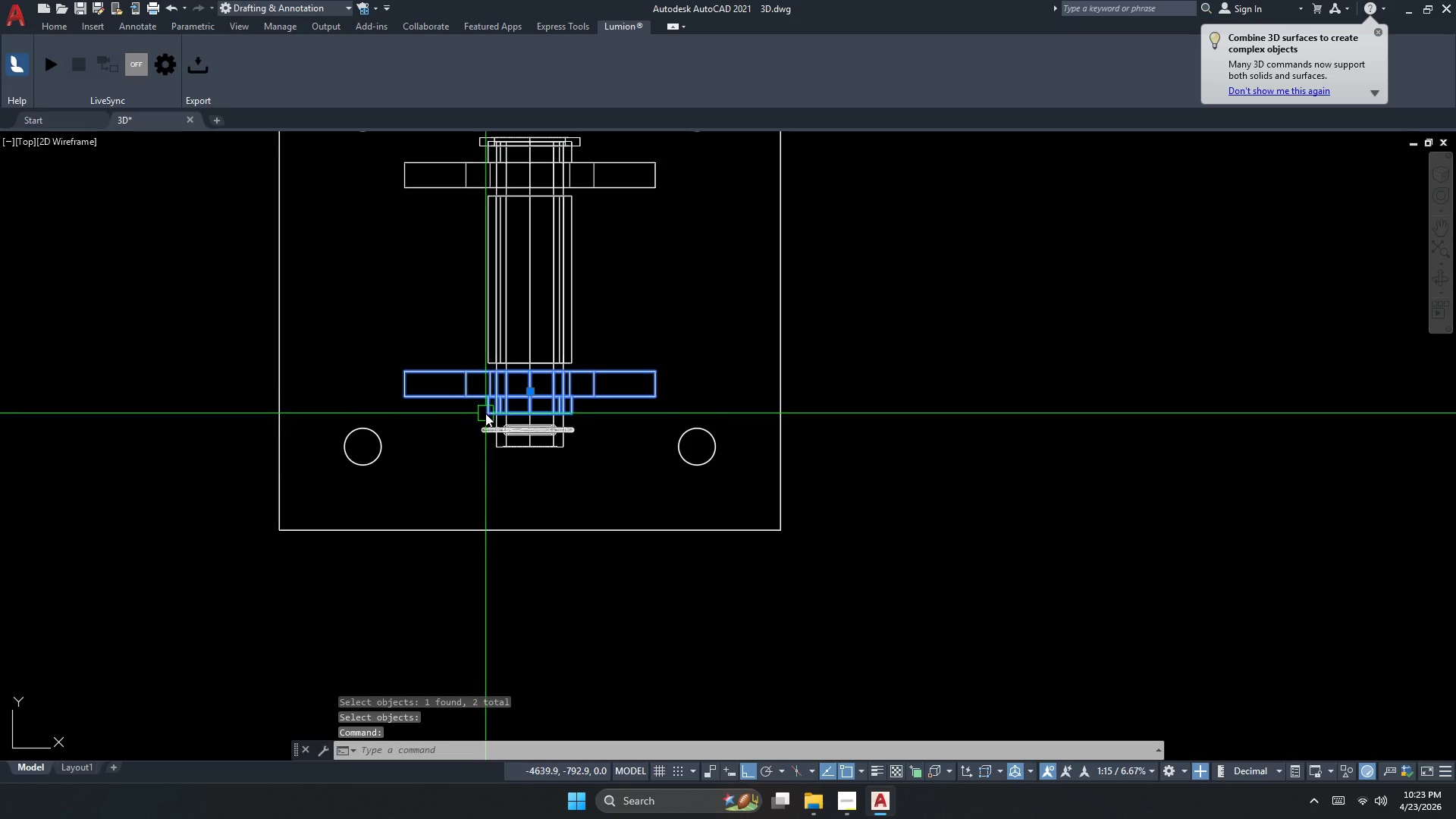 
key(Escape)
 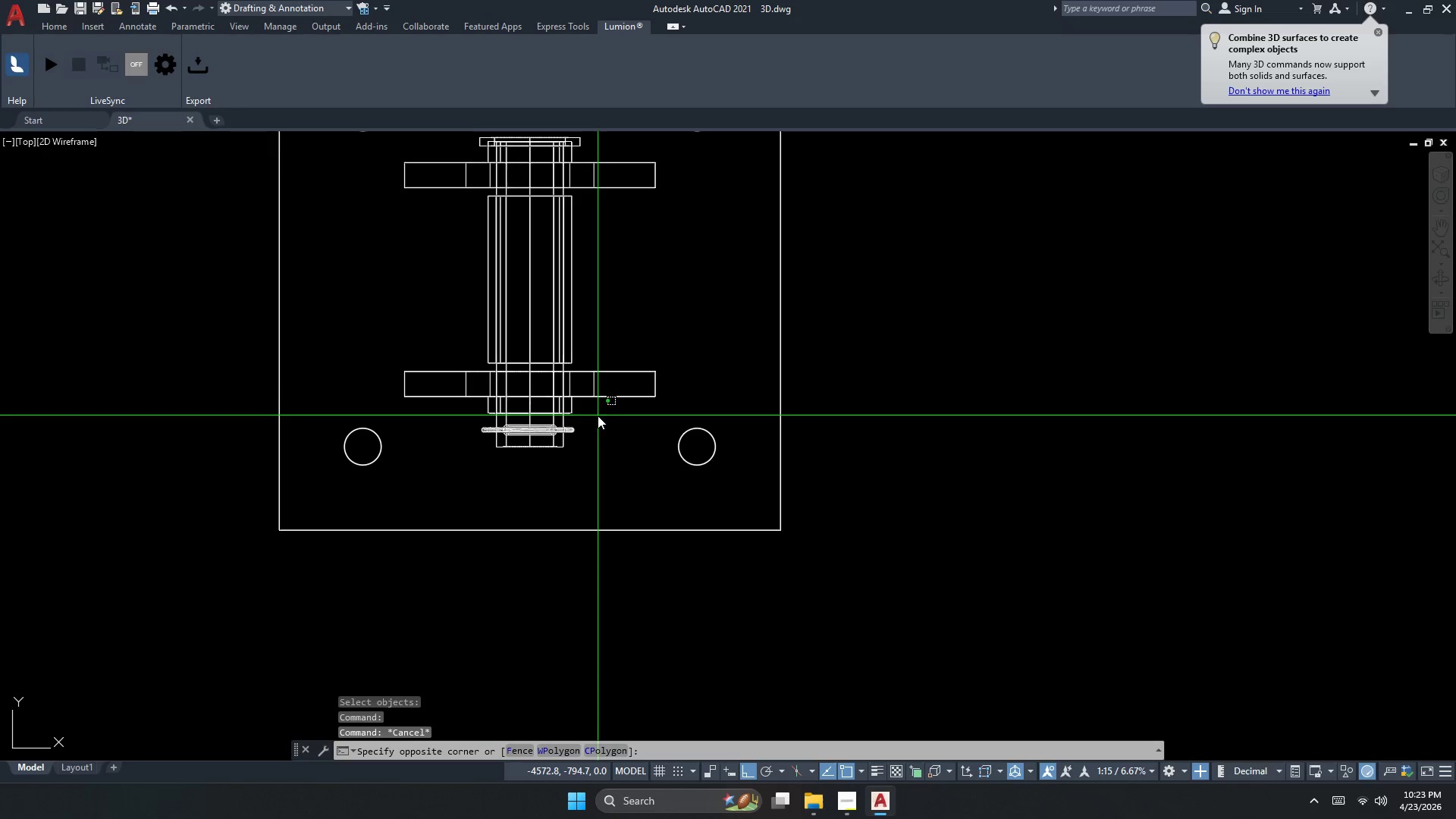 
double_click([586, 392])
 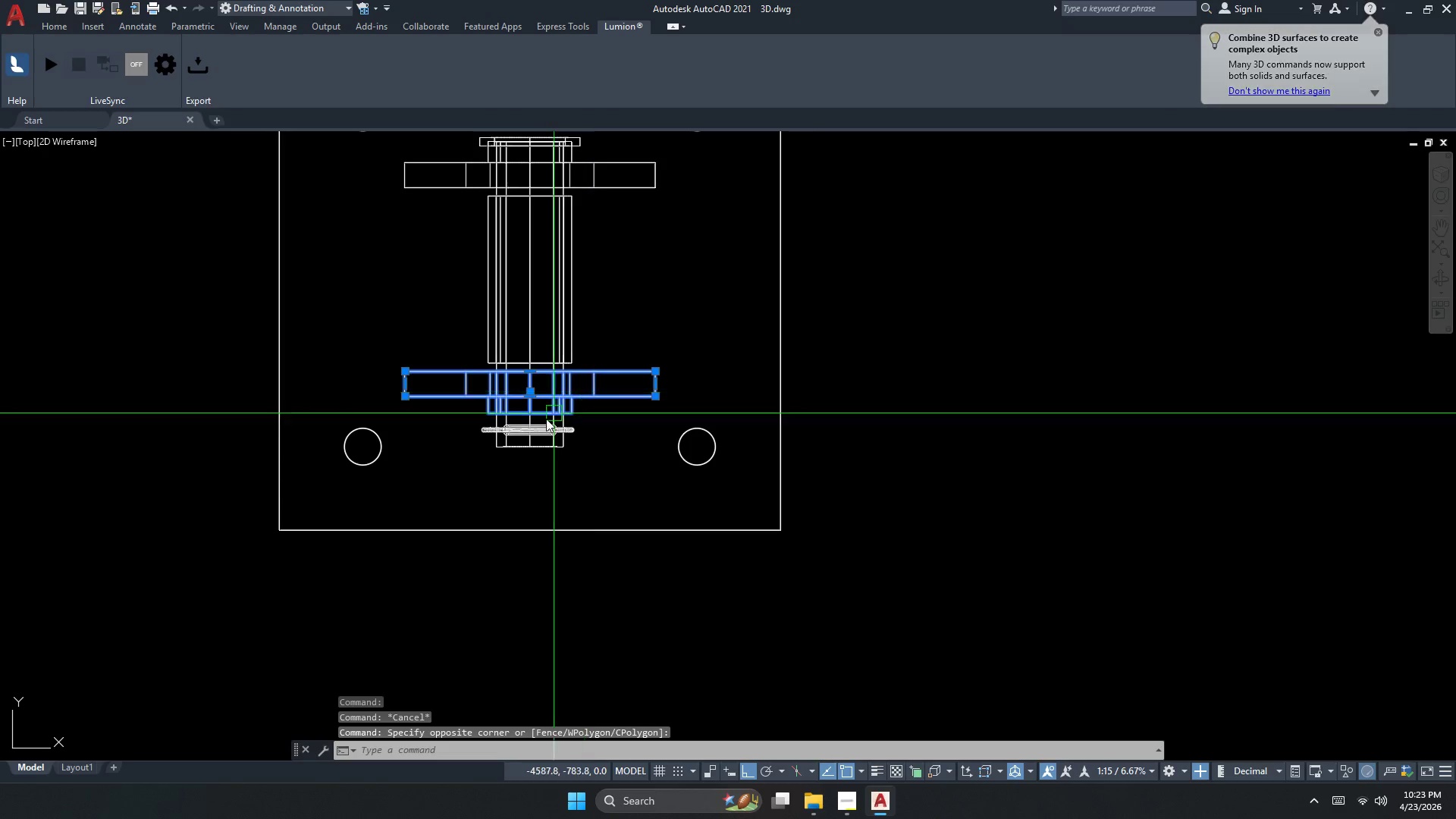 
key(Escape)
 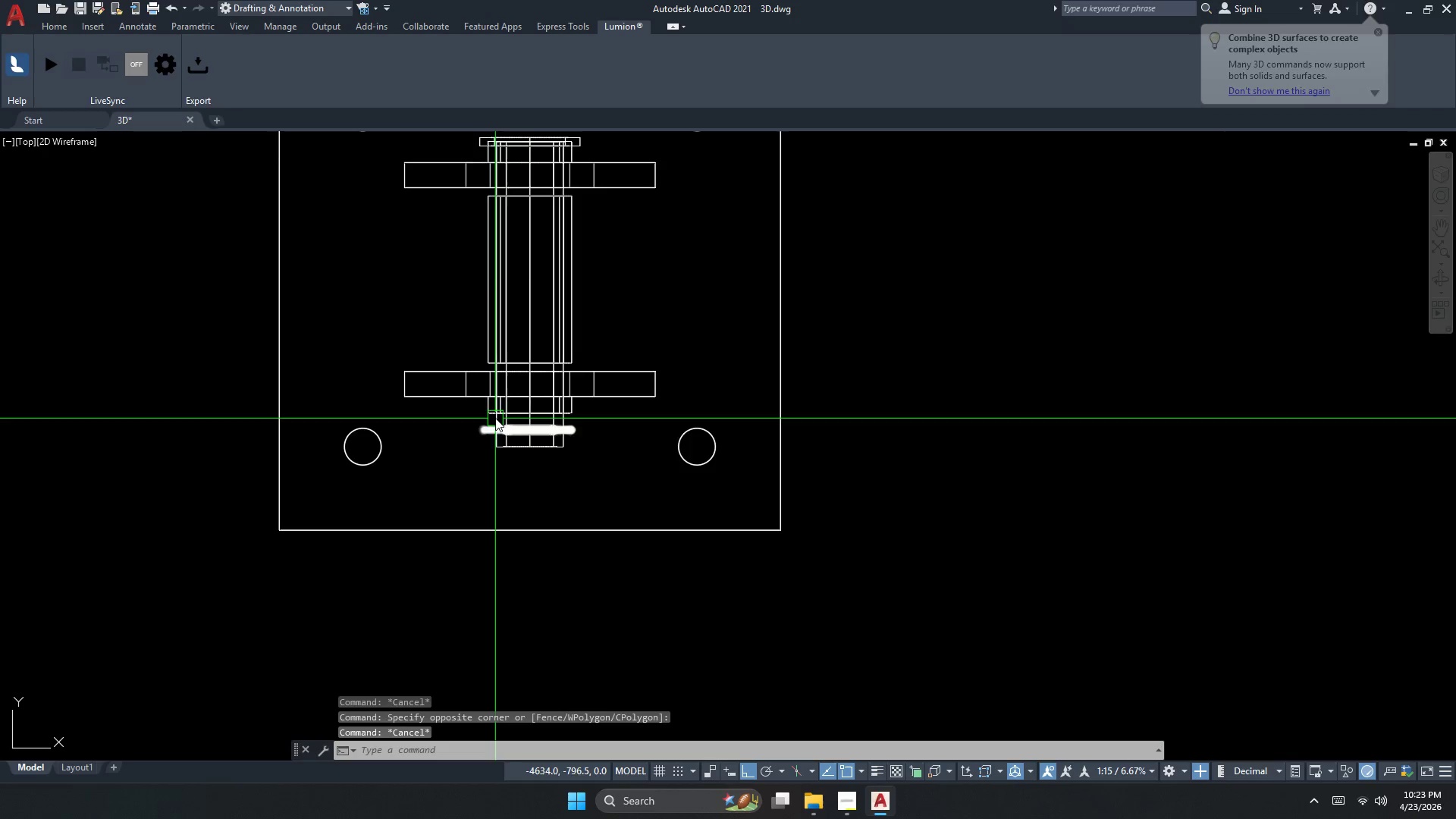 
scroll: coordinate [495, 417], scroll_direction: up, amount: 2.0
 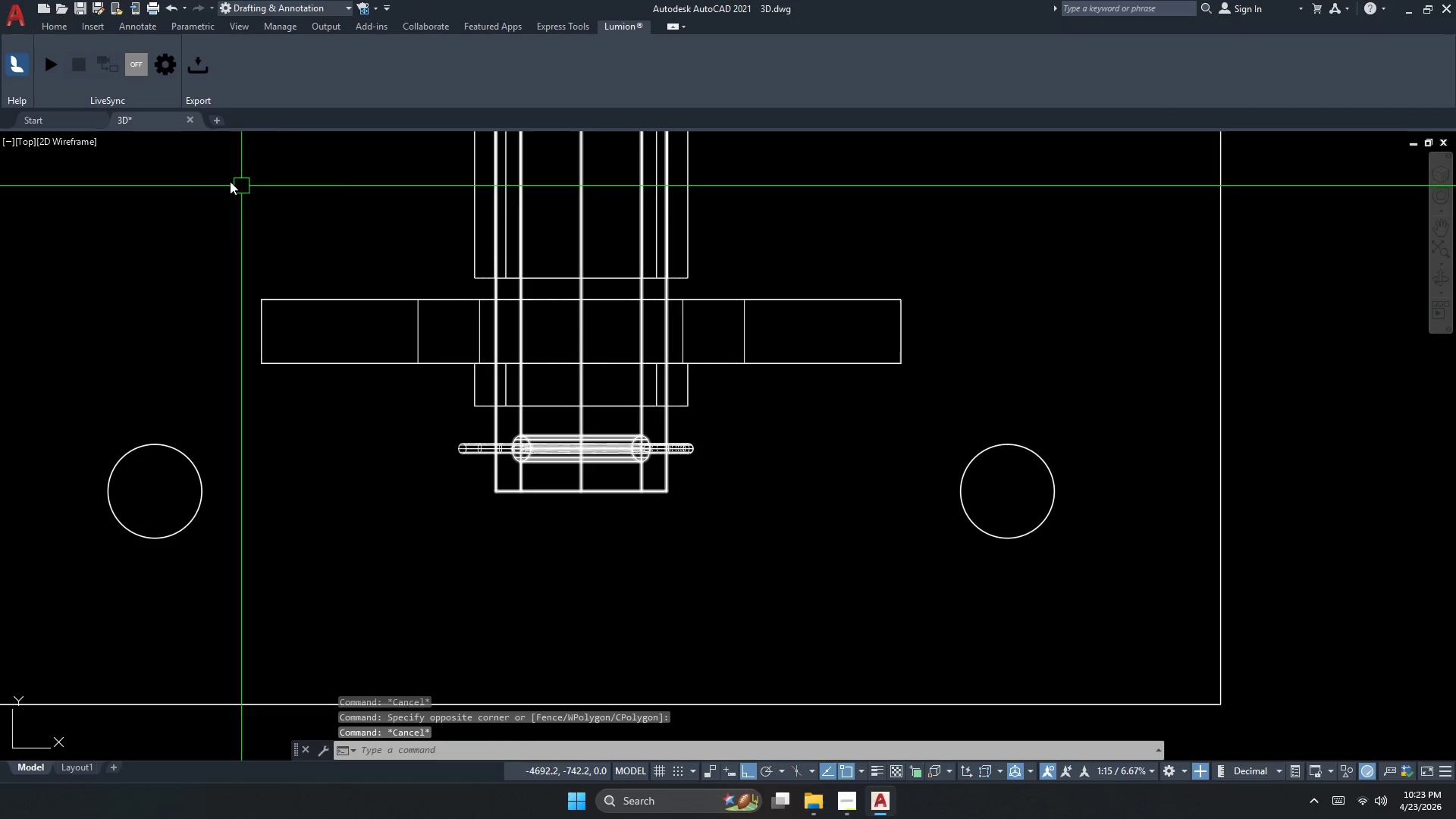 
key(Escape)
 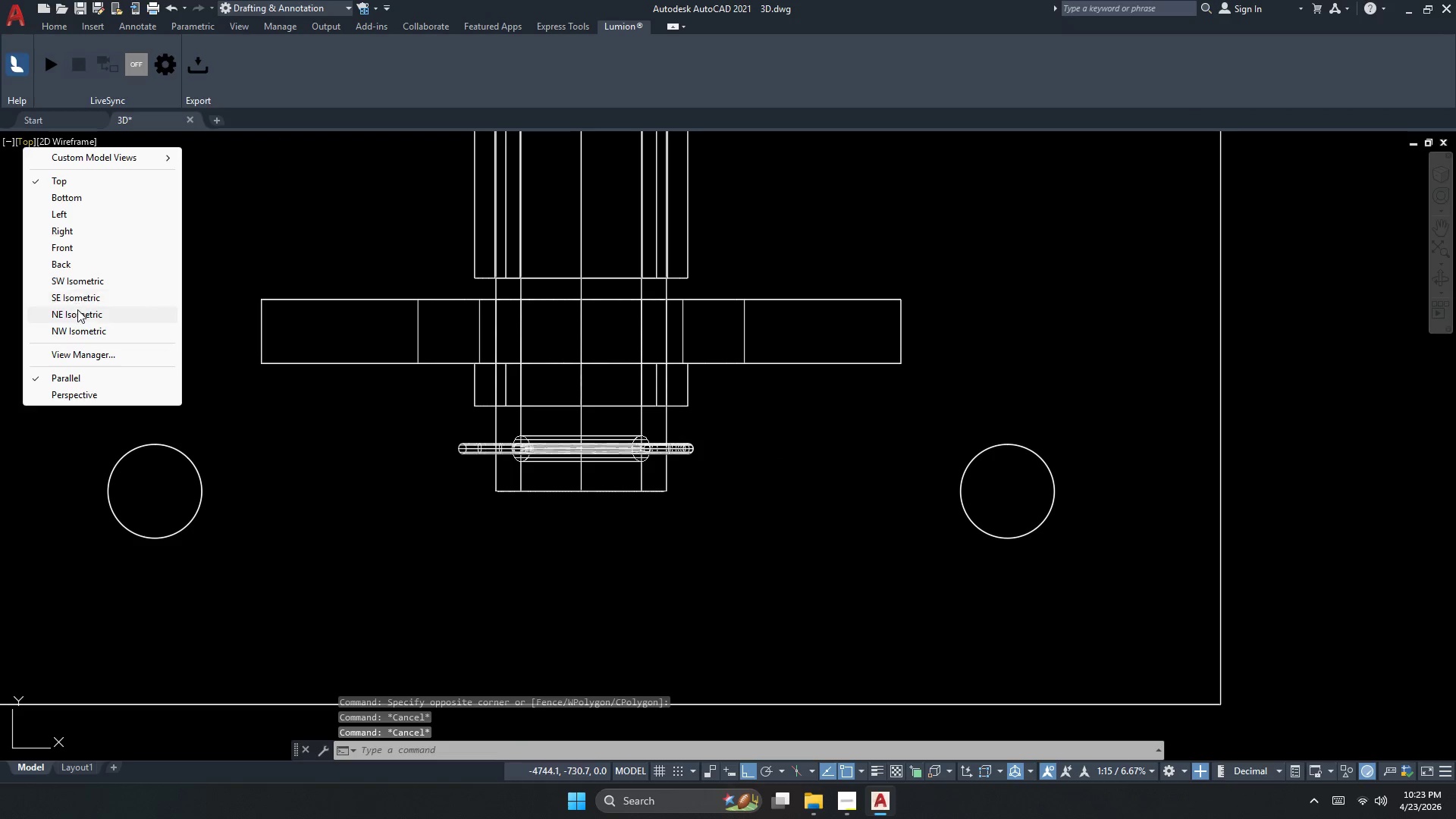 
scroll: coordinate [227, 365], scroll_direction: down, amount: 1.0
 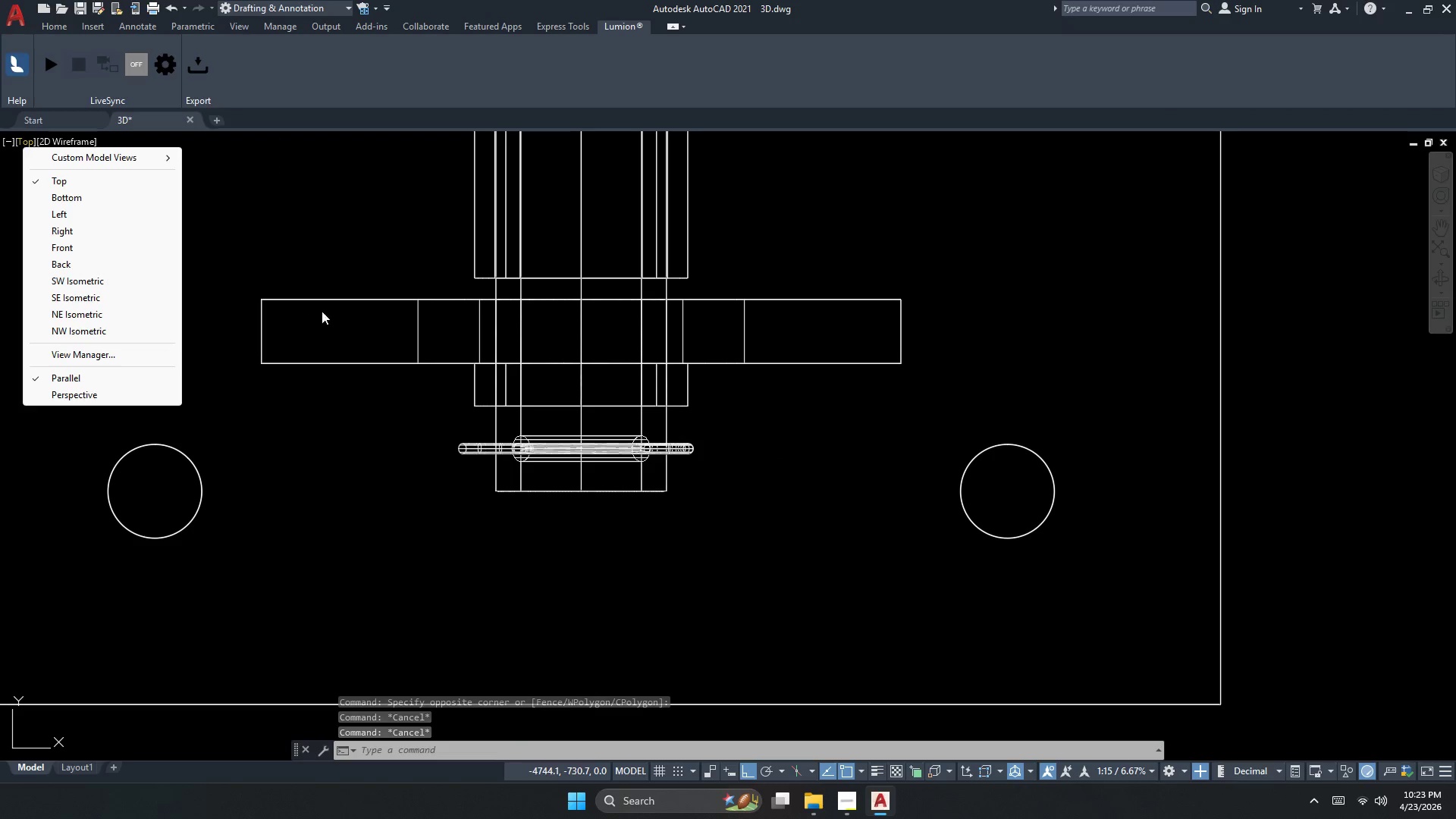 
key(Escape)
 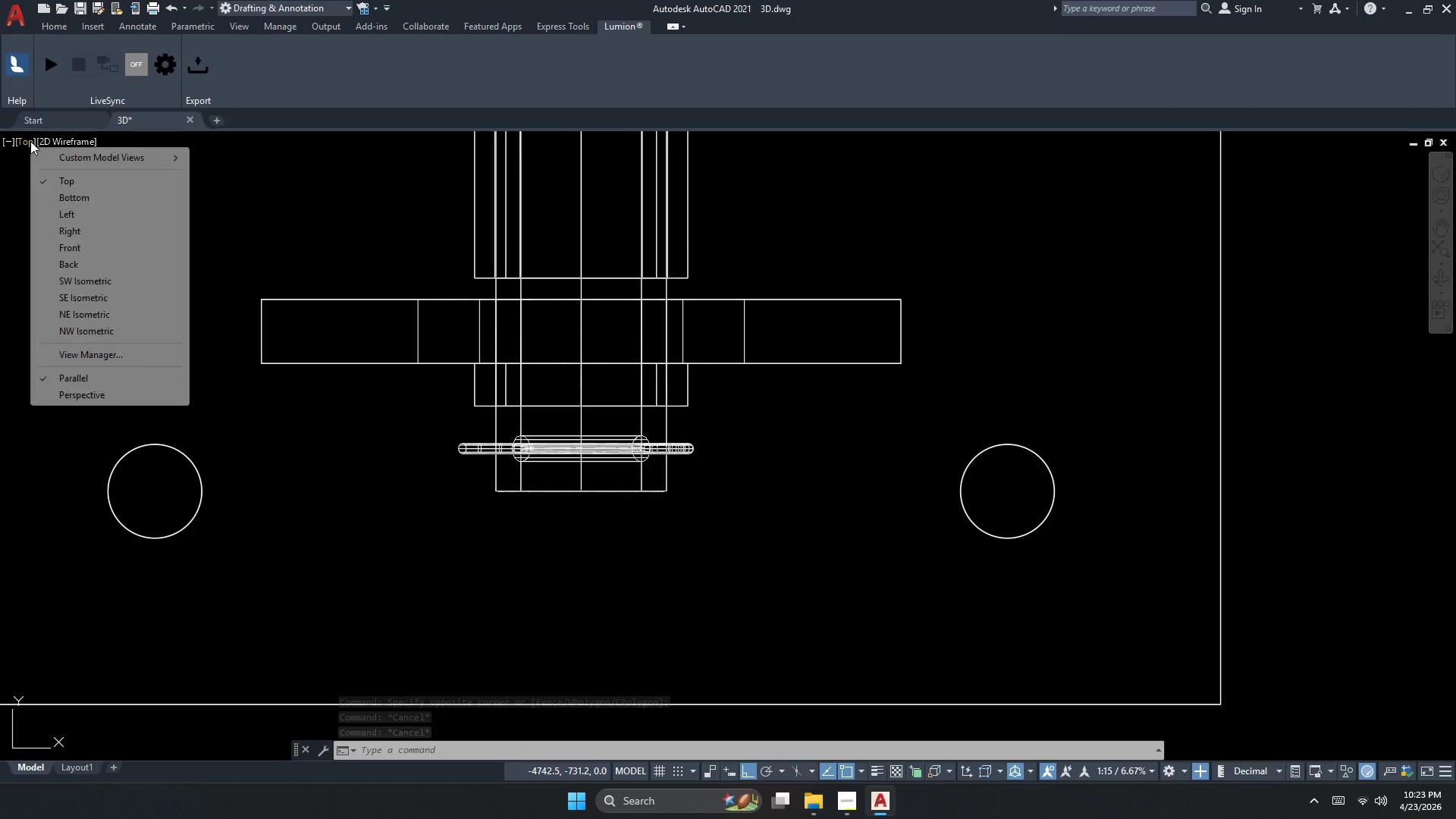 
key(Escape)
 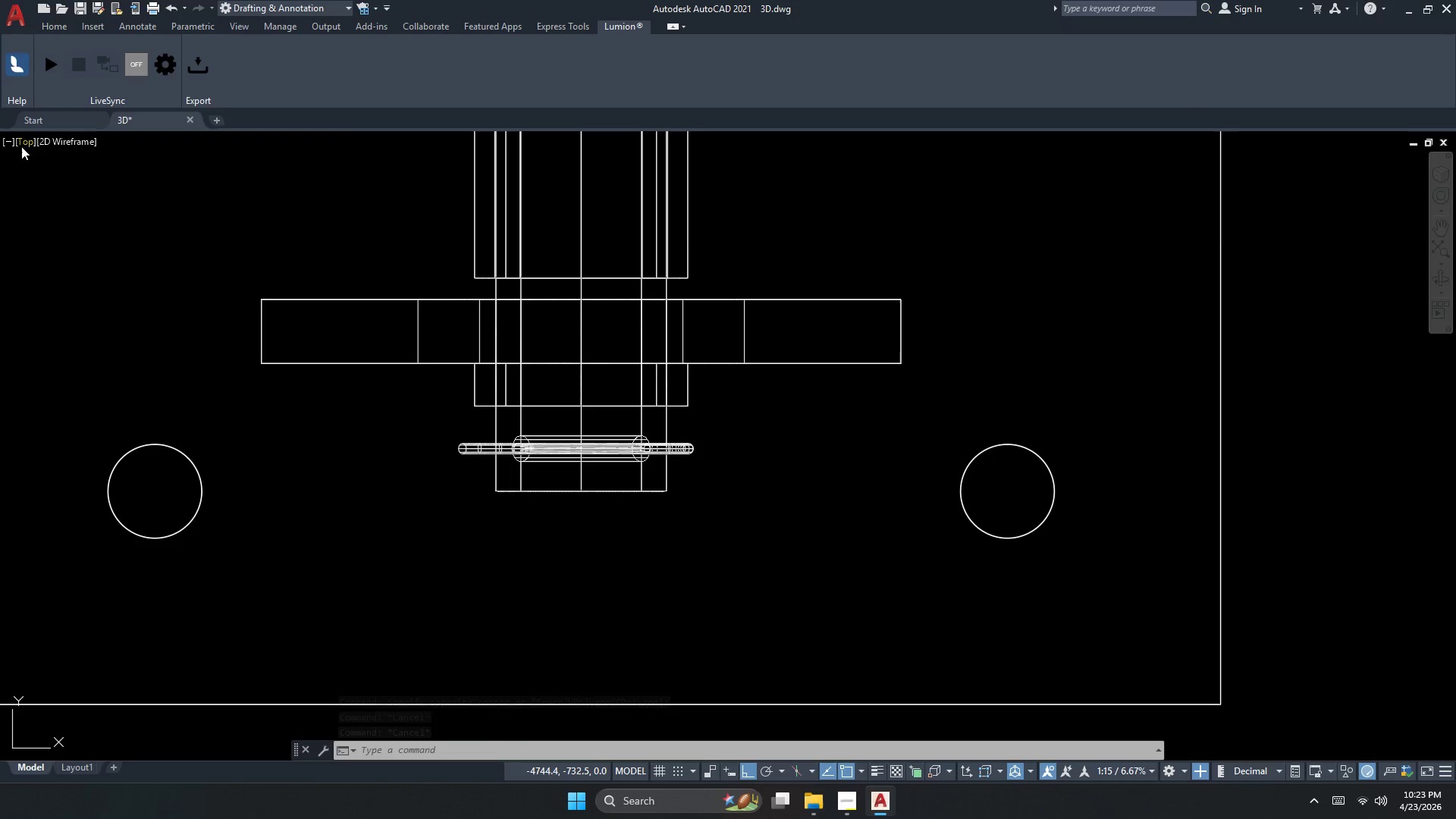 
left_click([20, 146])
 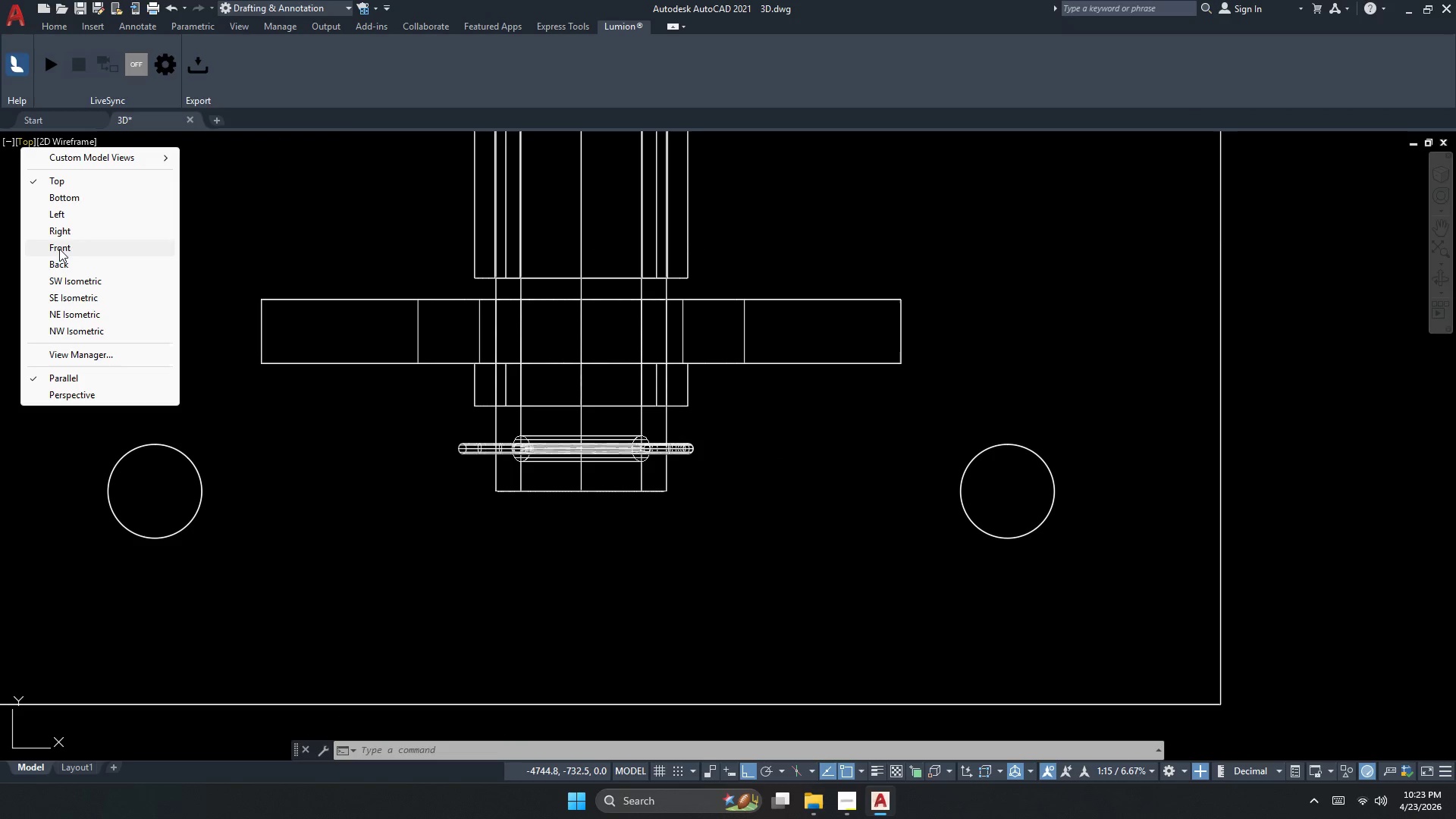 
key(Escape)
 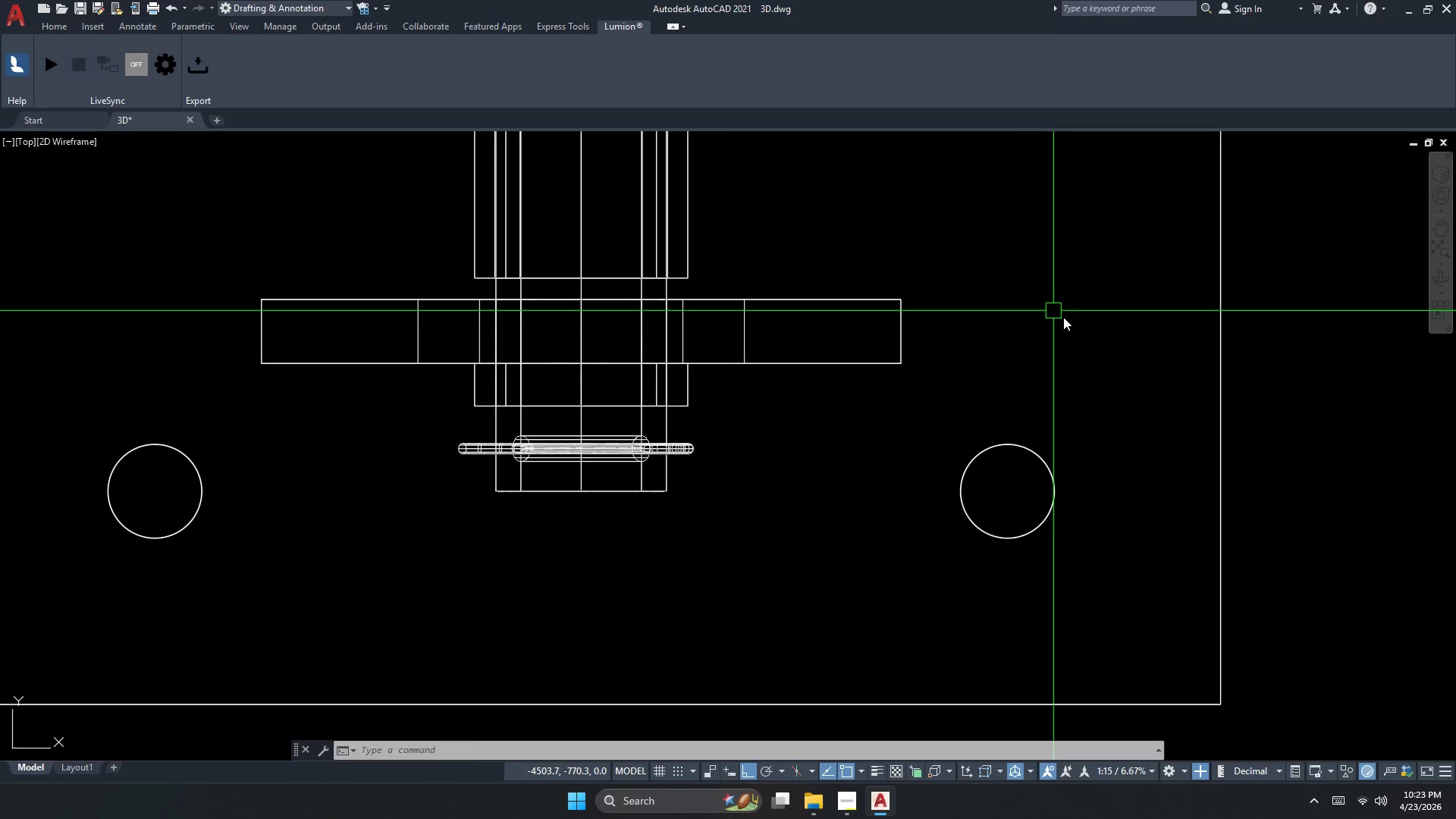 
left_click([1070, 325])
 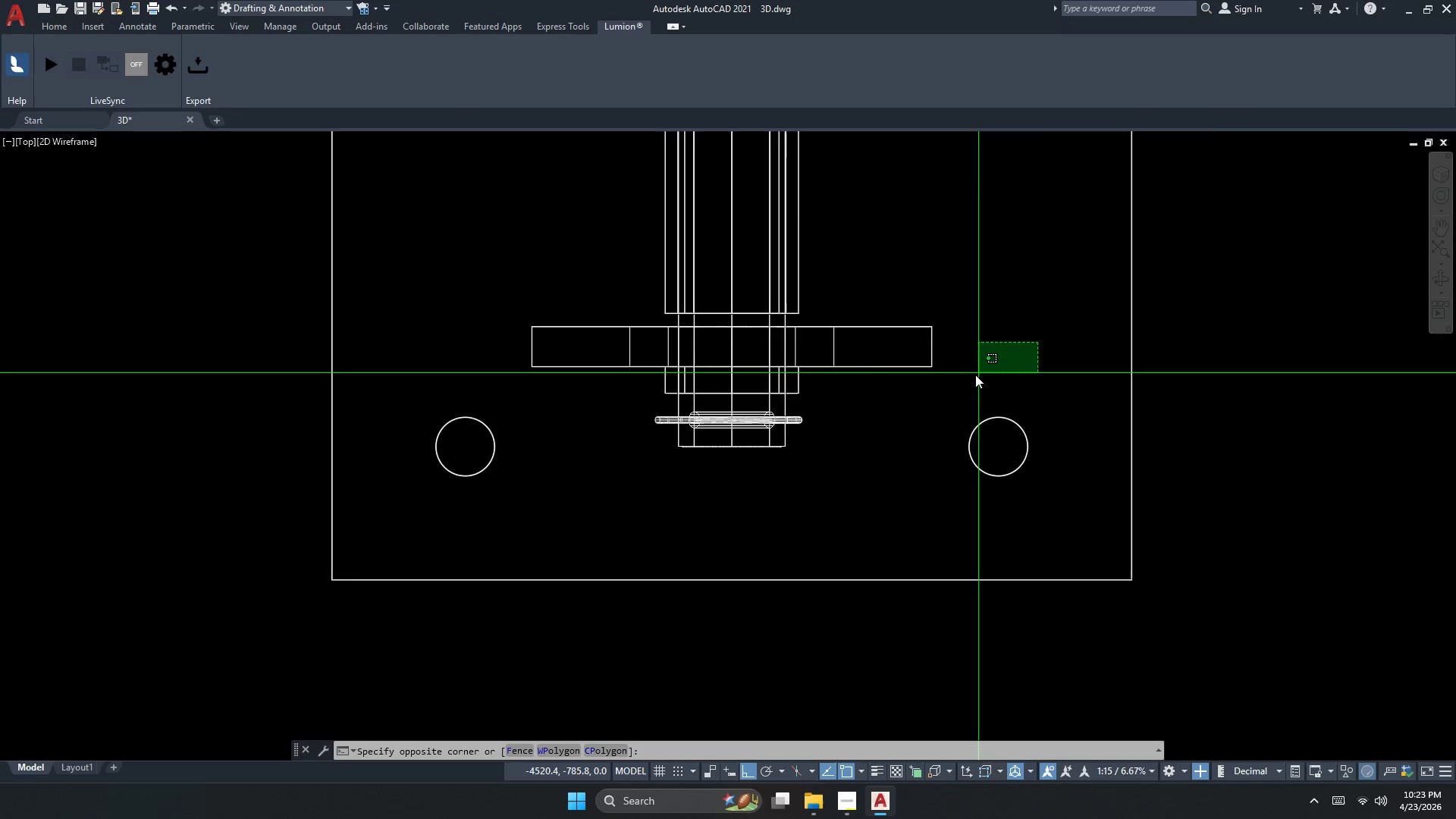 
key(Escape)
 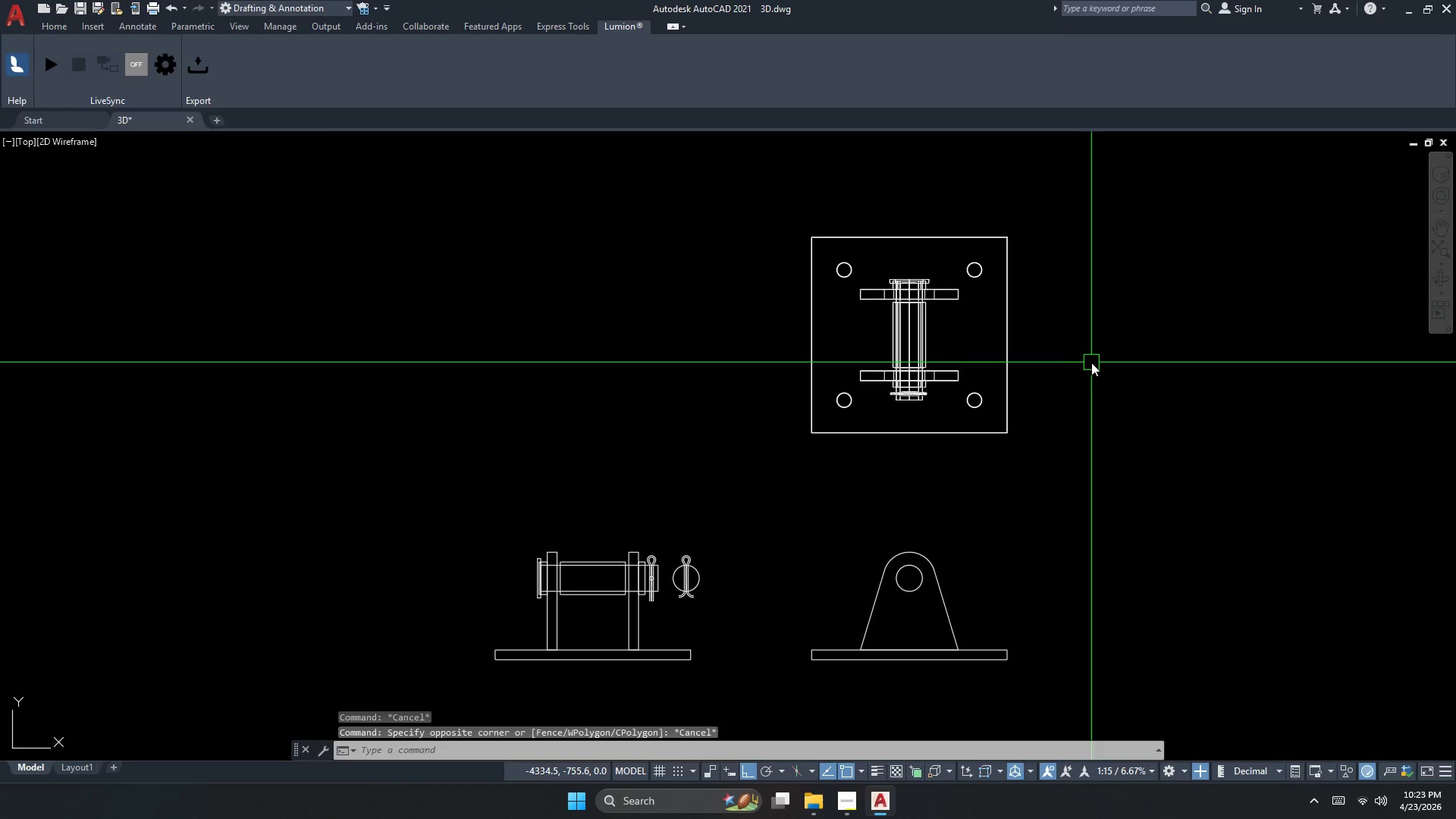 
key(C)
 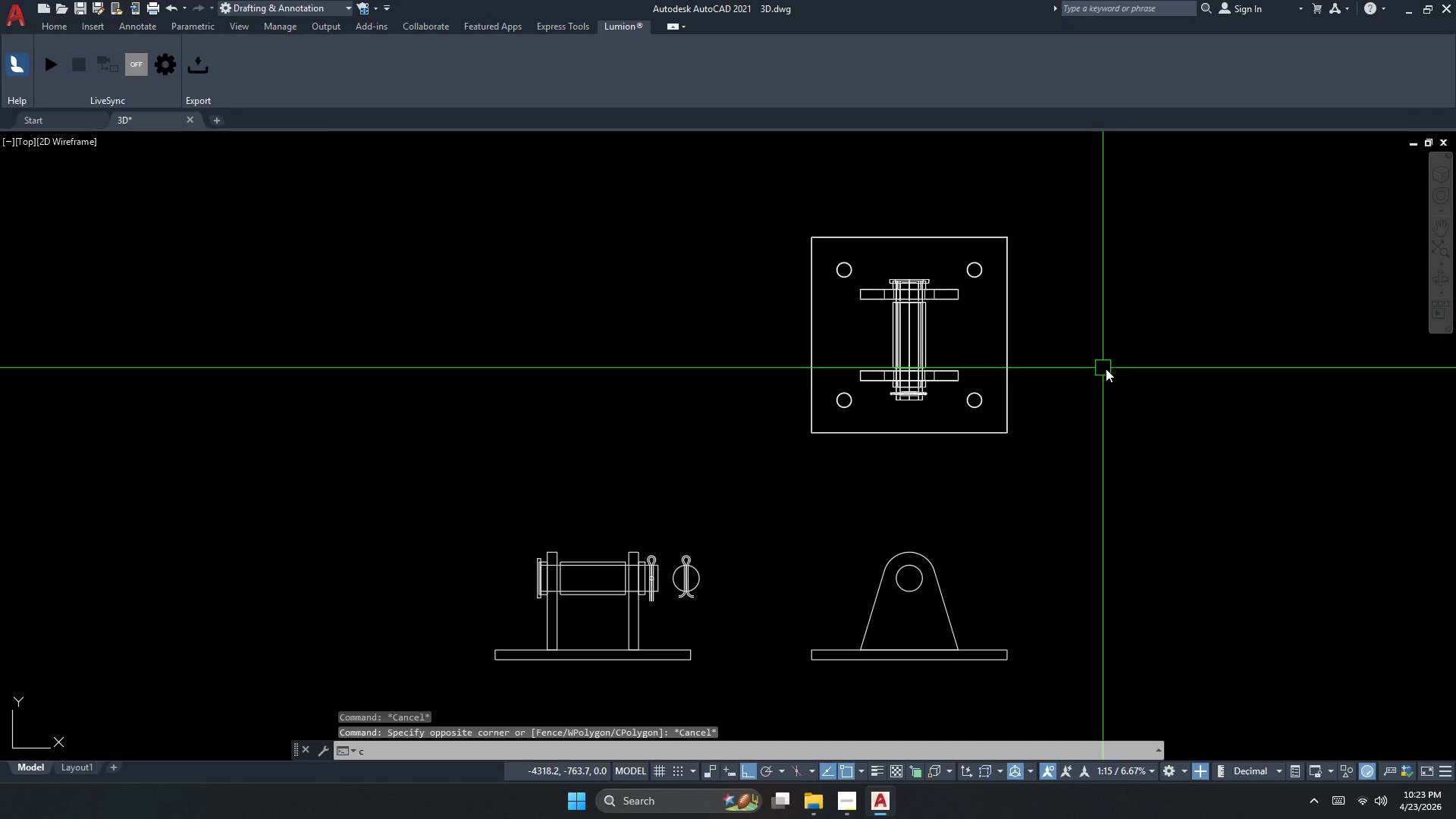 
scroll: coordinate [965, 388], scroll_direction: down, amount: 4.0
 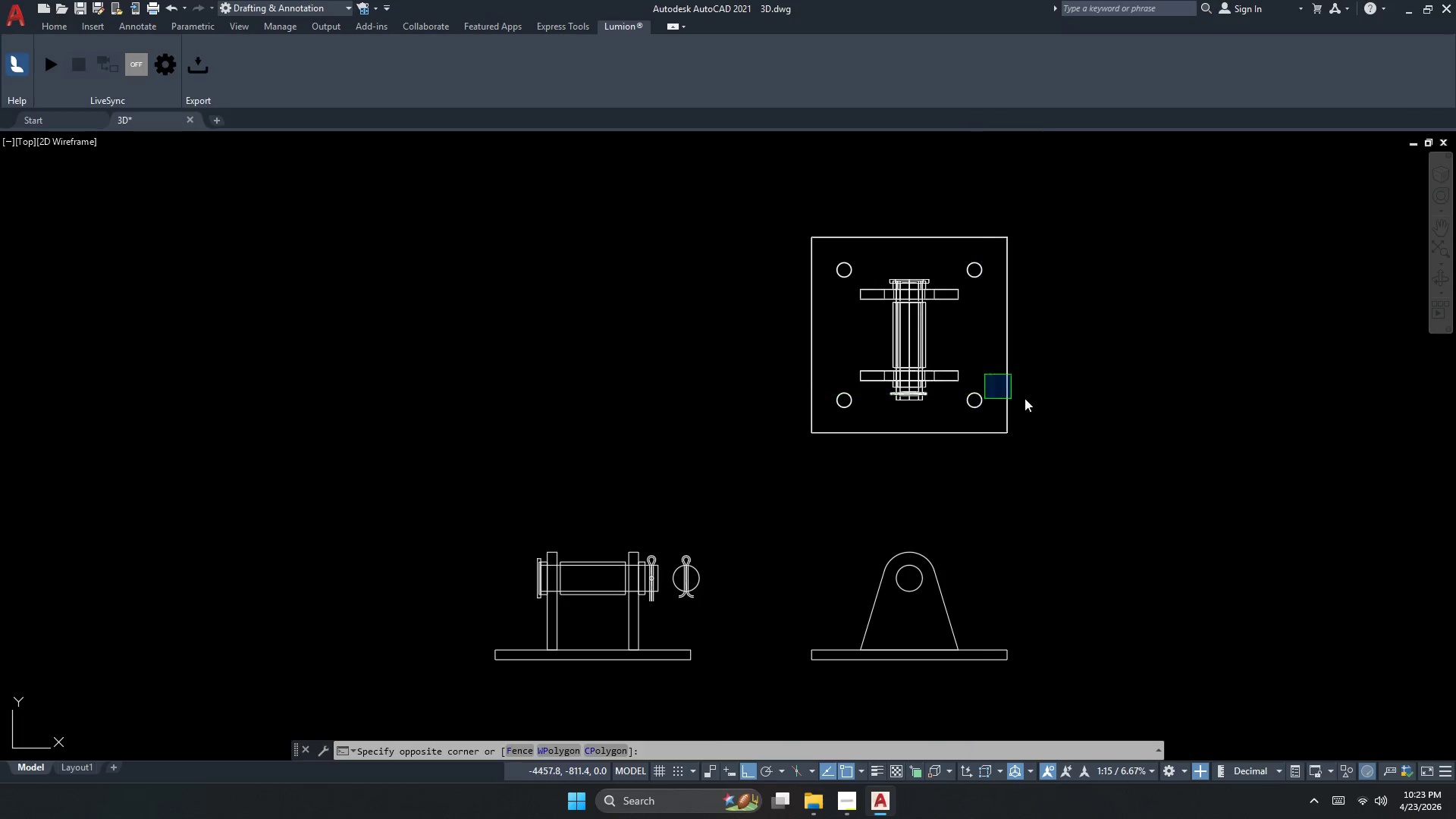 
key(Space)
 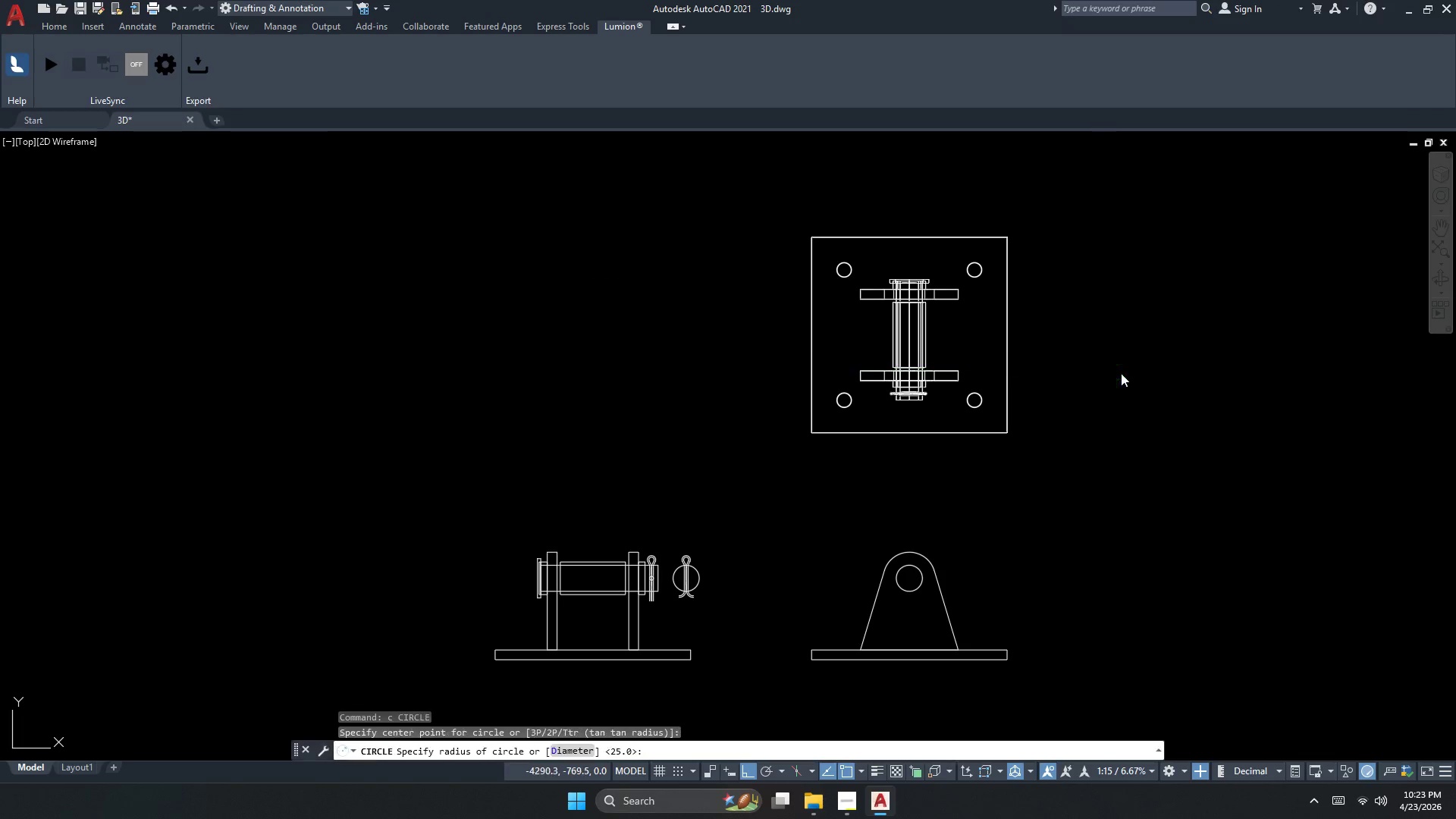 
left_click_drag(start_coordinate=[1121, 372], to_coordinate=[1125, 397])
 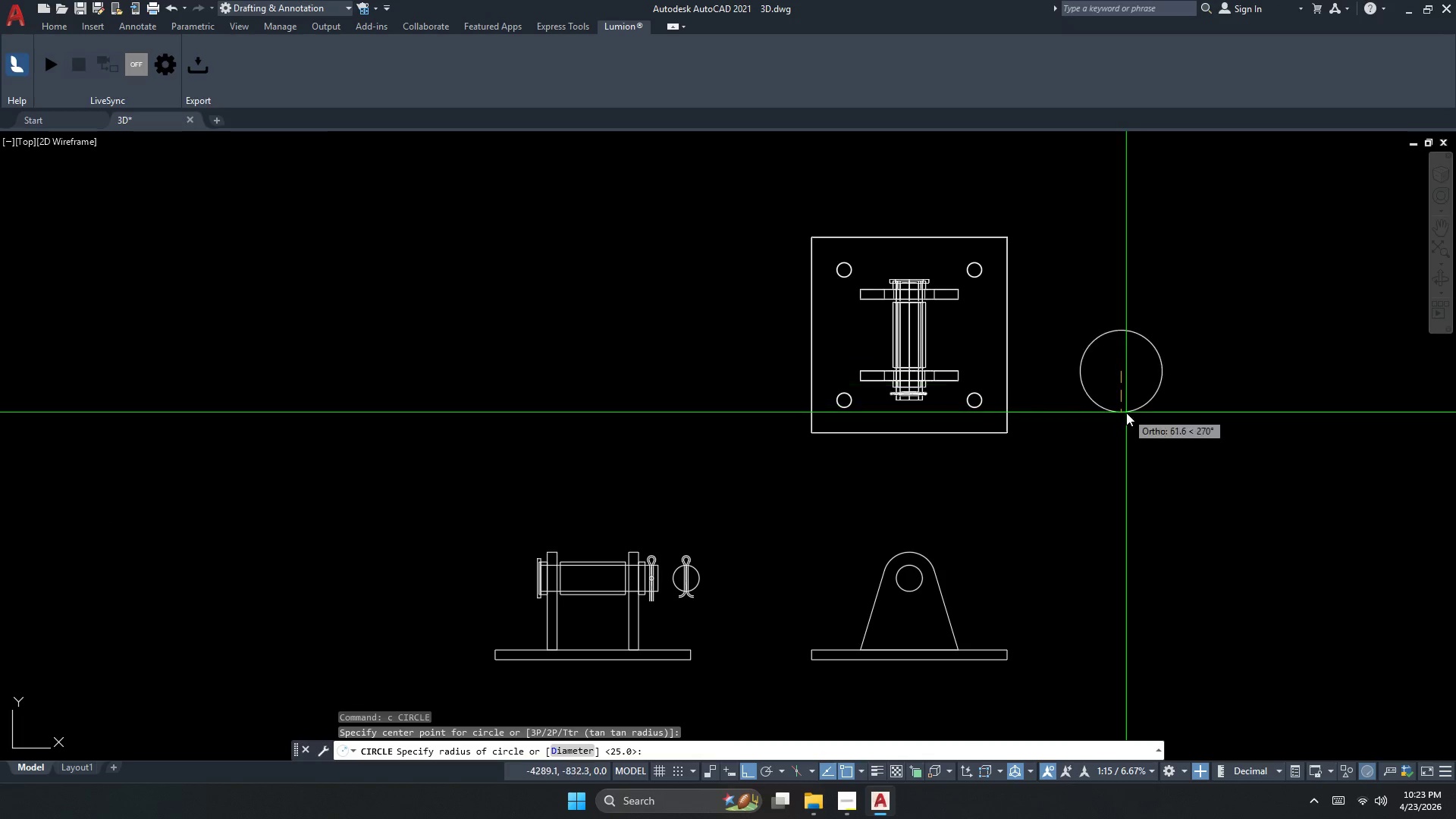 
key(D)
 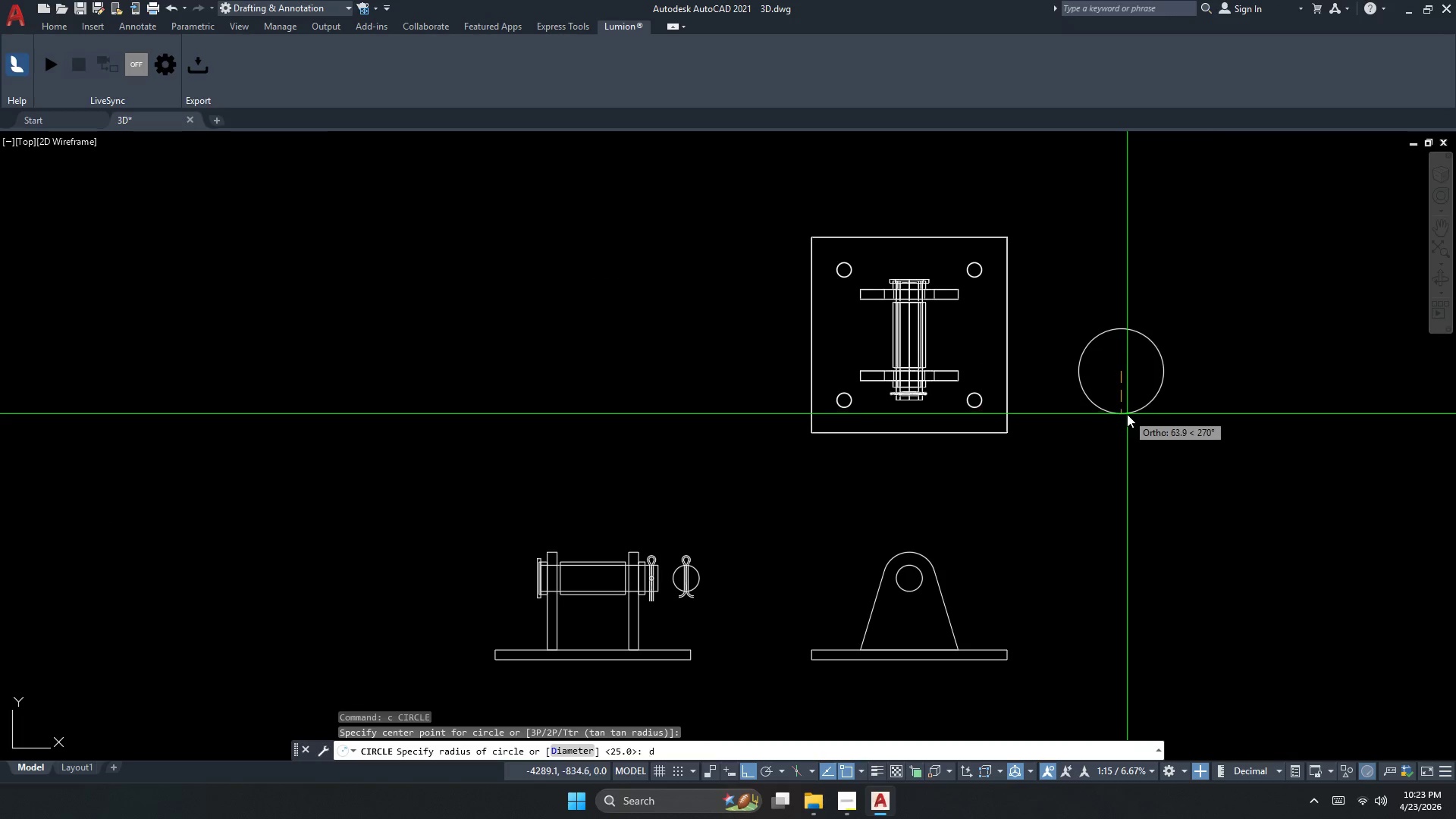 
key(Space)
 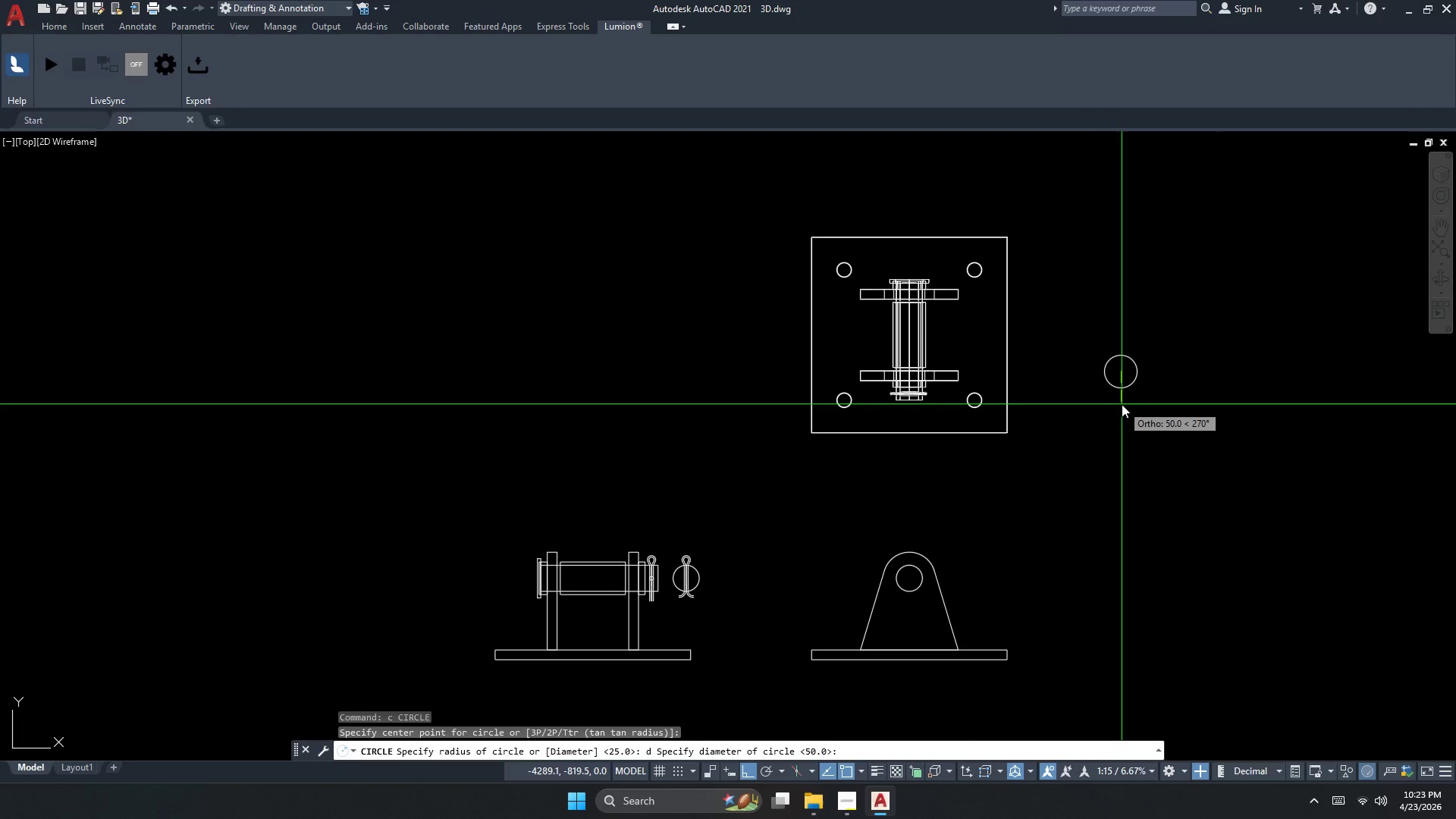 
key(Numpad4)
 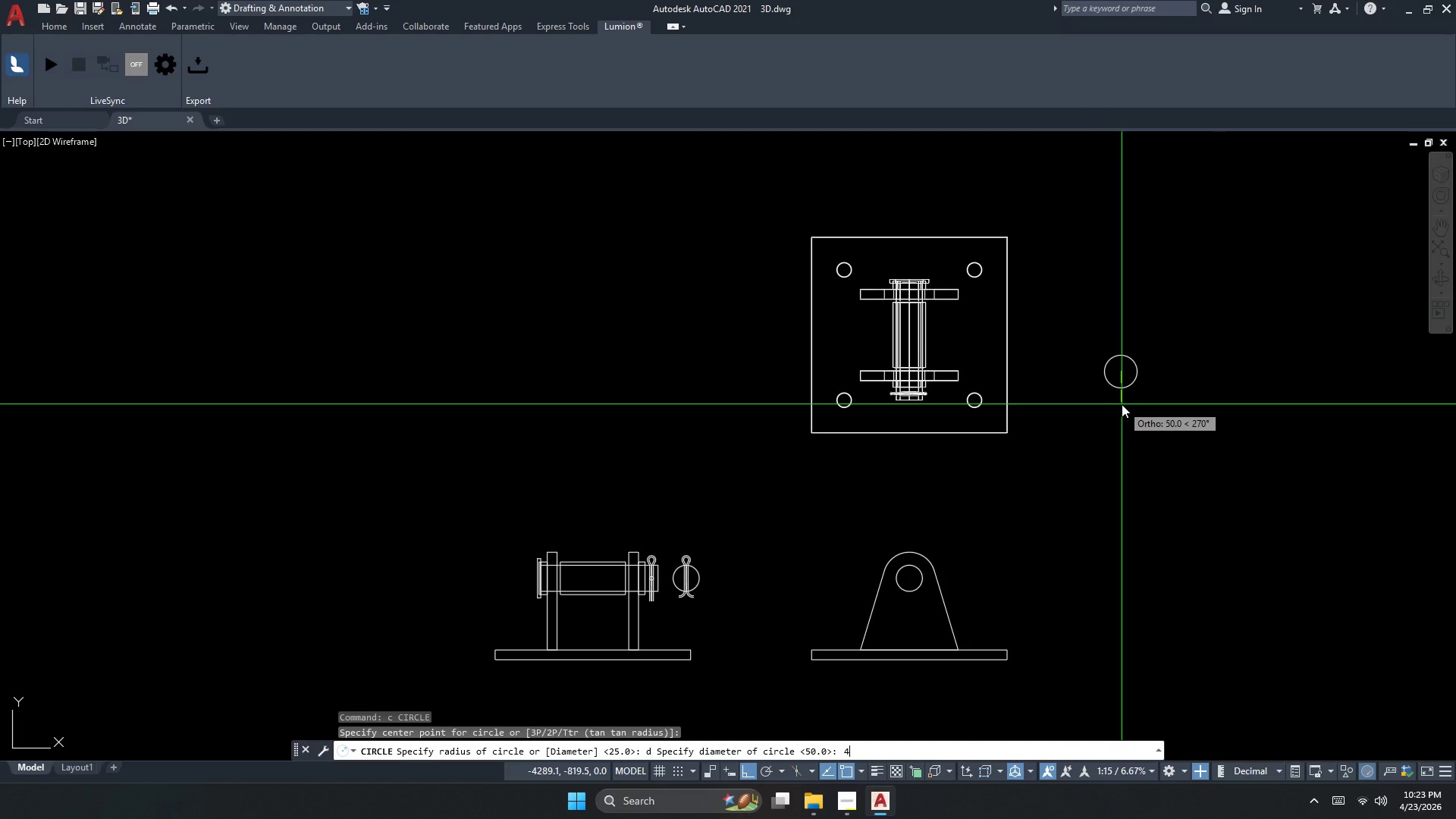 
key(NumpadDecimal)
 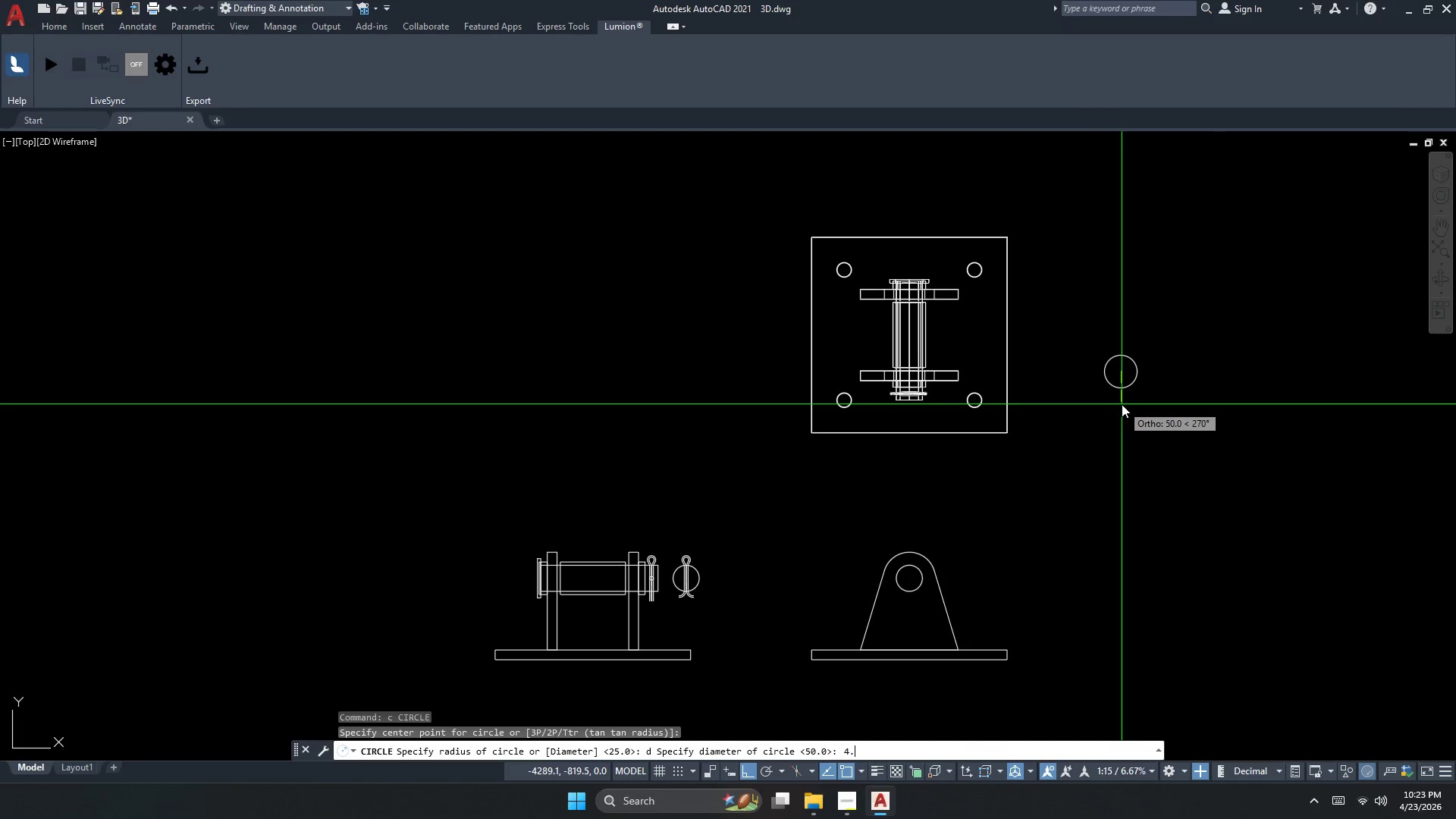 
key(Numpad5)
 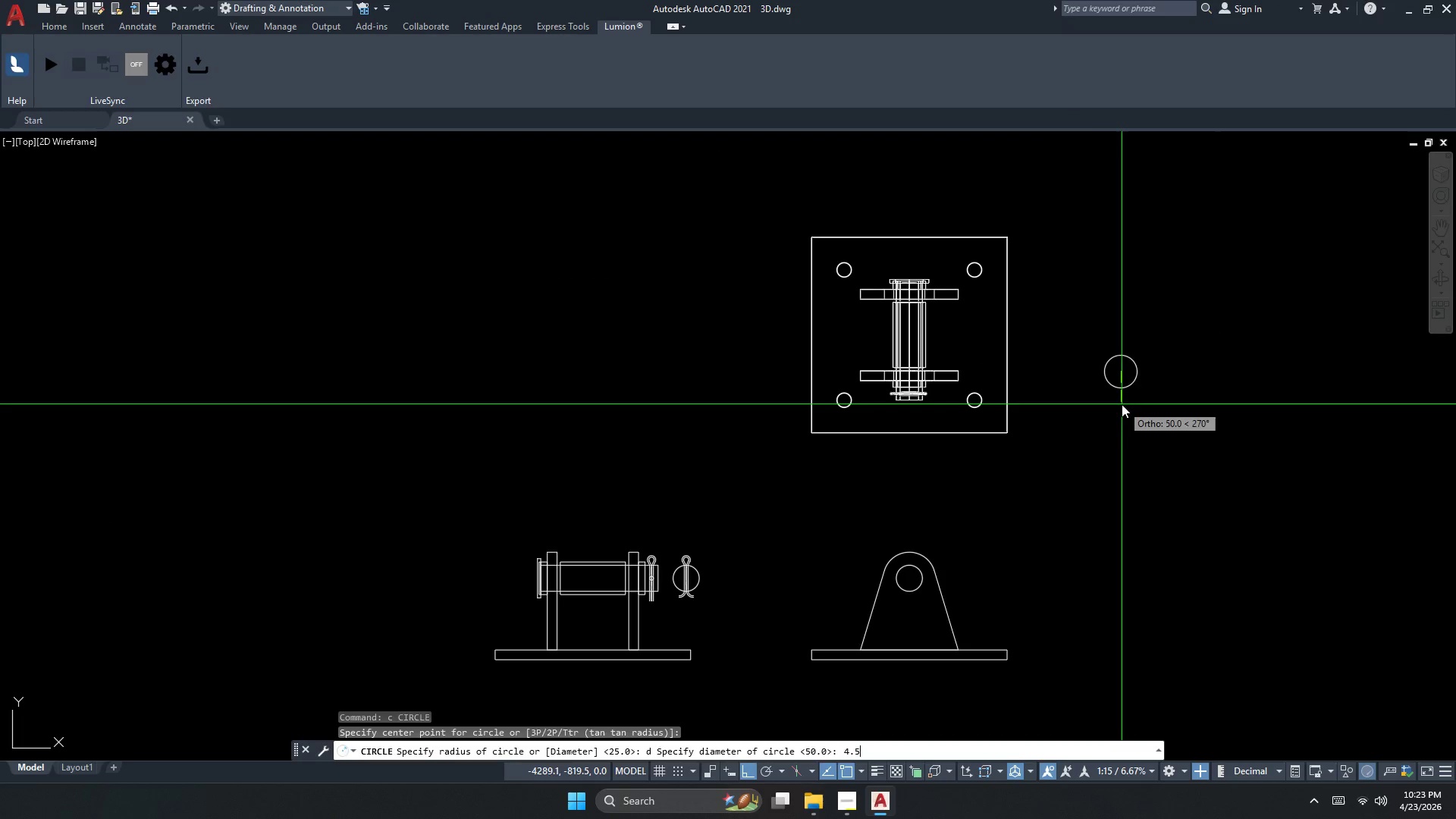 
key(NumpadEnter)
 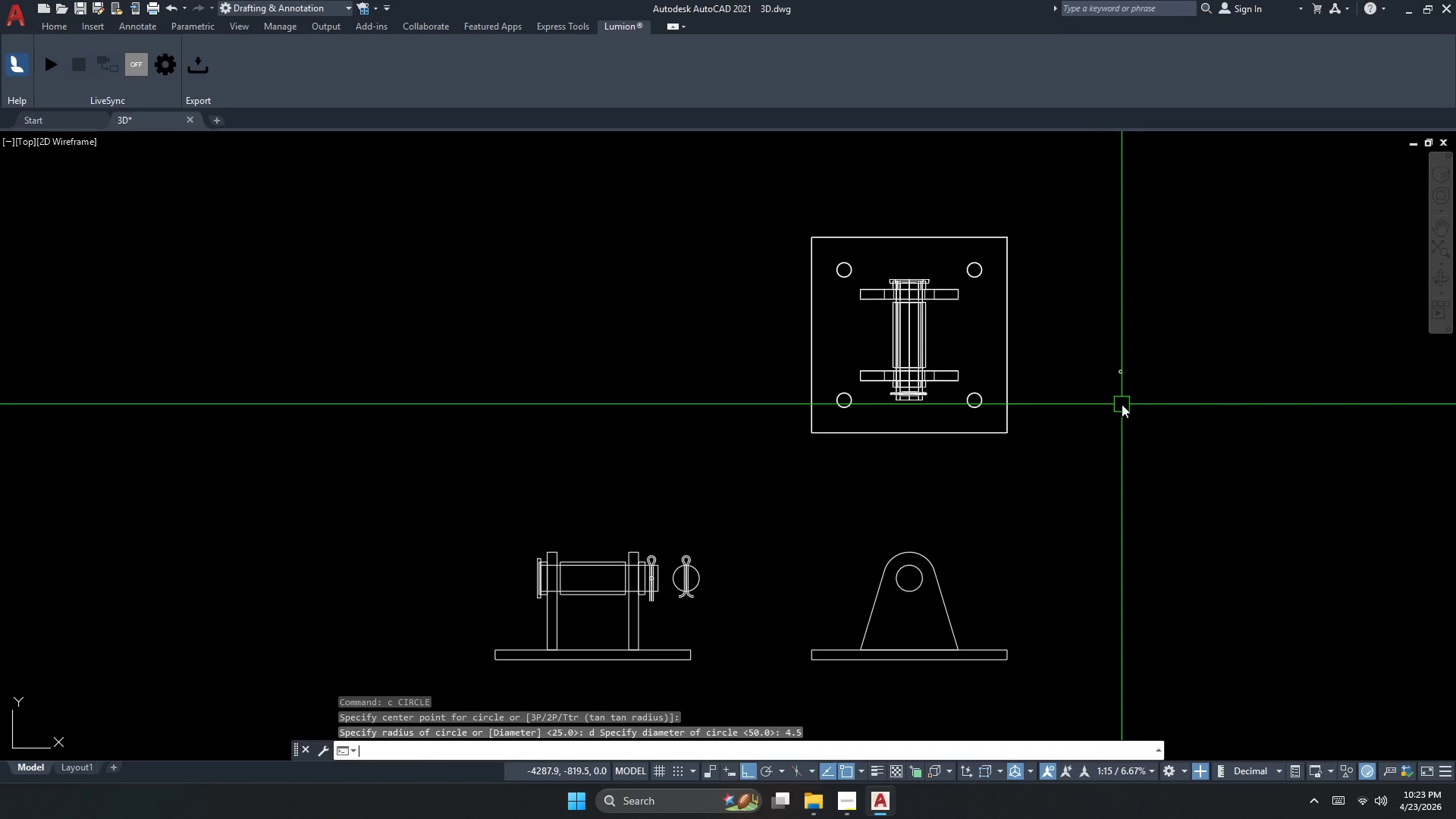 
key(Escape)
 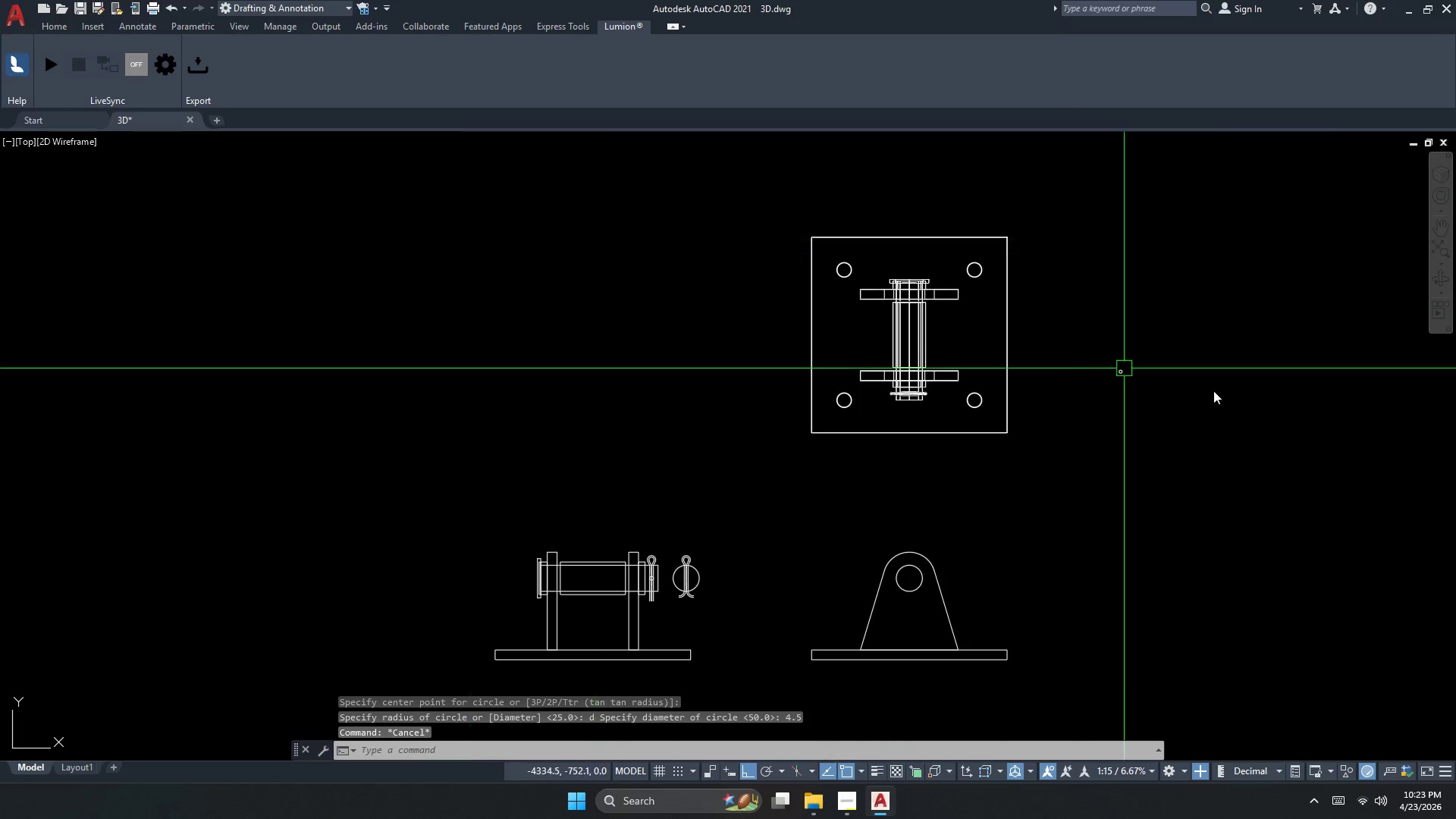 
left_click_drag(start_coordinate=[1322, 422], to_coordinate=[1310, 415])
 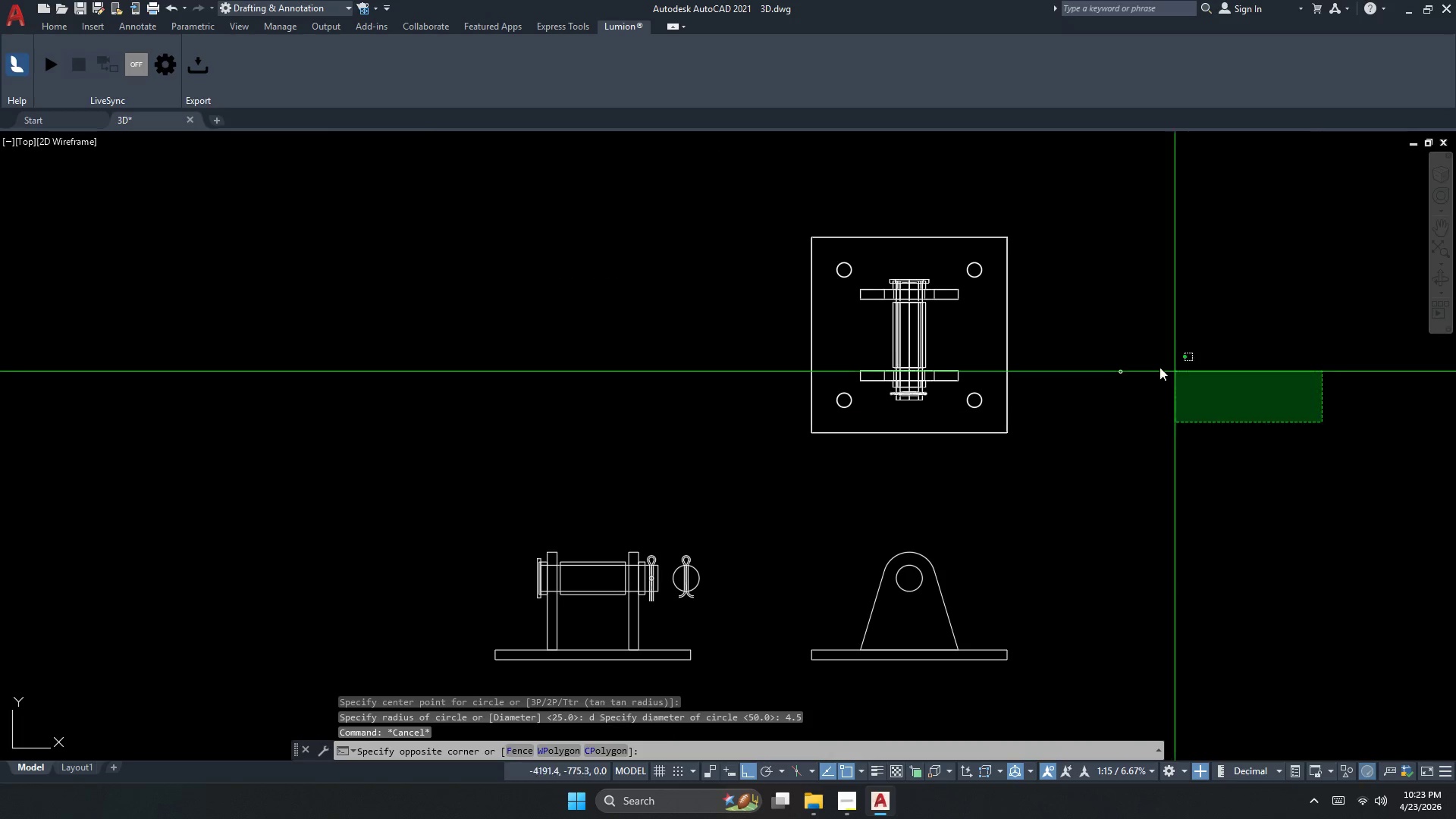 
double_click([1119, 350])
 